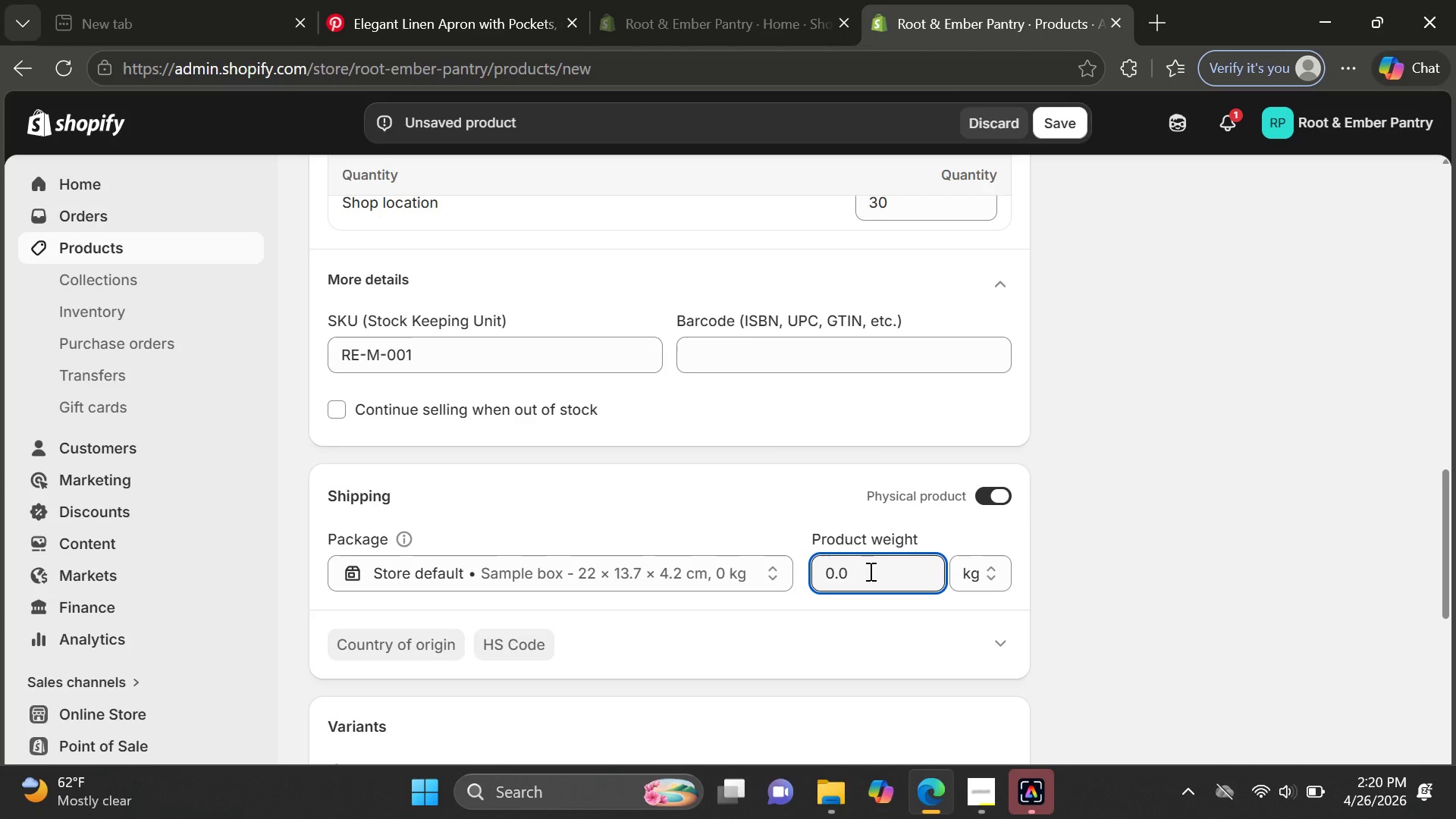 
key(Backspace)
 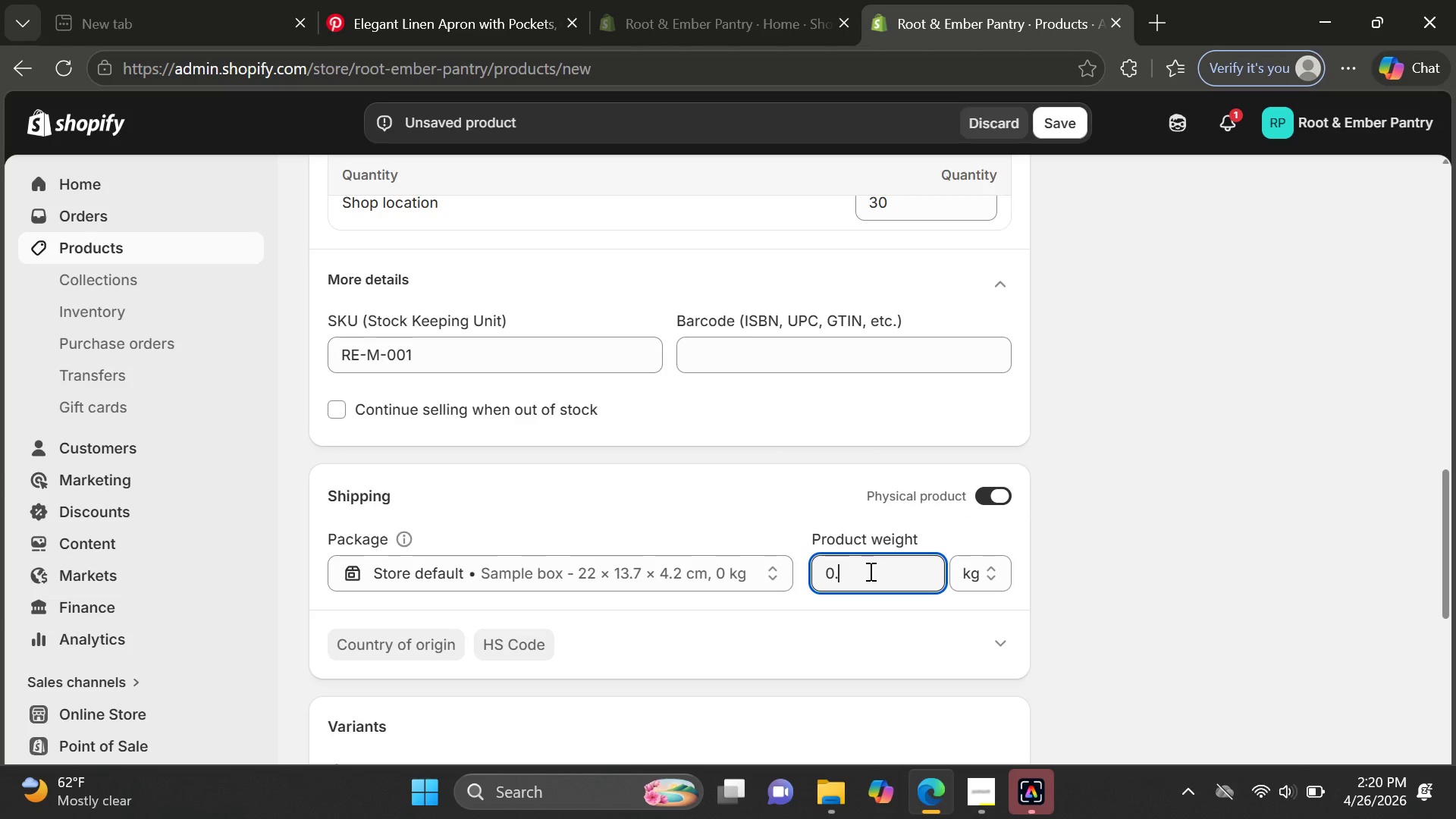 
key(8)
 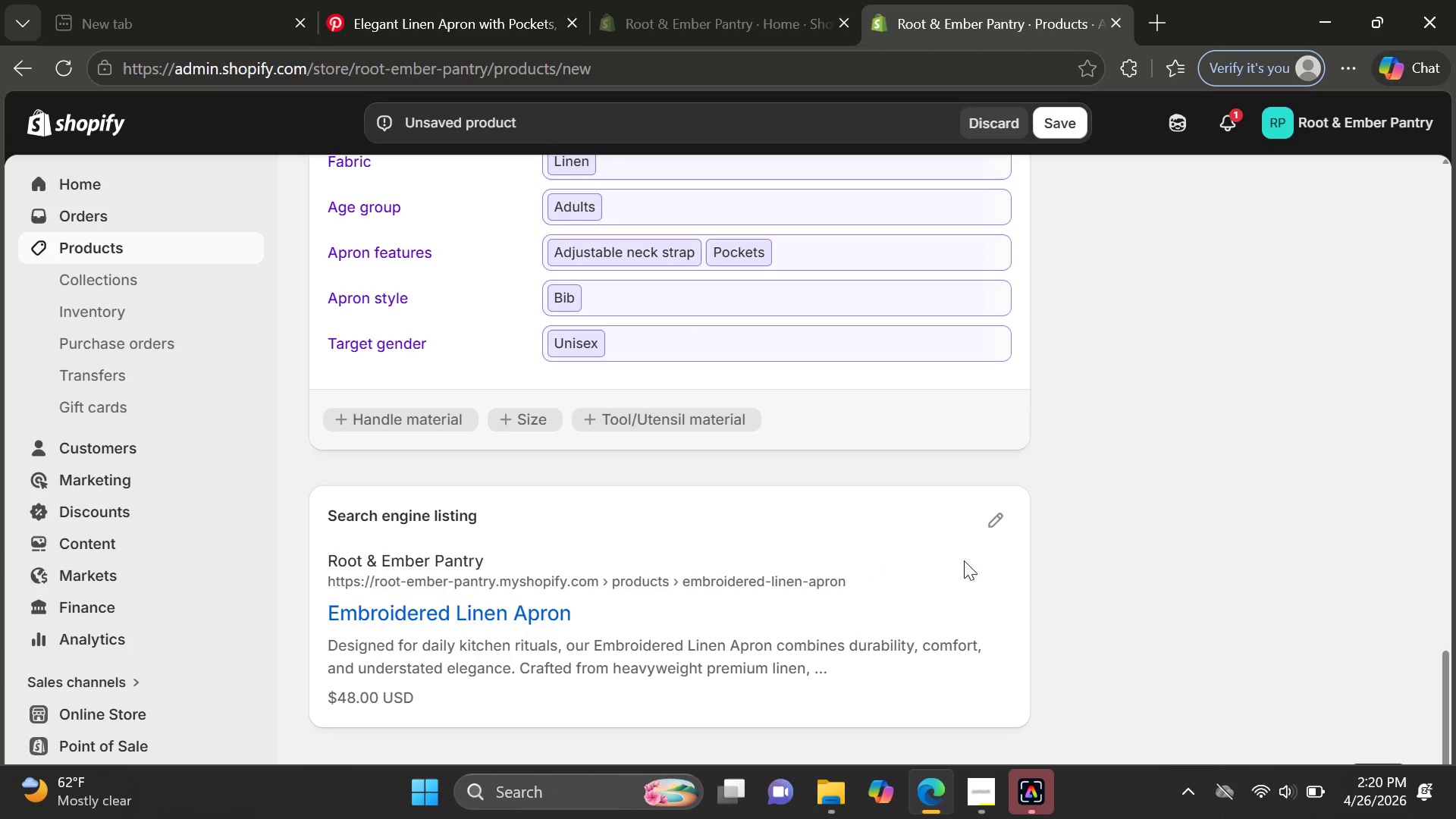 
left_click([1009, 522])
 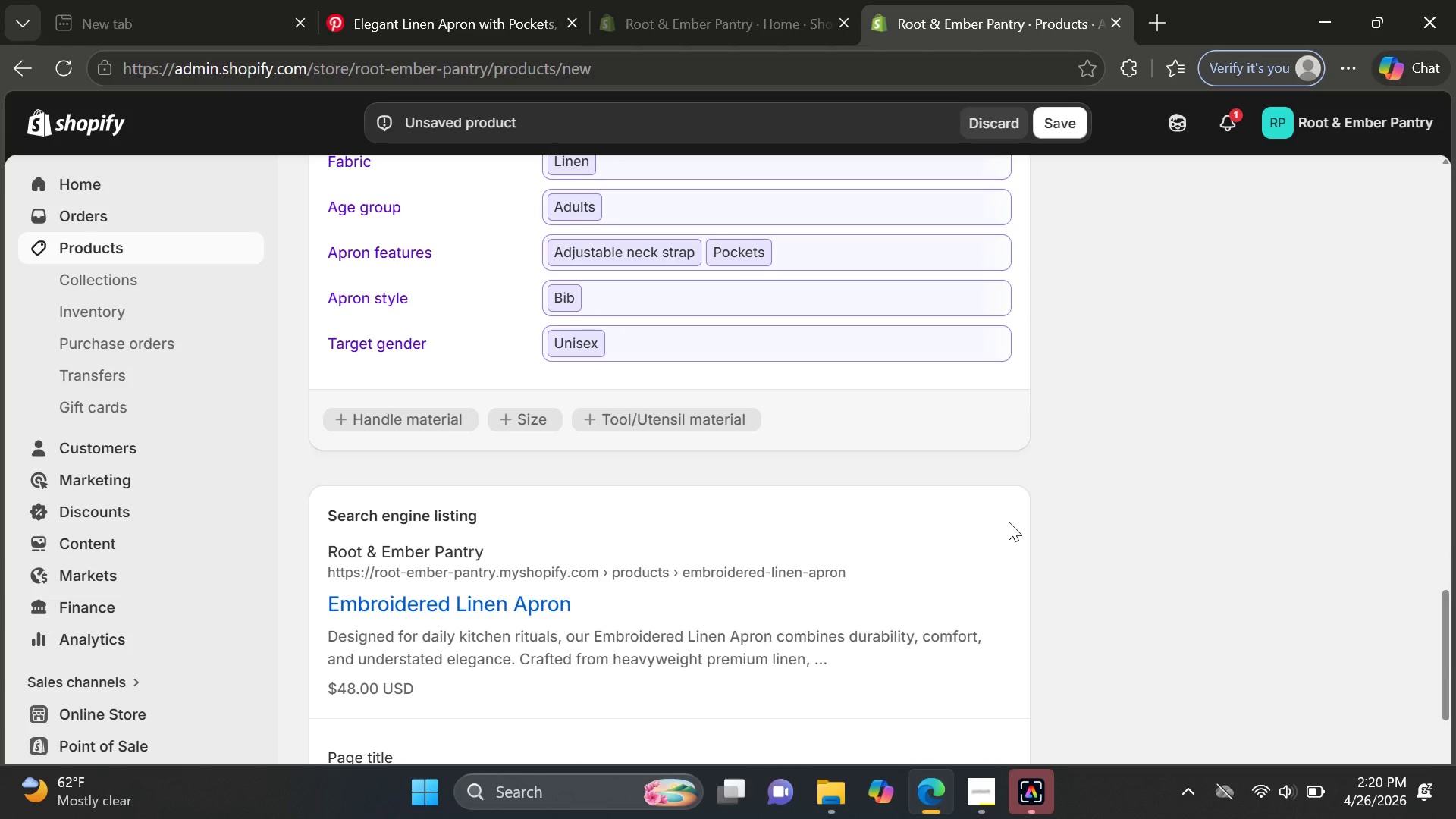 
wait(12.27)
 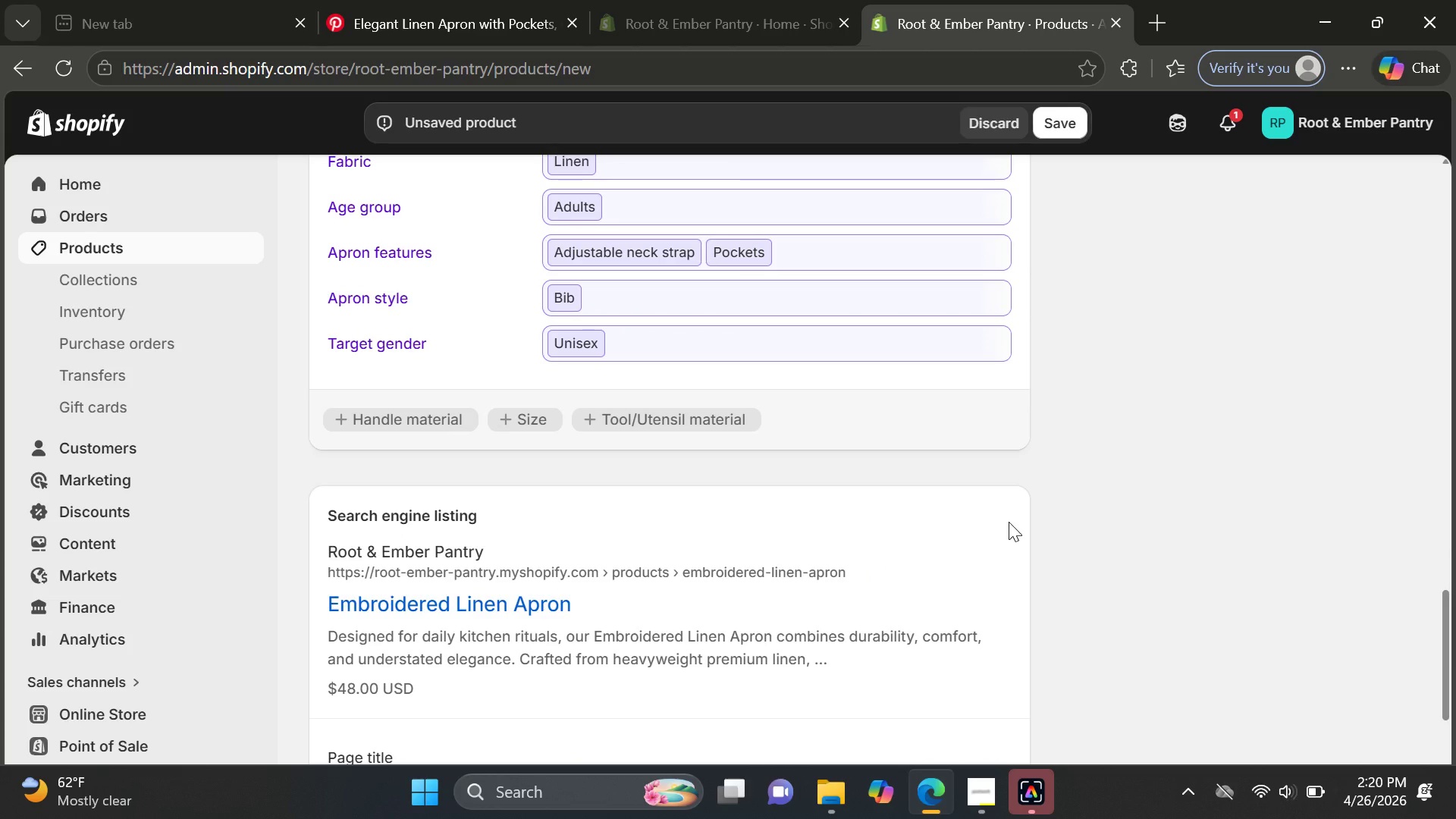 
left_click([648, 407])
 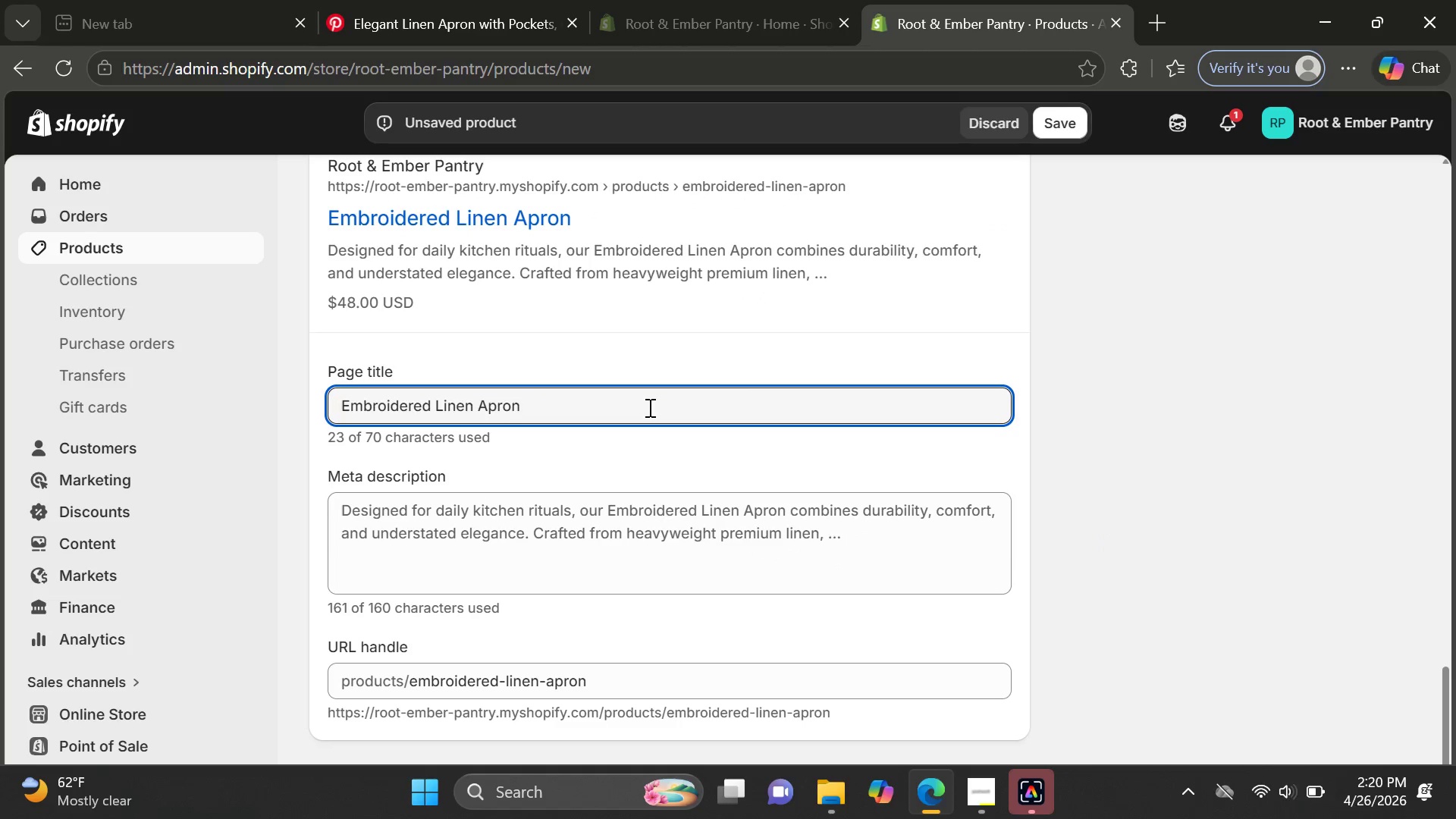 
key(Space)
 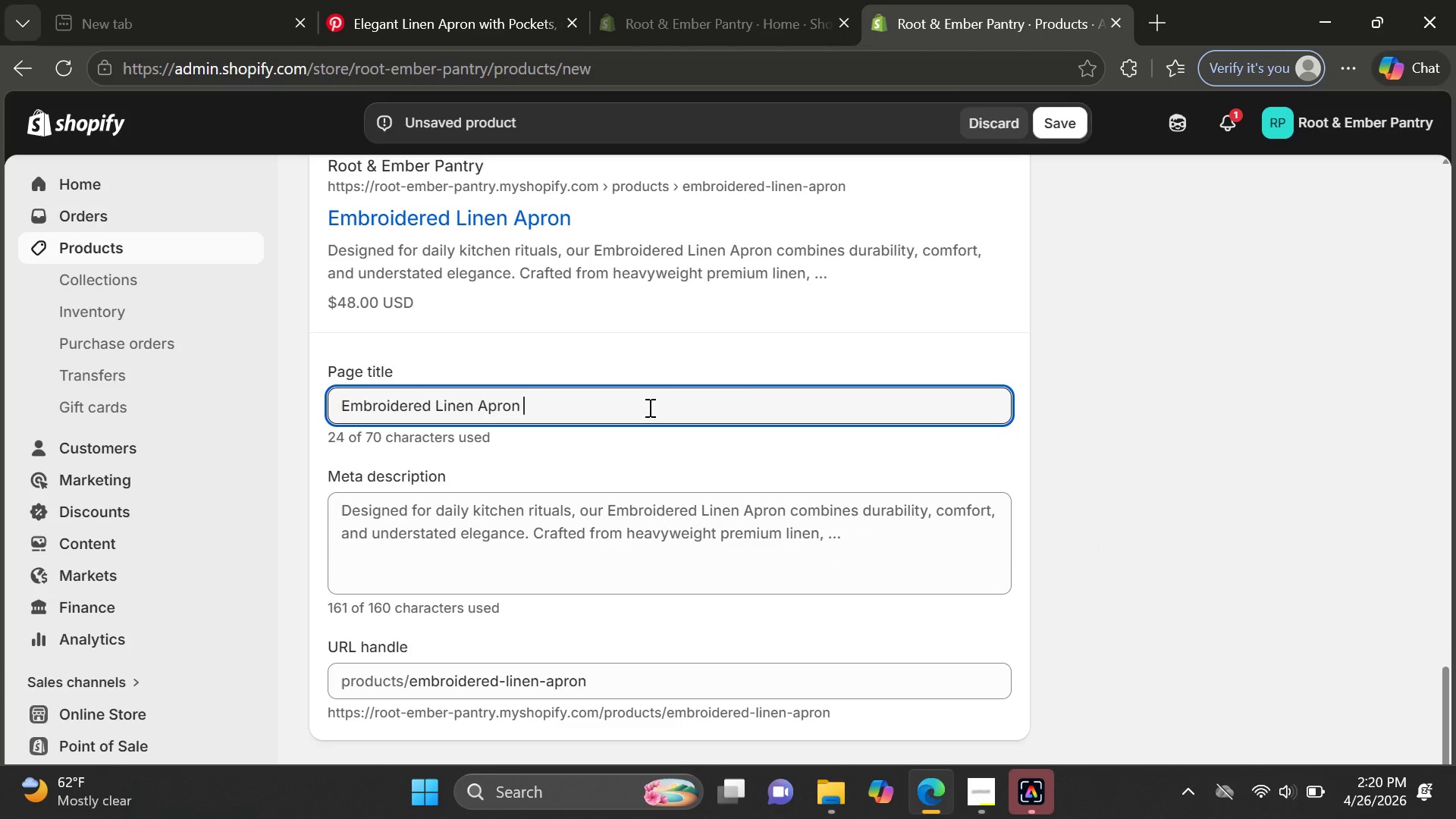 
key(Shift+Backslash)
 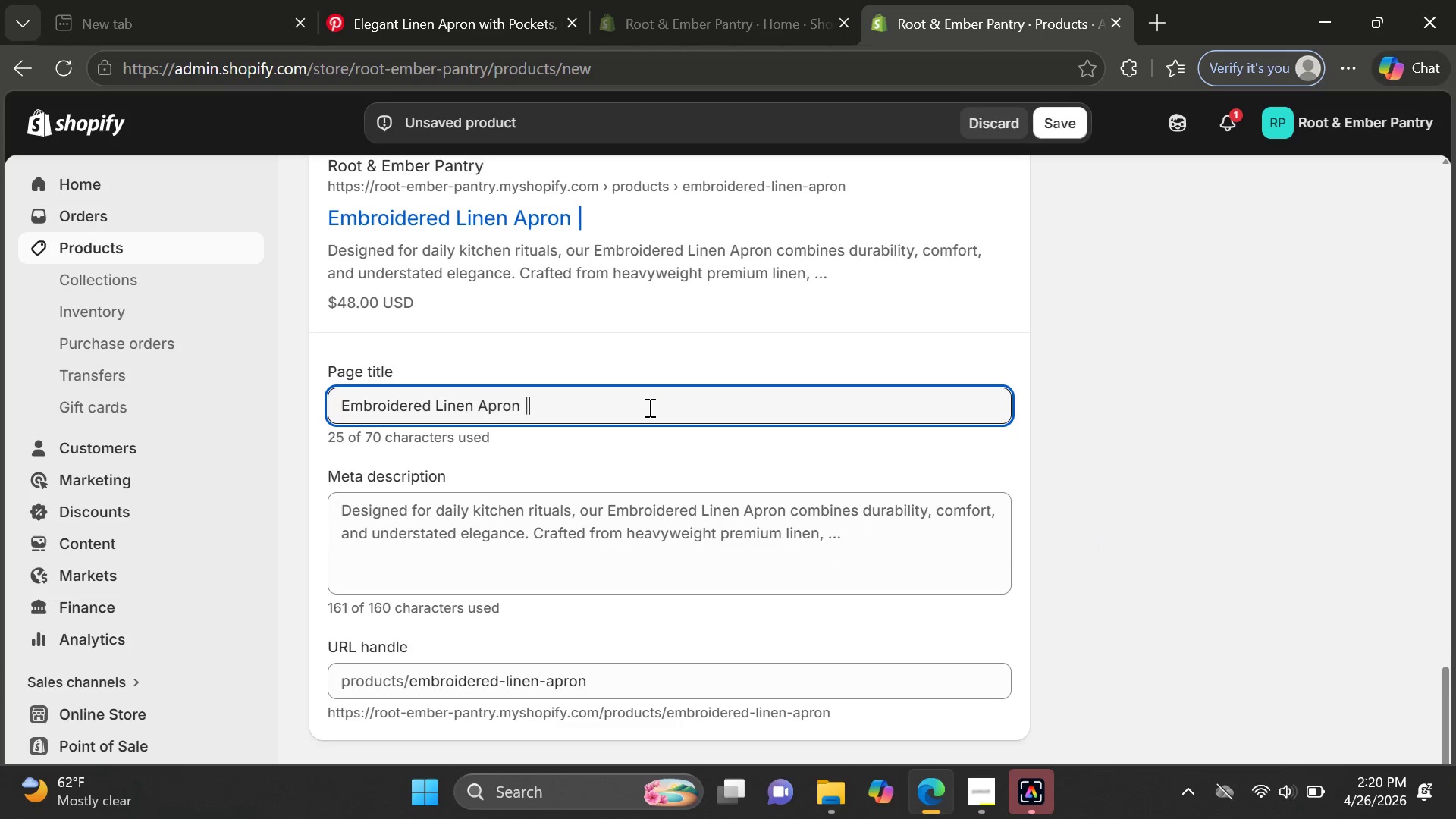 
key(Space)
 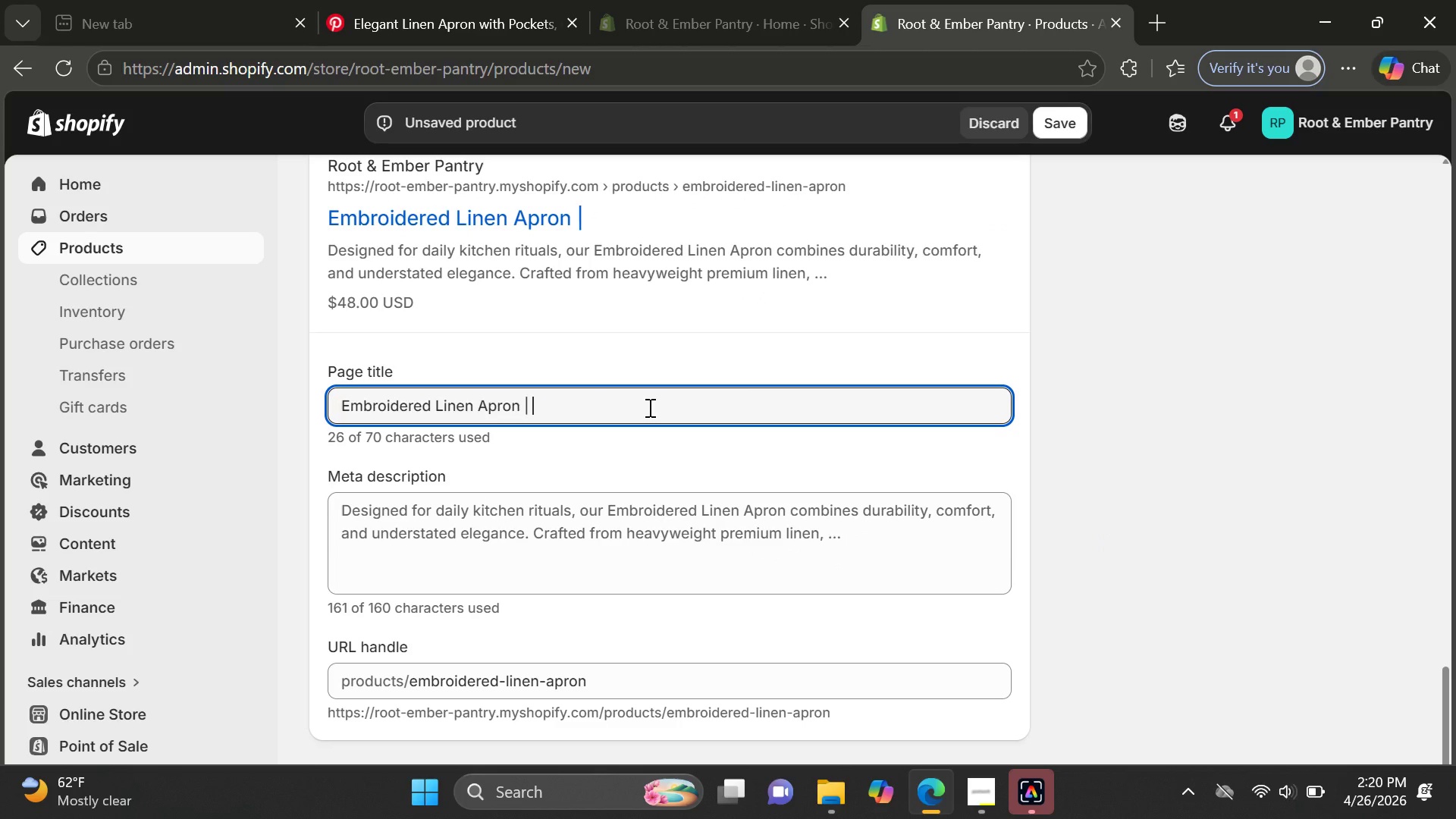 
type(Root & Ember Pan)
 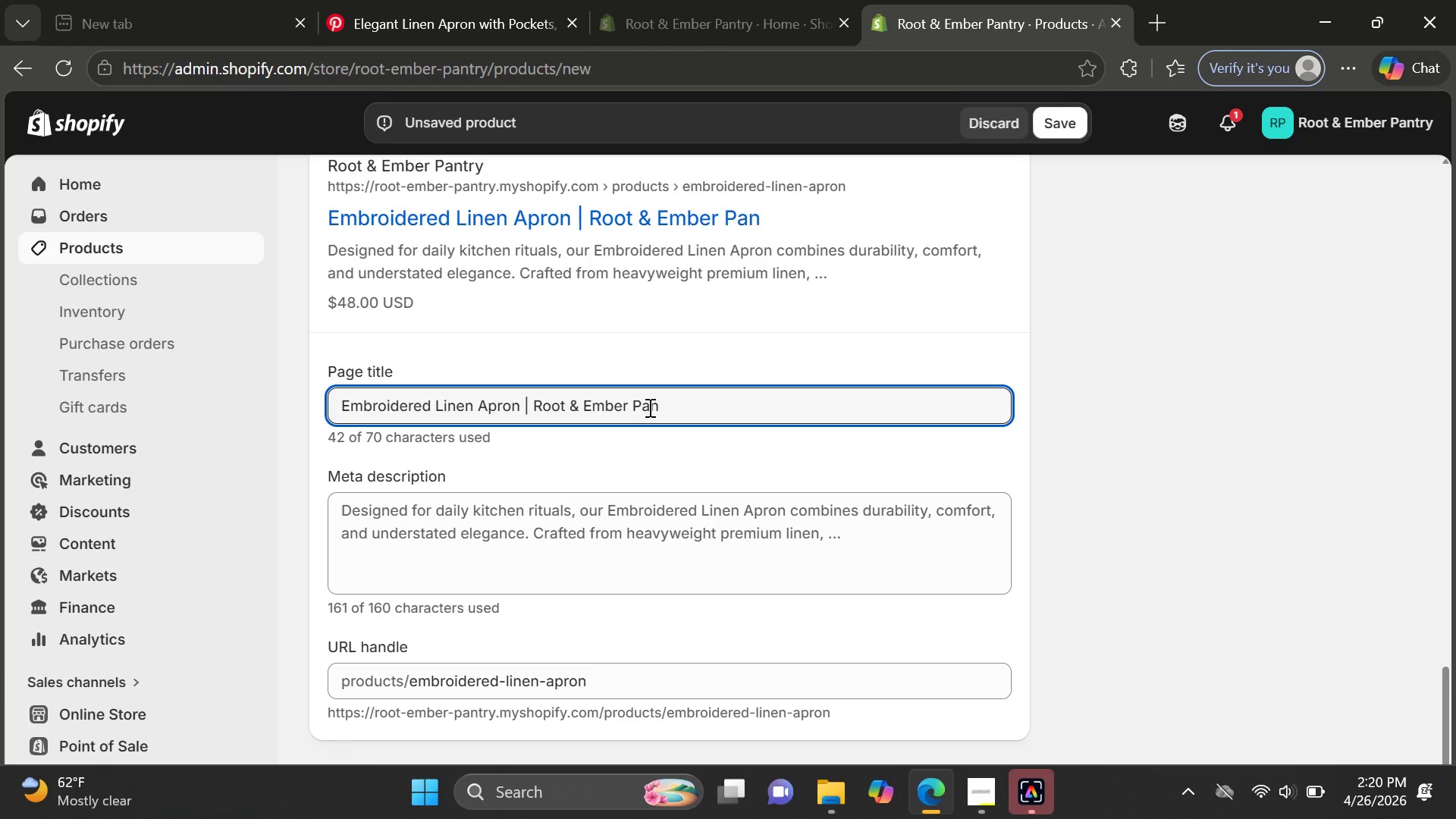 
type(try)
 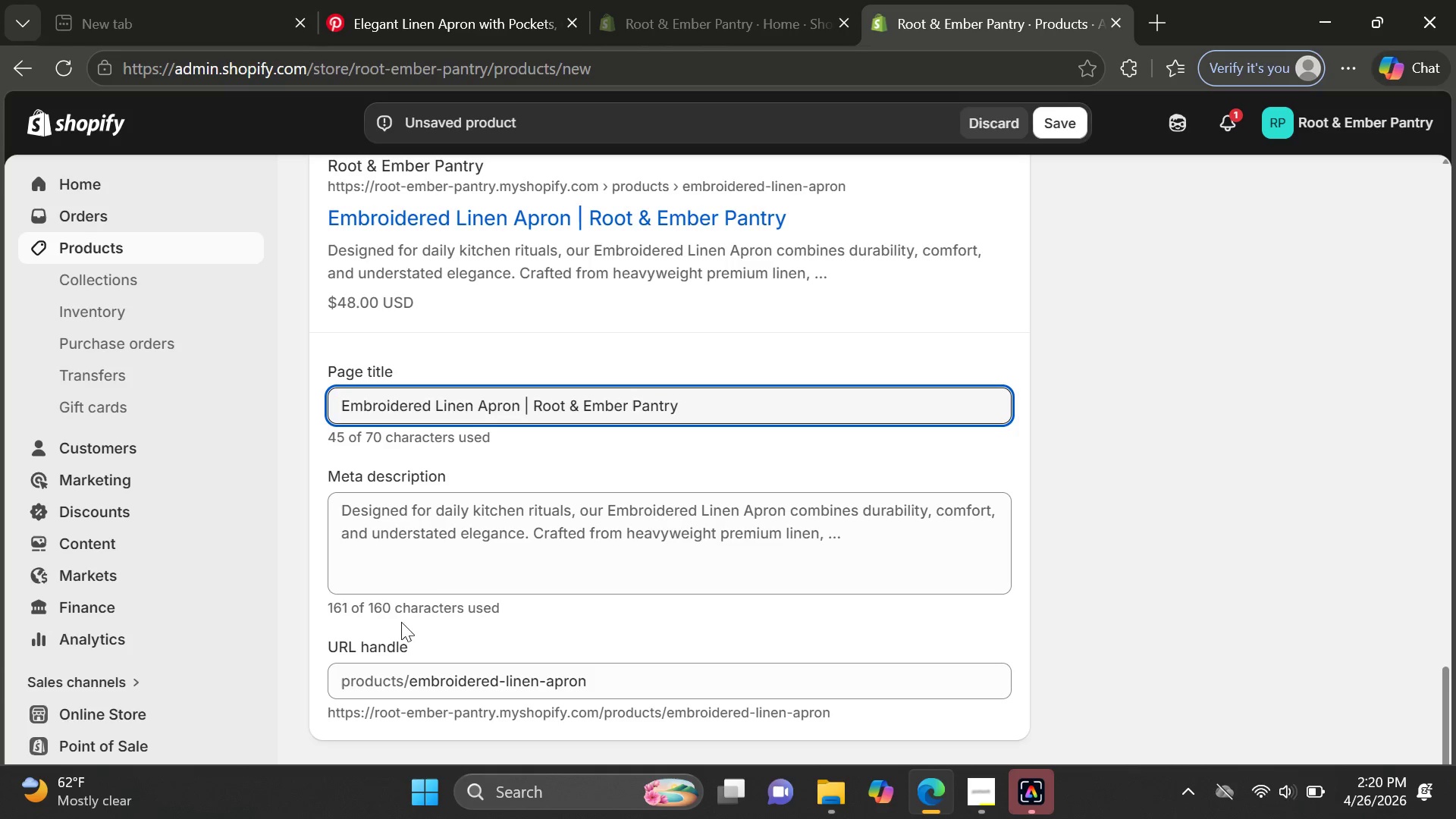 
left_click([437, 568])
 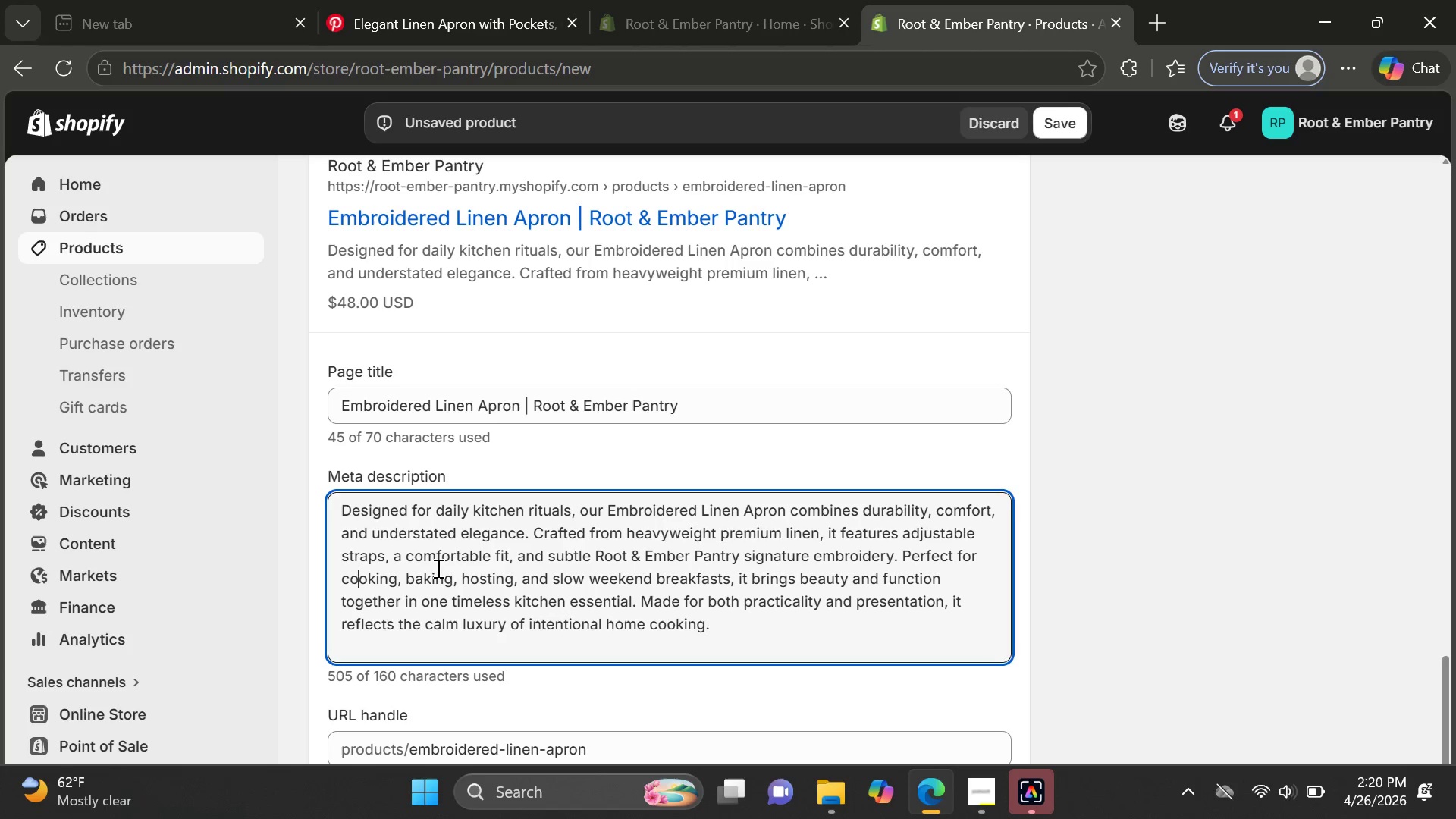 
key(Control+ControlLeft)
 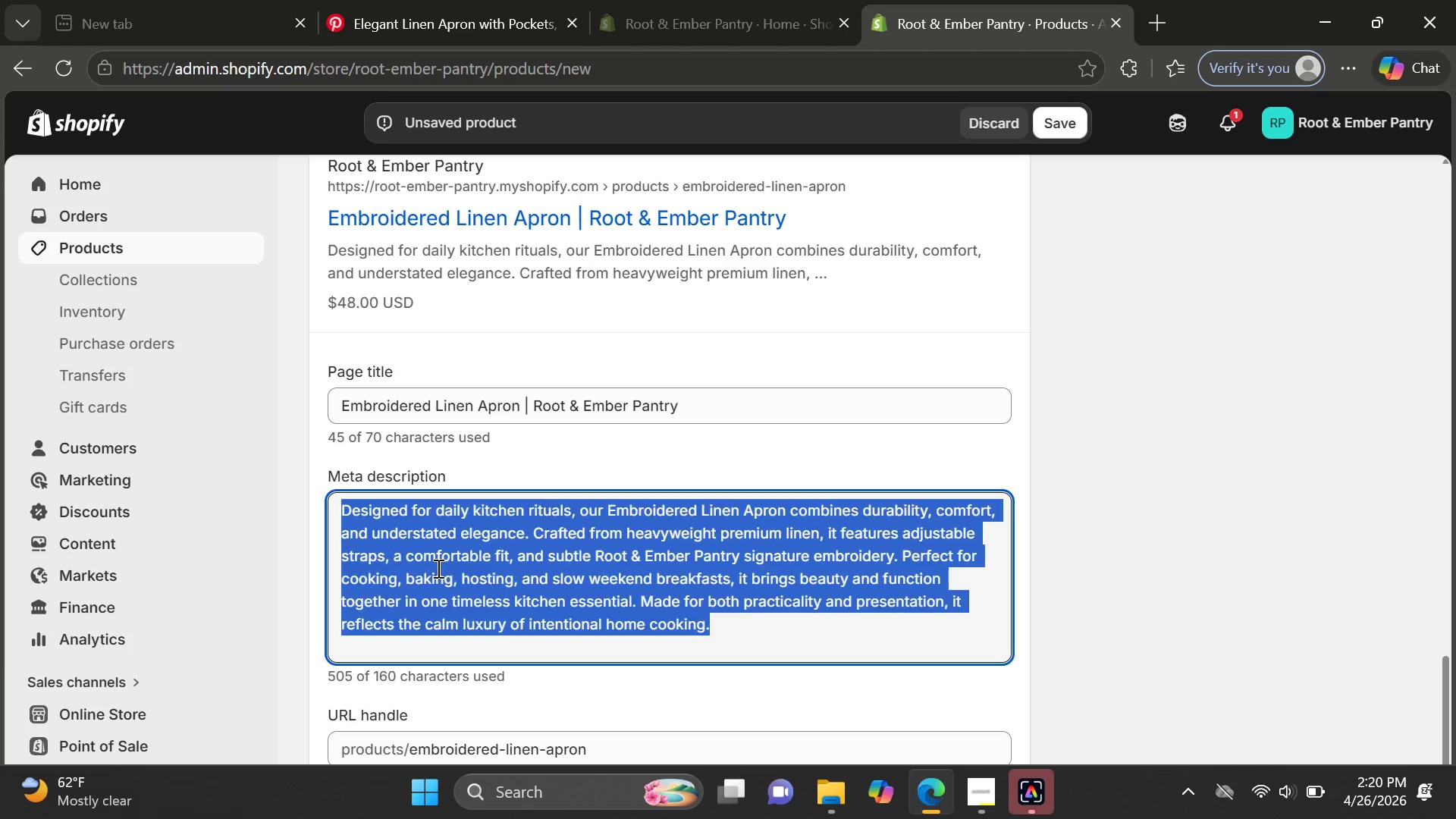 
key(Control+A)
 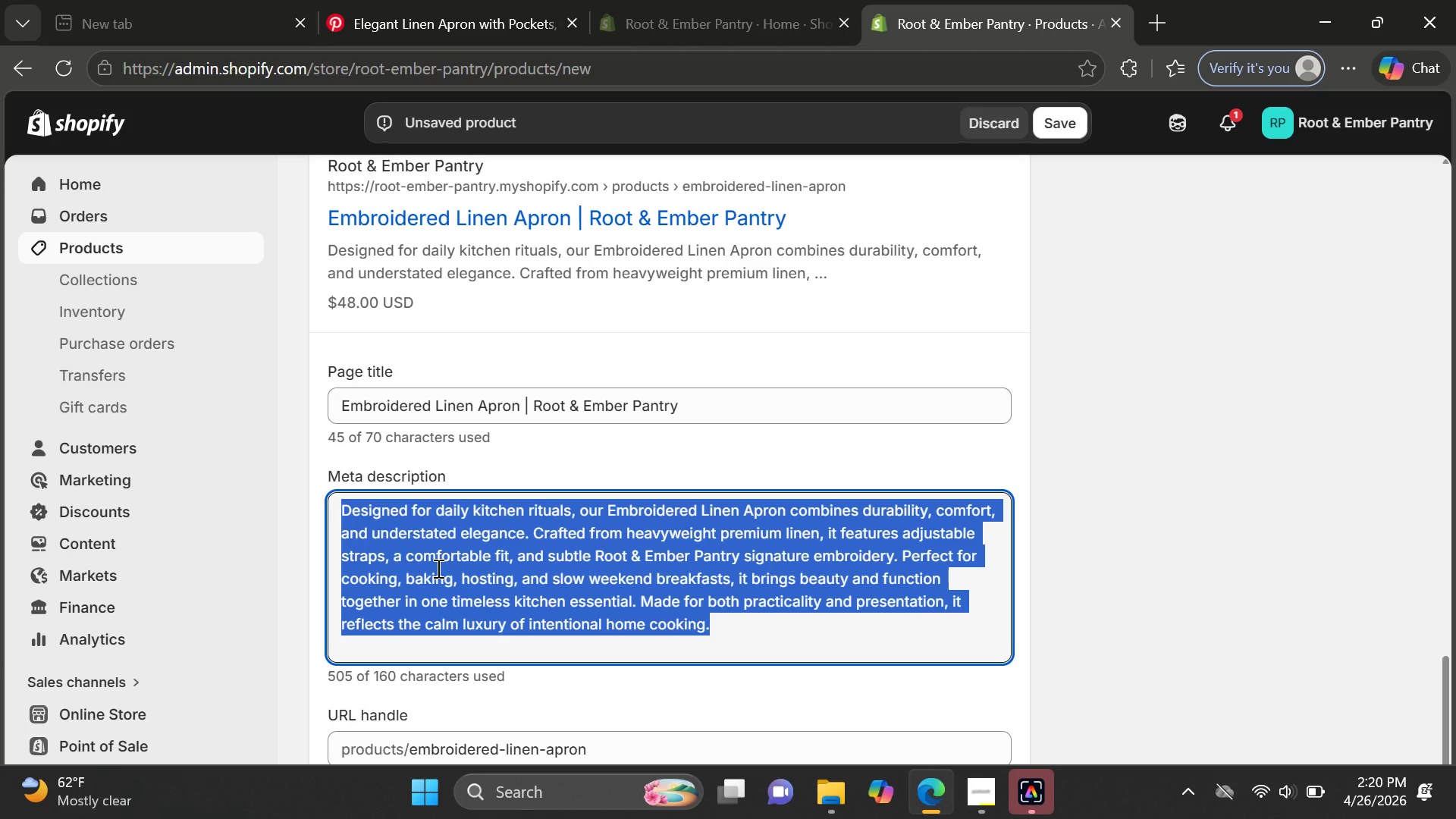 
key(Backspace)
 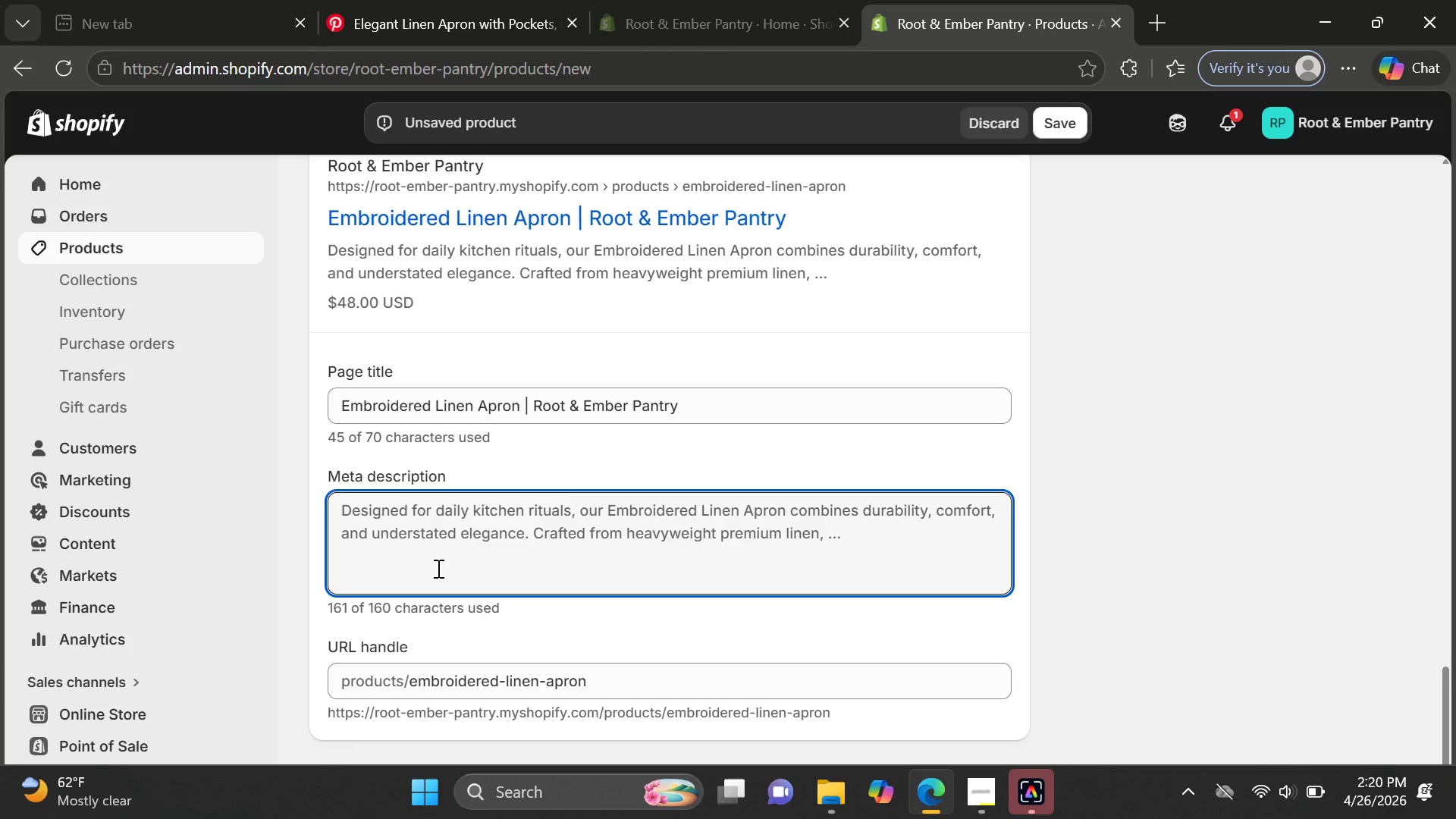 
type(Heavyweight premium linei)
key(Backspace)
type(on )
 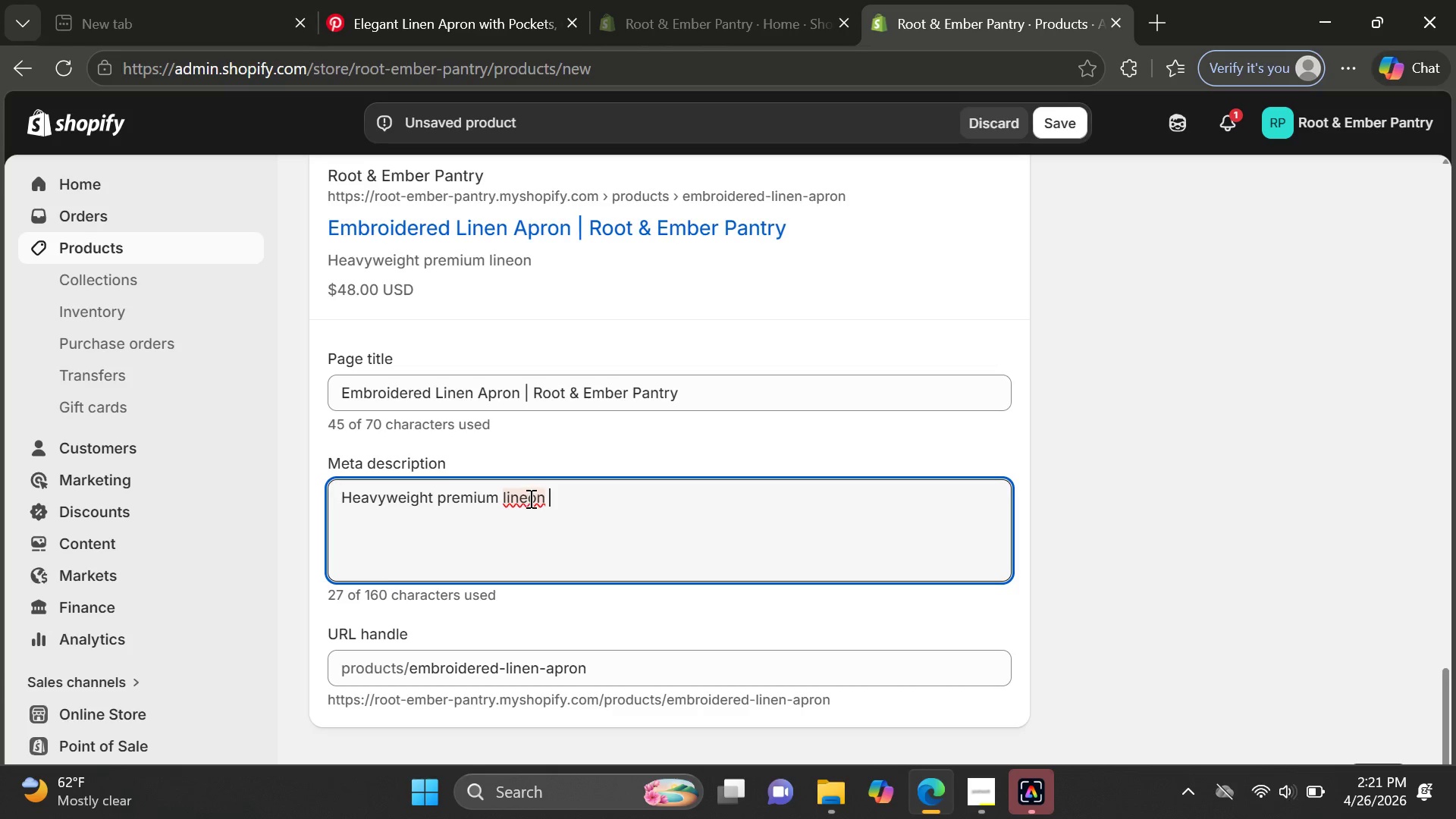 
left_click([529, 497])
 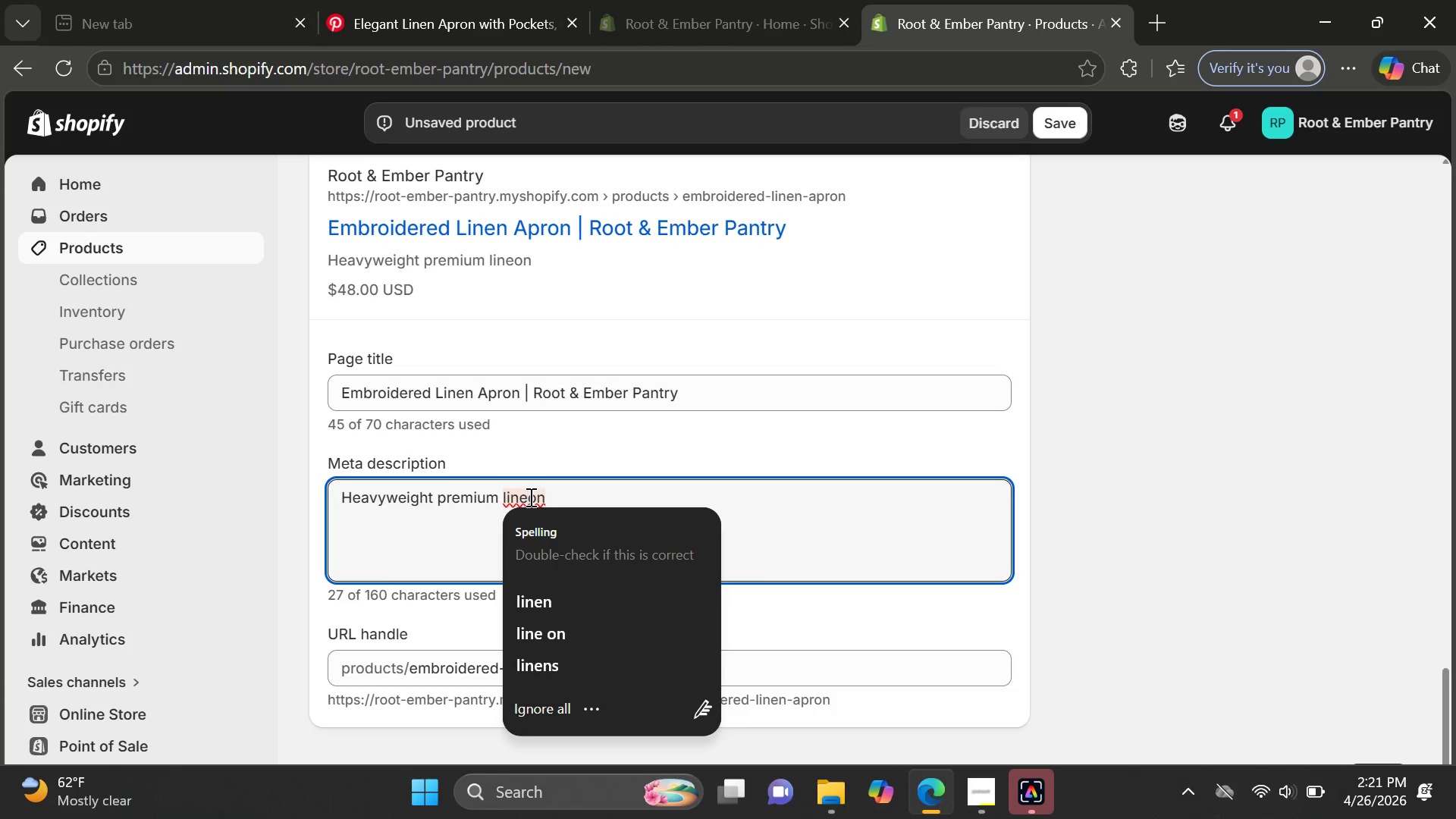 
key(ArrowRight)
 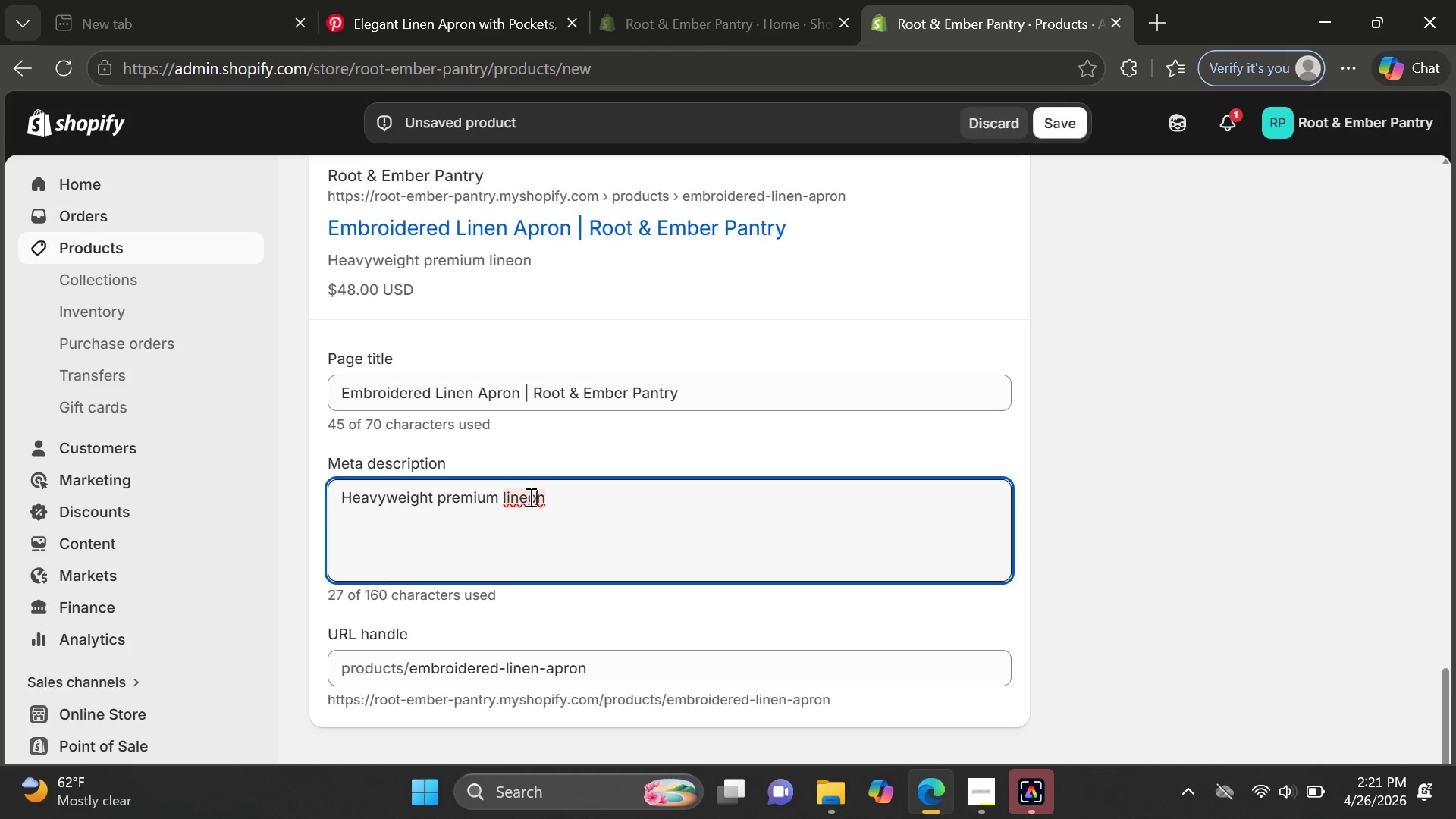 
key(Backspace)
 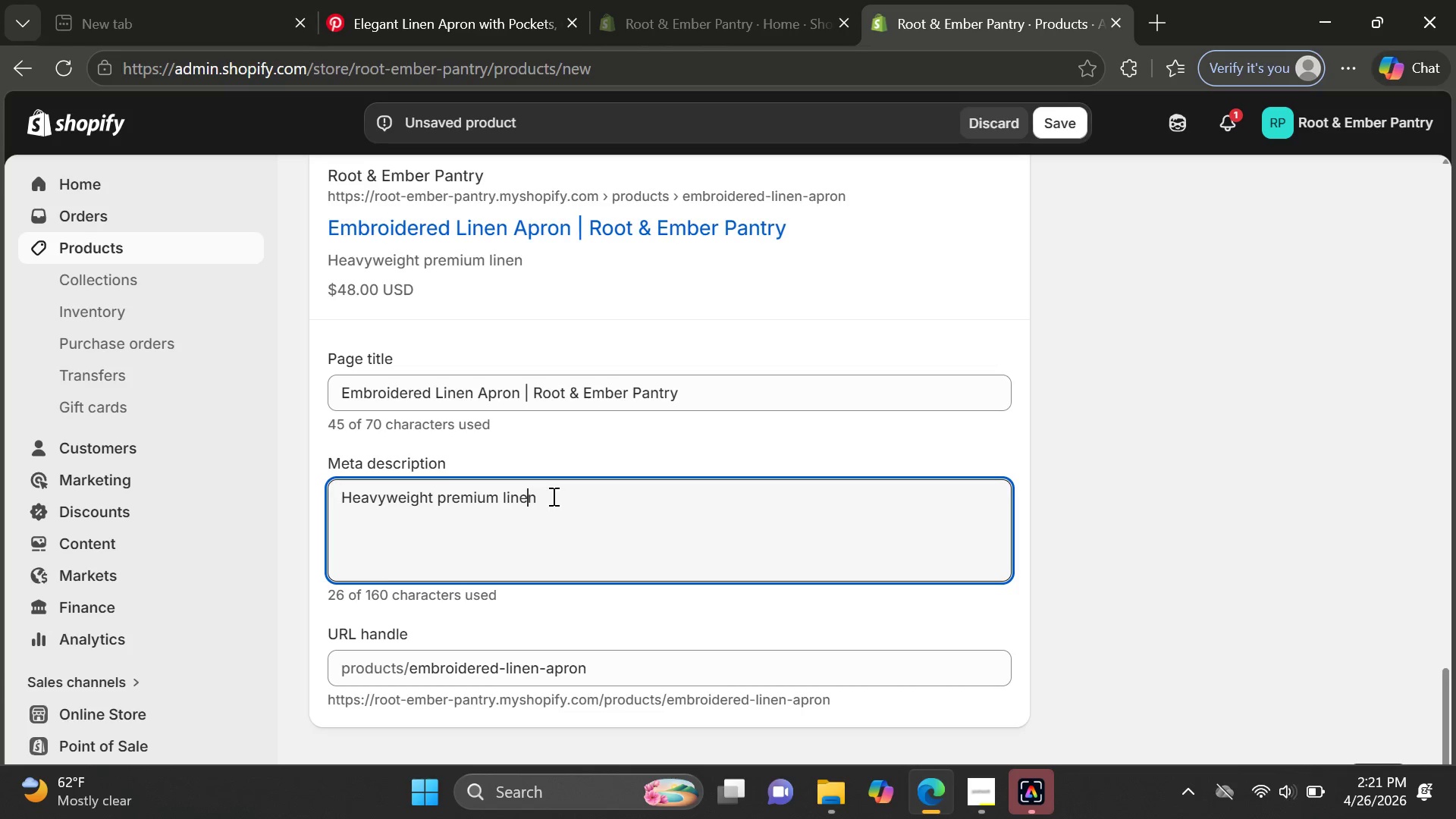 
left_click([552, 496])
 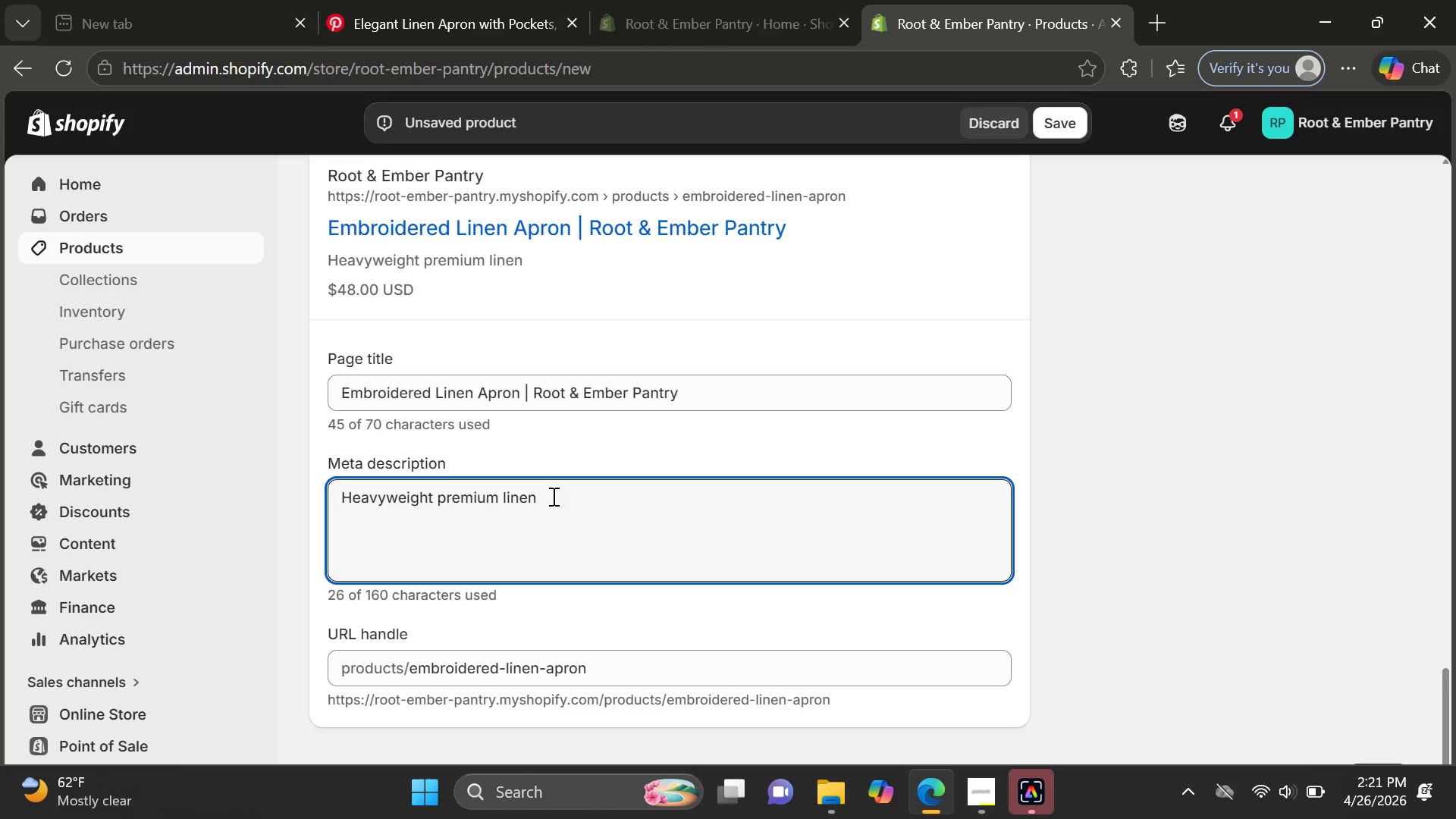 
type(apro )
key(Backspace)
type(n )
 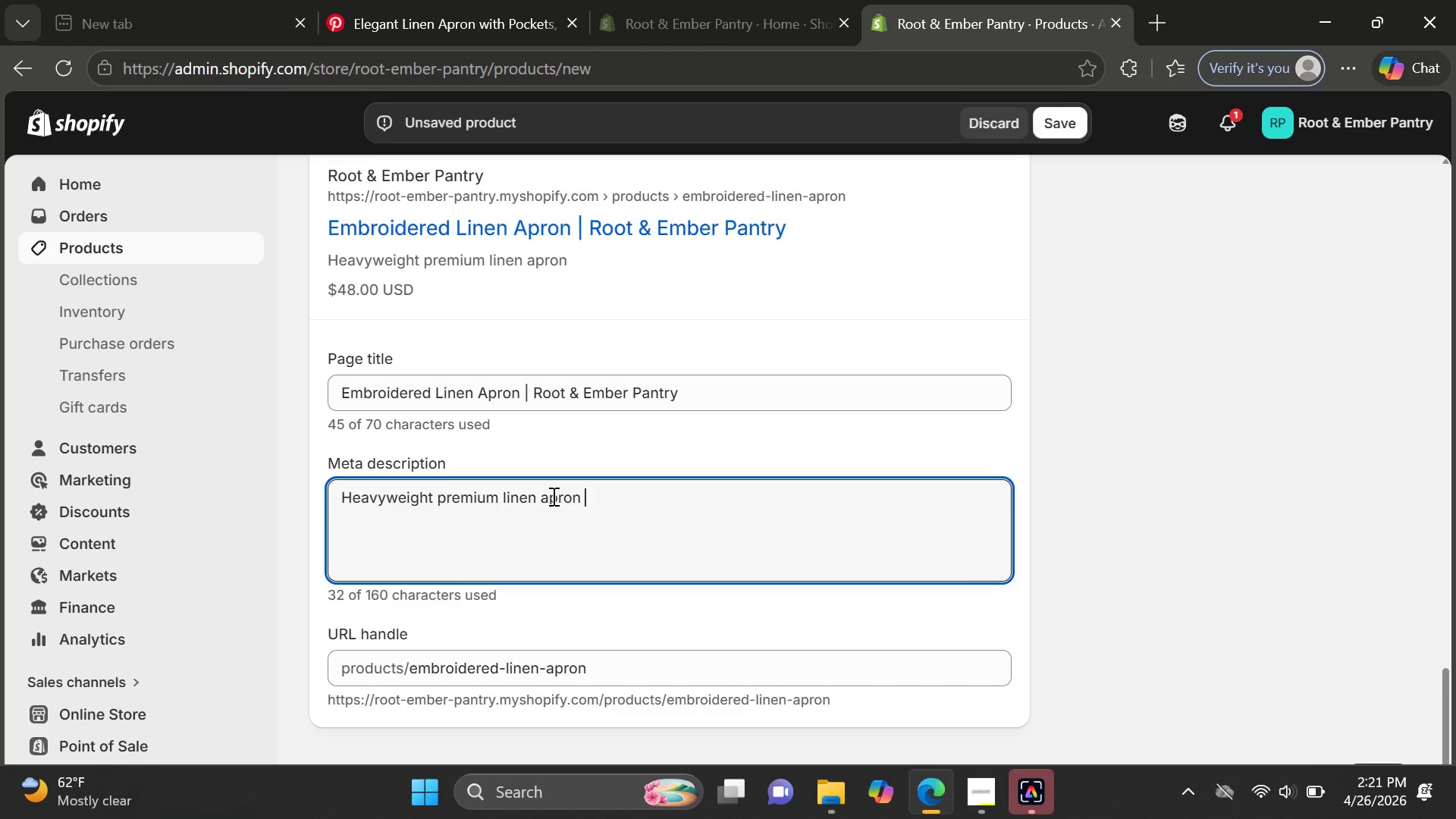 
type(with )
 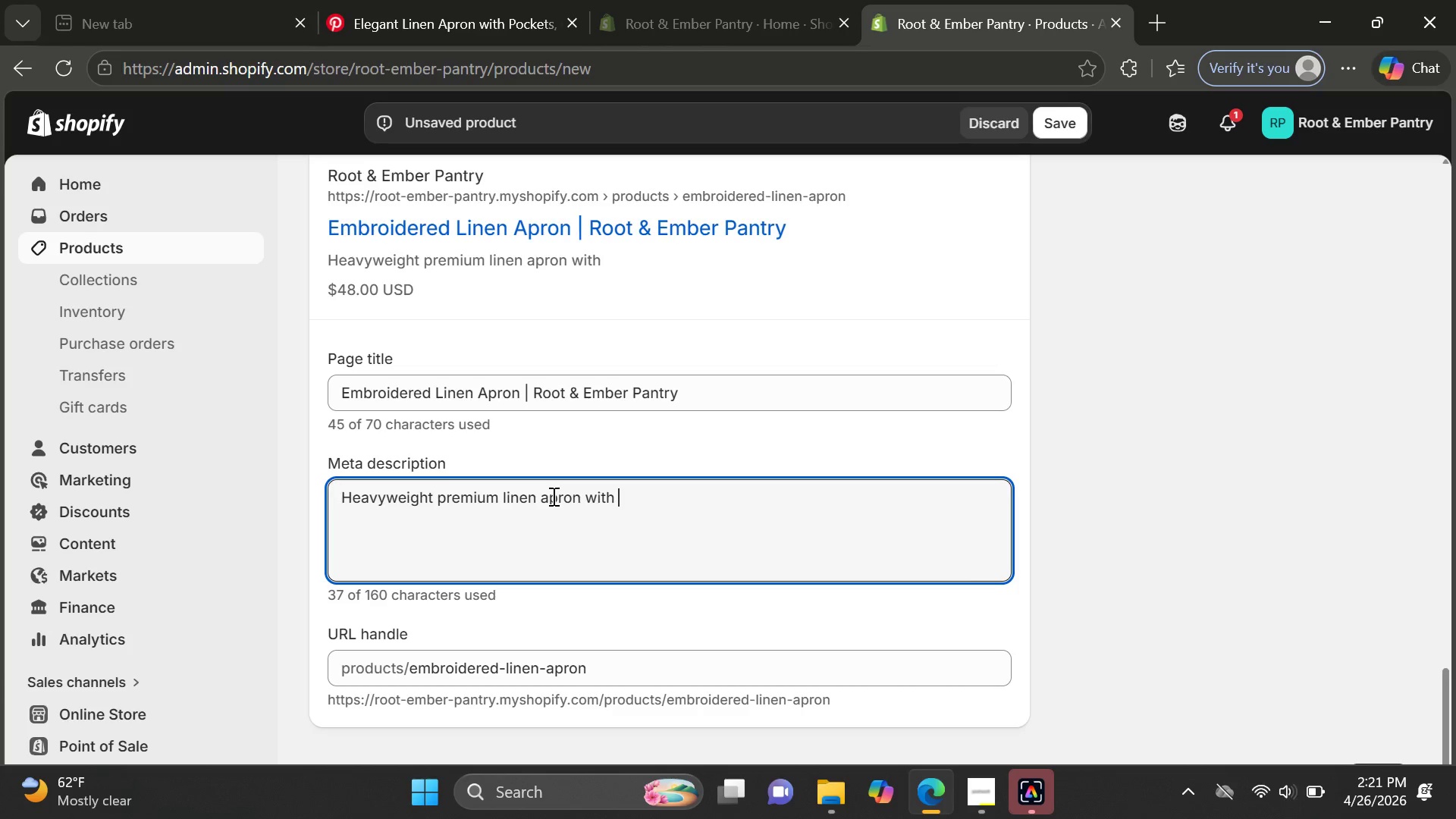 
wait(9.36)
 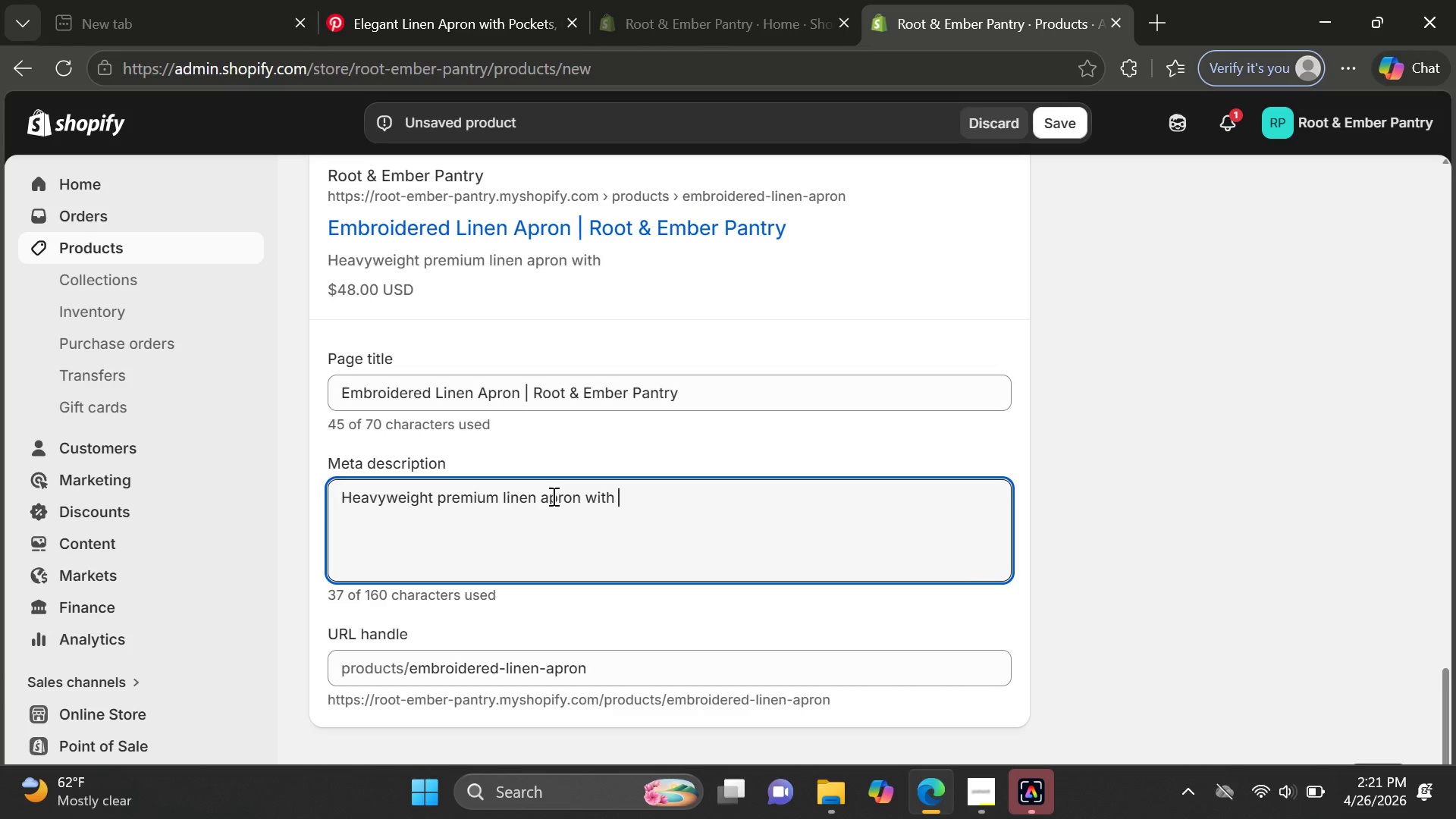 
type(adjud)
key(Backspace)
type(stble)
 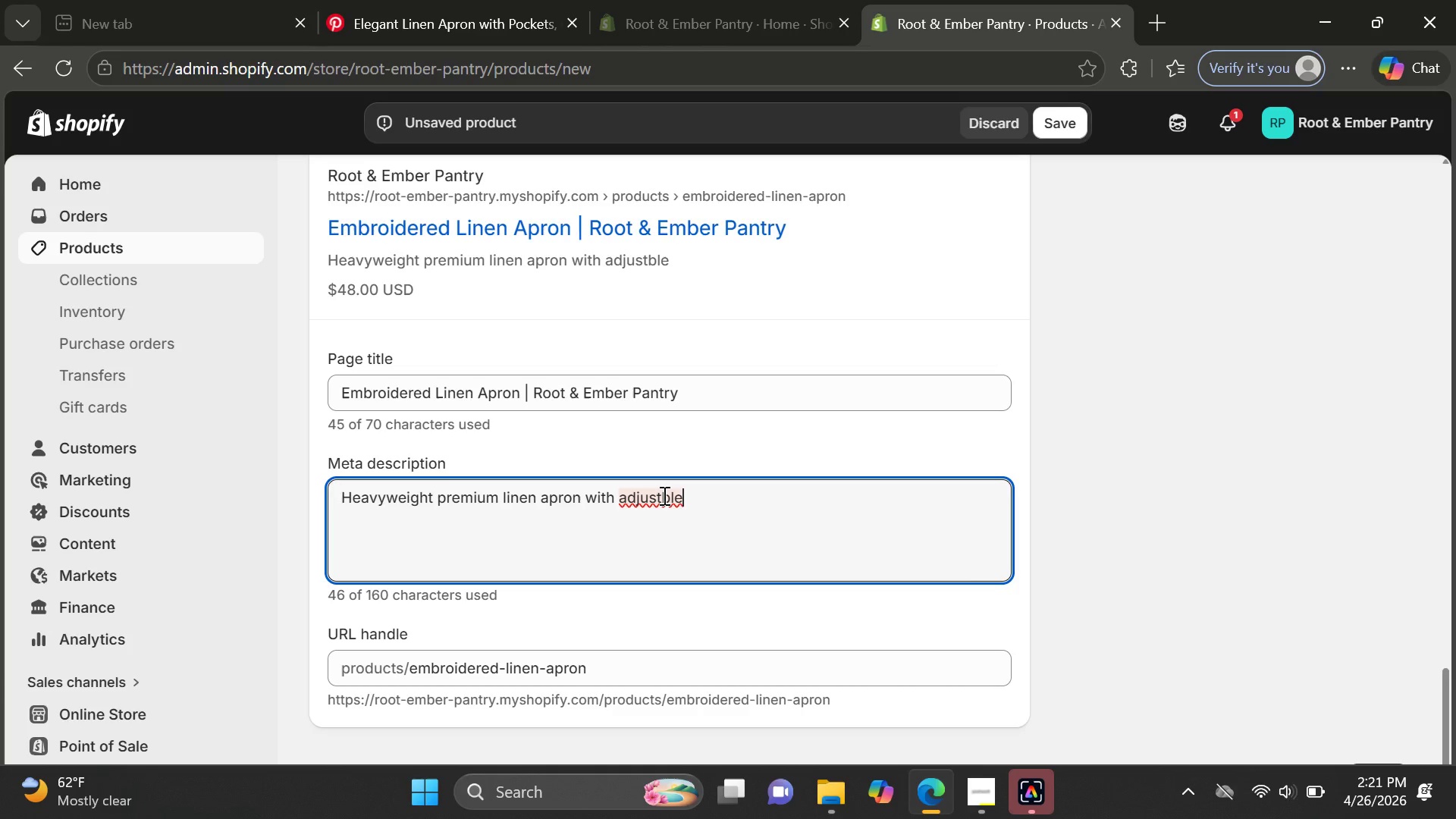 
left_click([661, 495])
 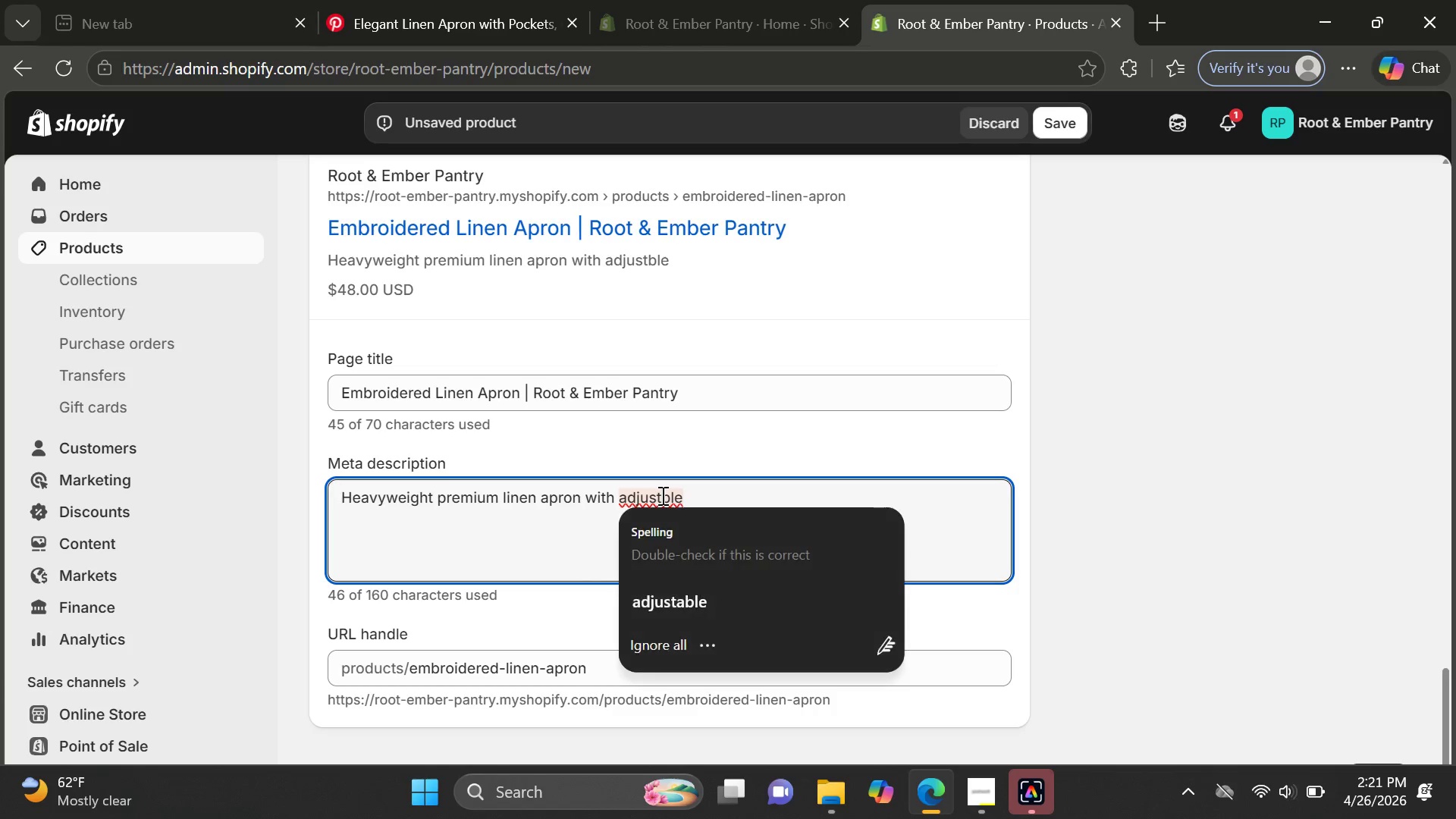 
key(A)
 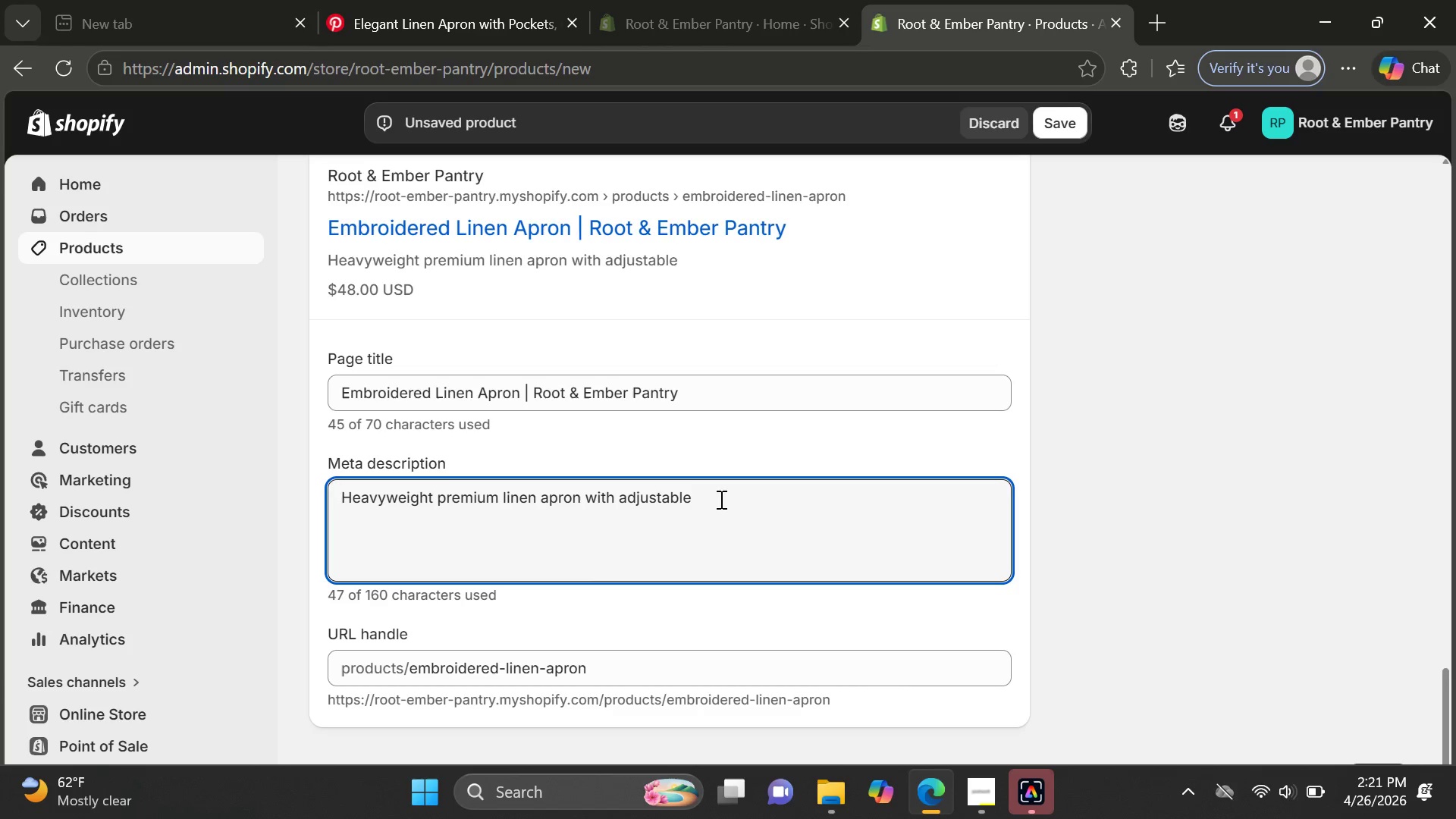 
left_click([720, 499])
 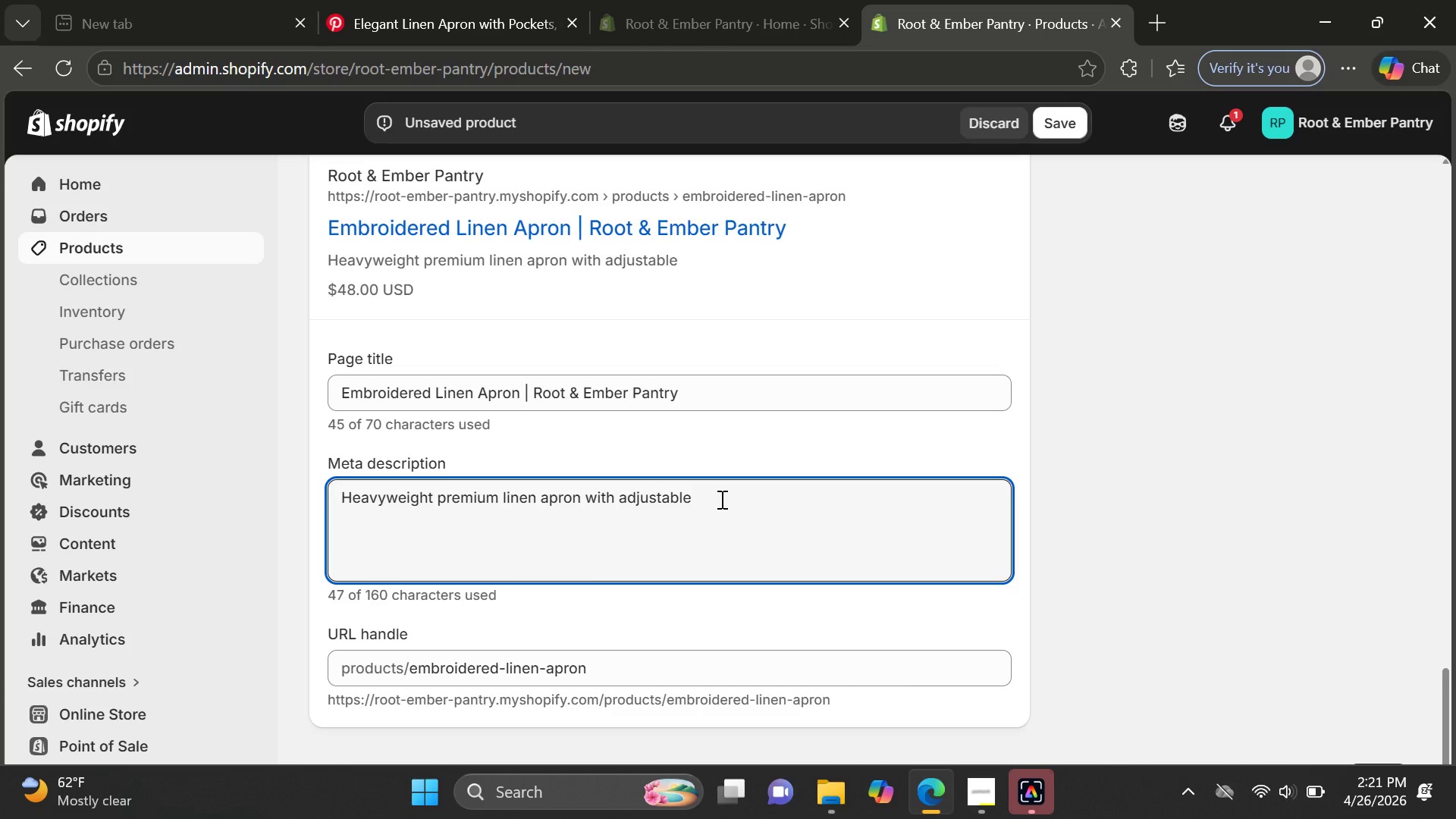 
type( staps )
 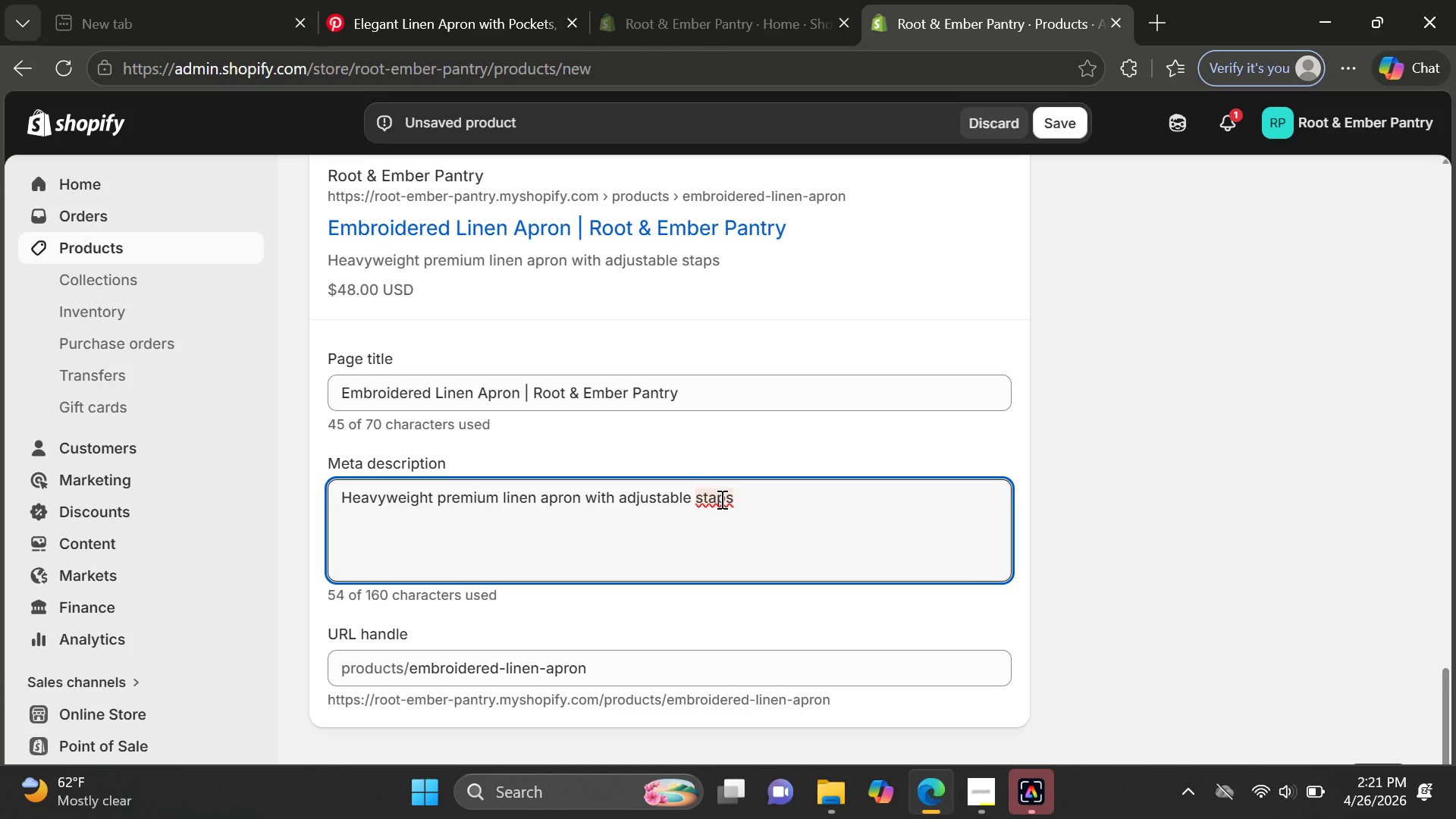 
type(and r)
key(Backspace)
type(ele)
 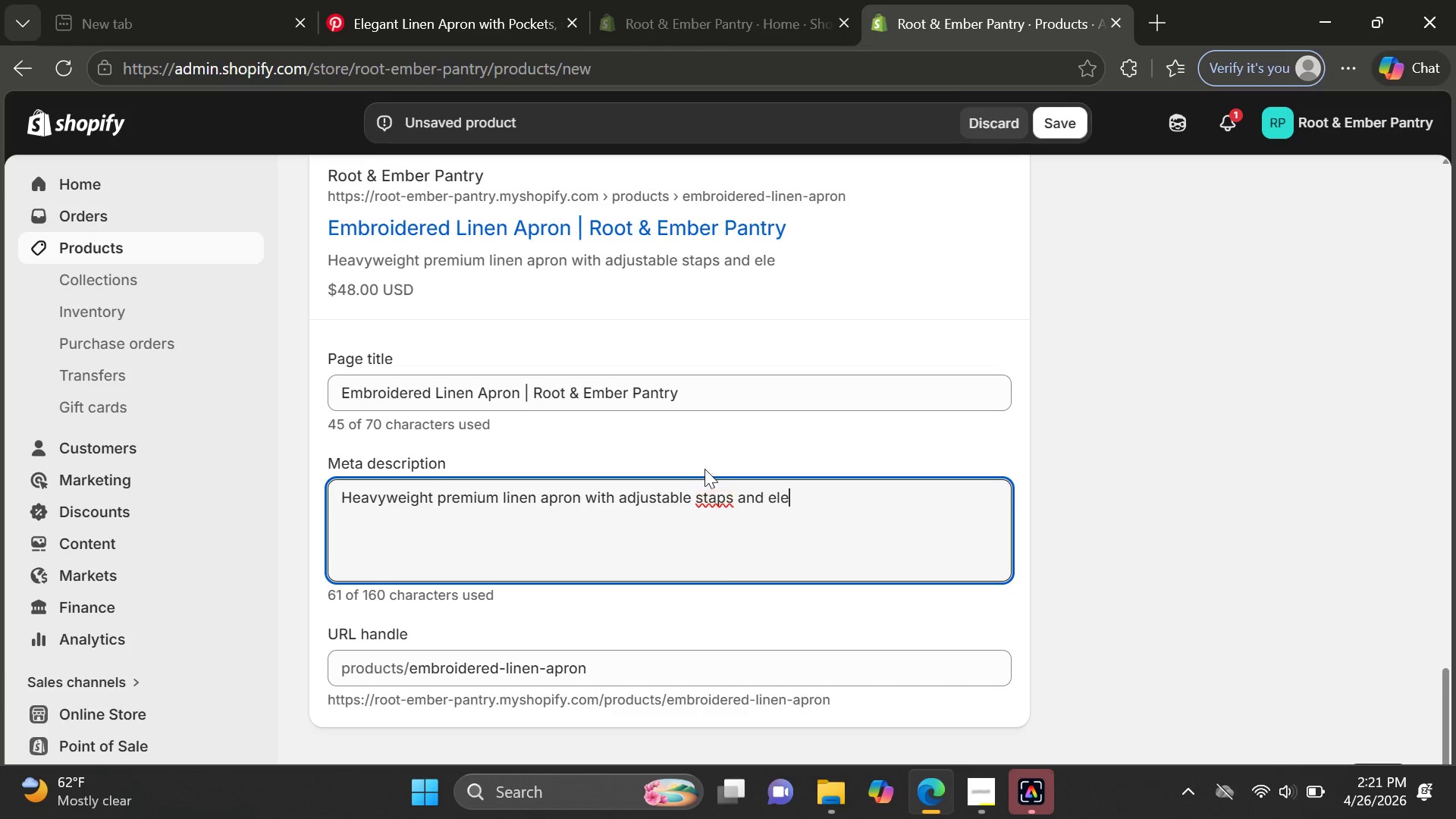 
type(gant)
 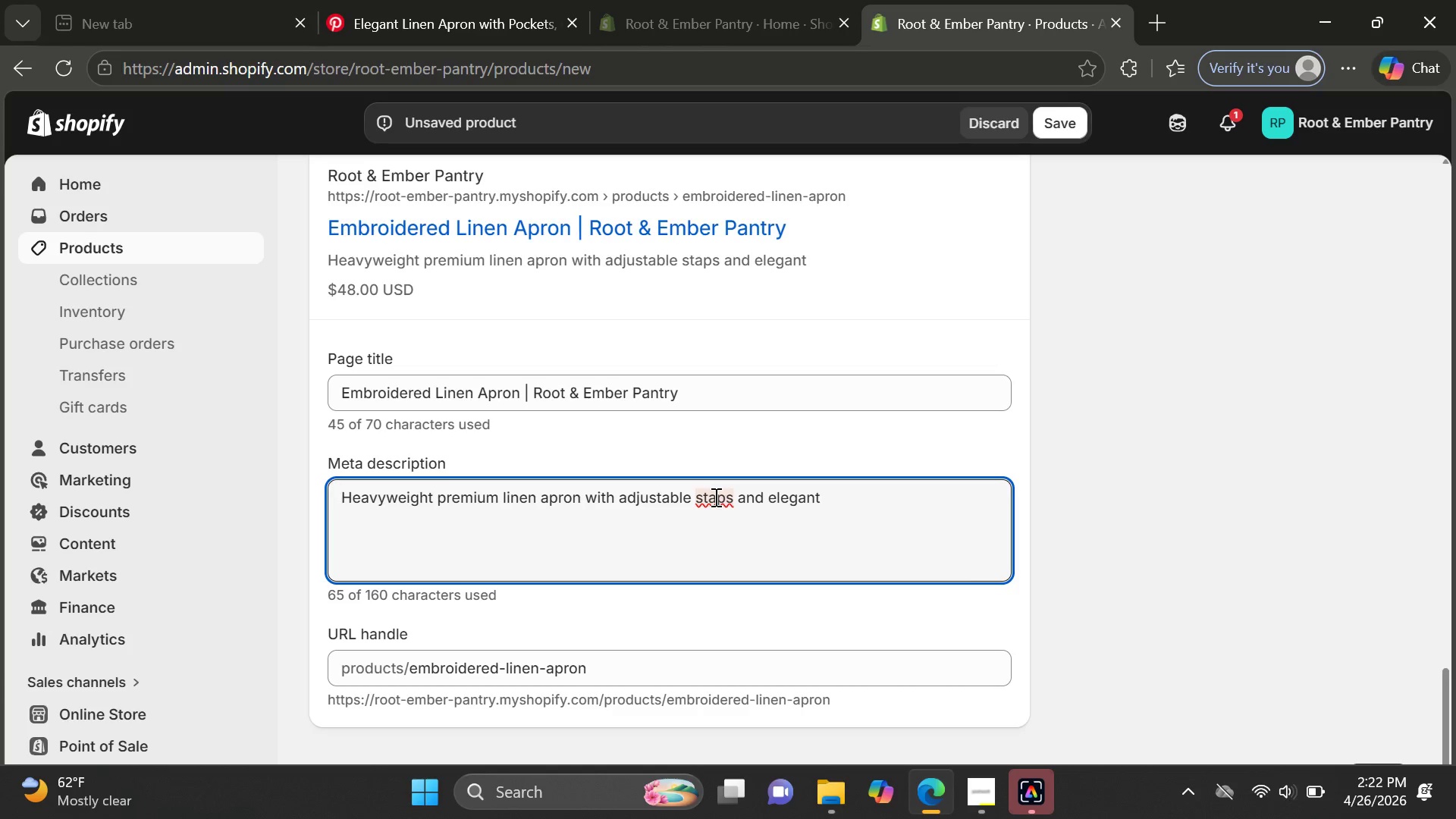 
left_click([711, 497])
 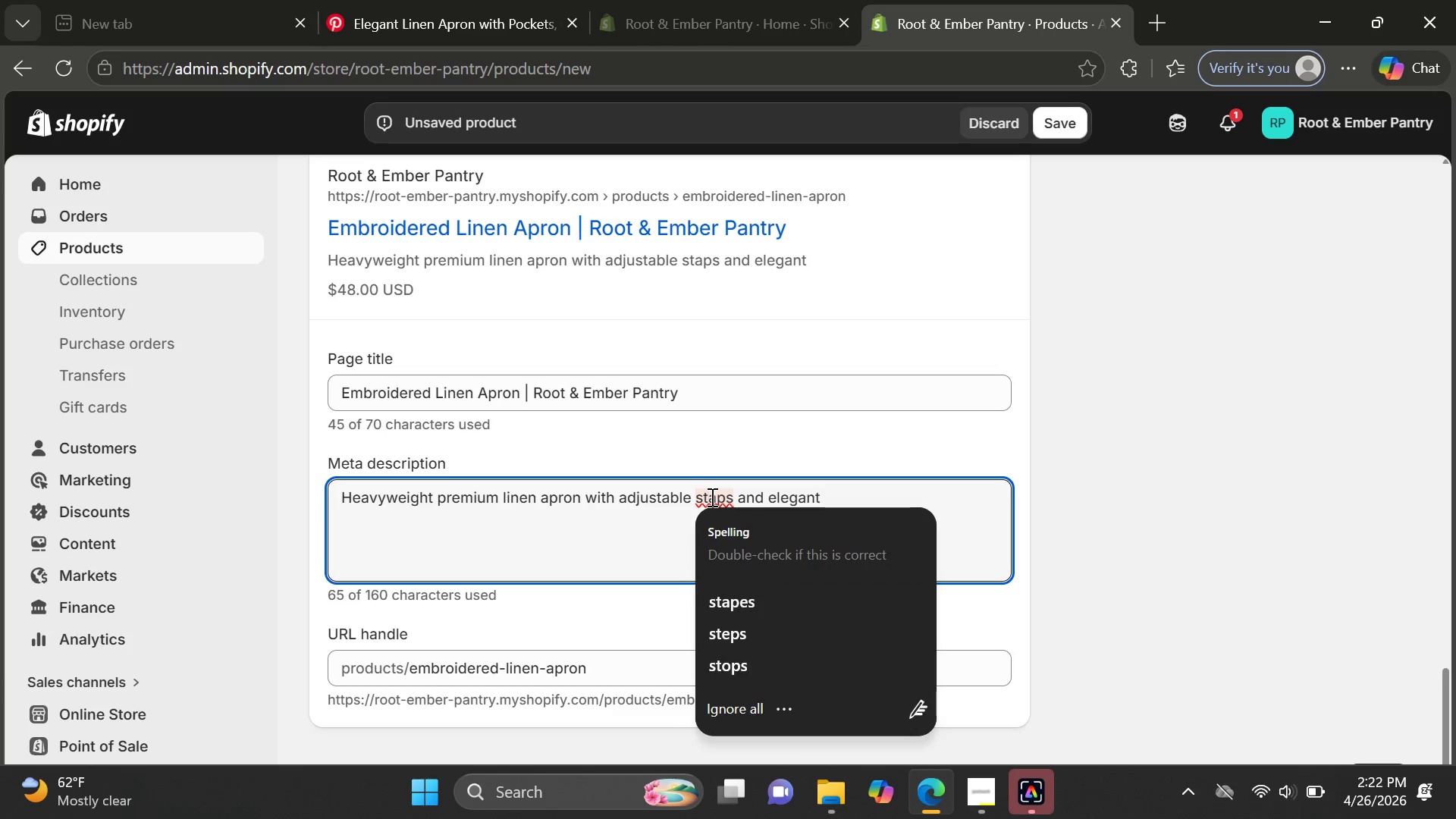 
key(R)
 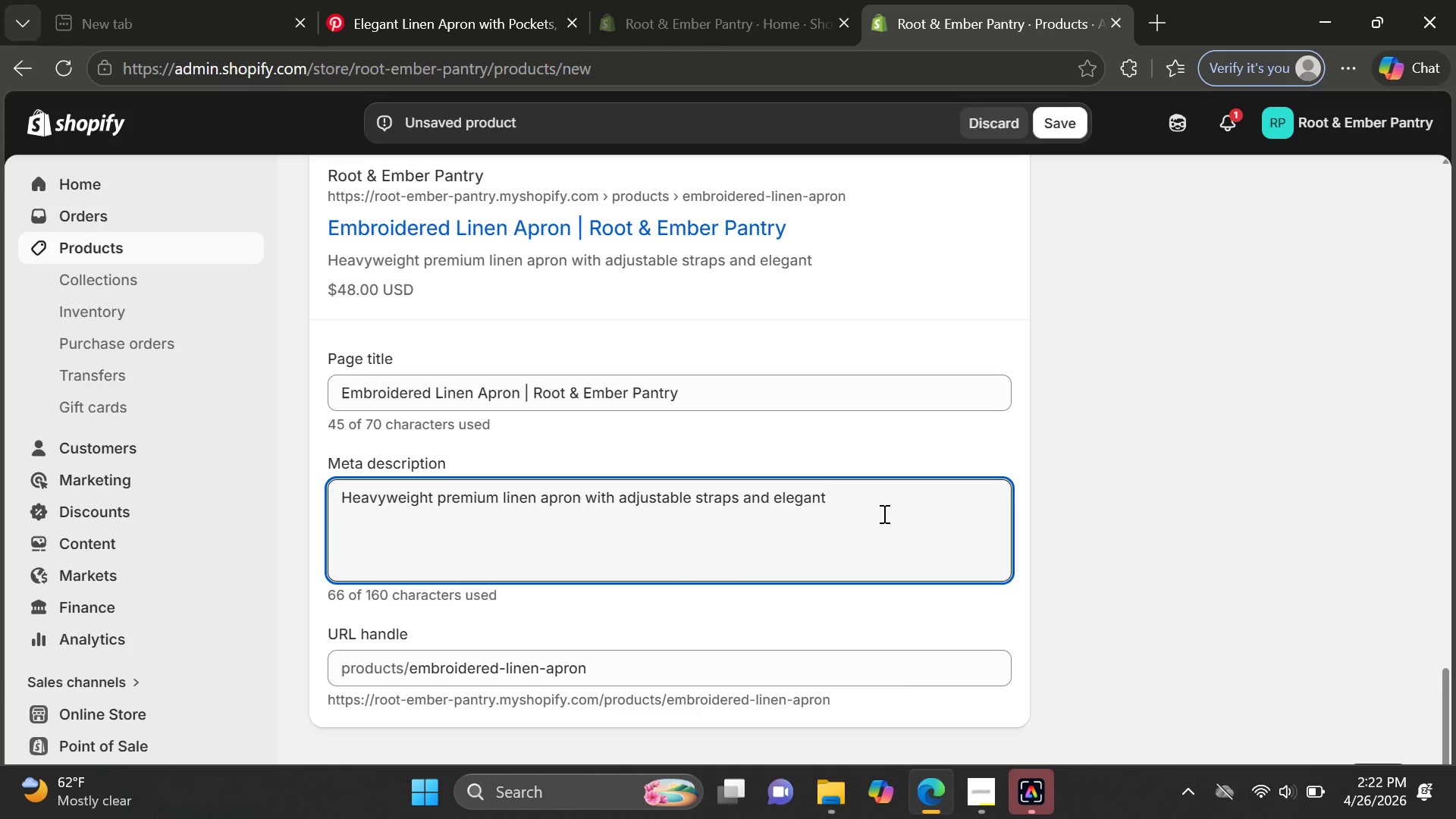 
left_click([883, 513])
 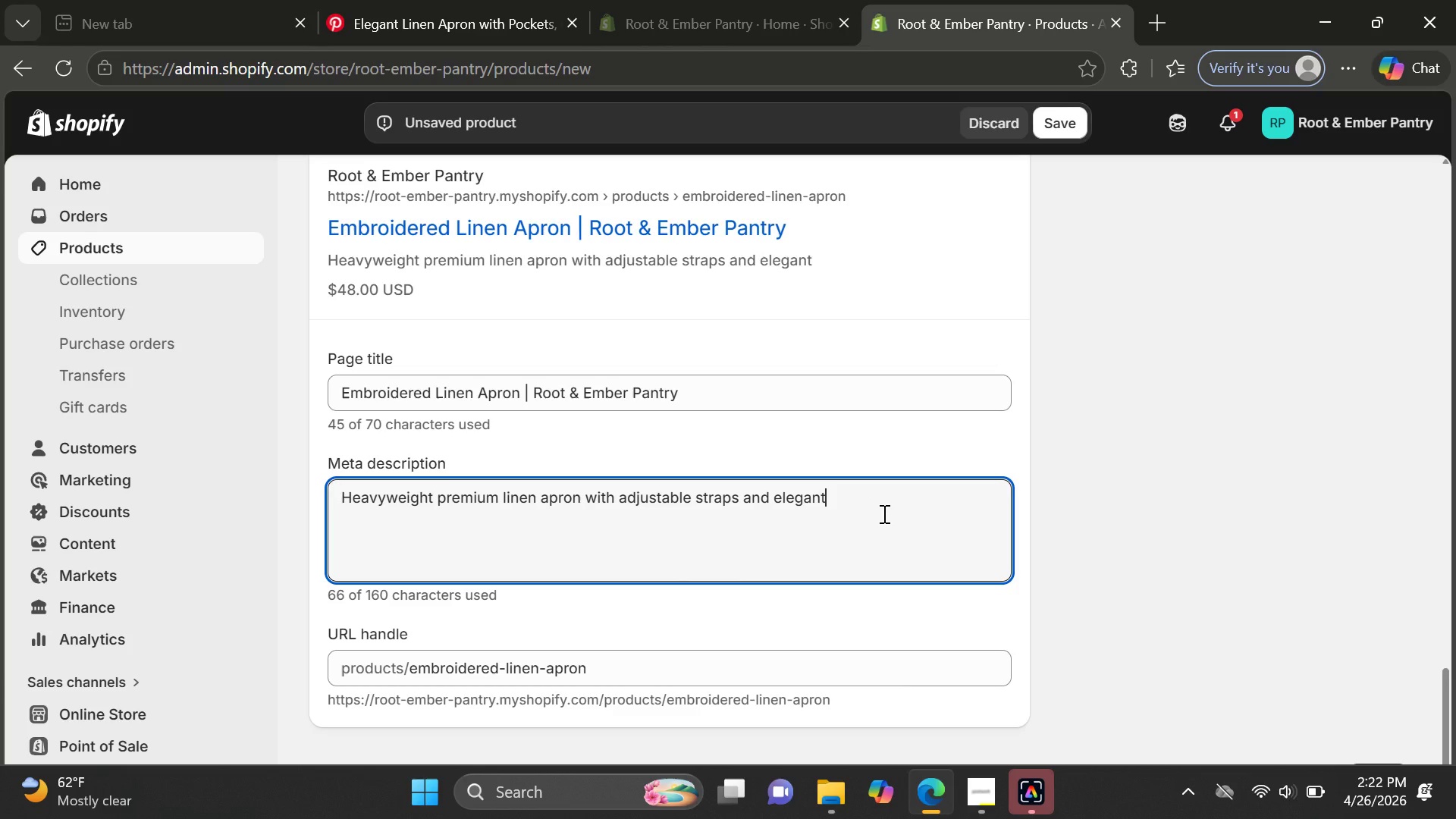 
type( Root & Ember Panr)
key(Backspace)
type(try )
 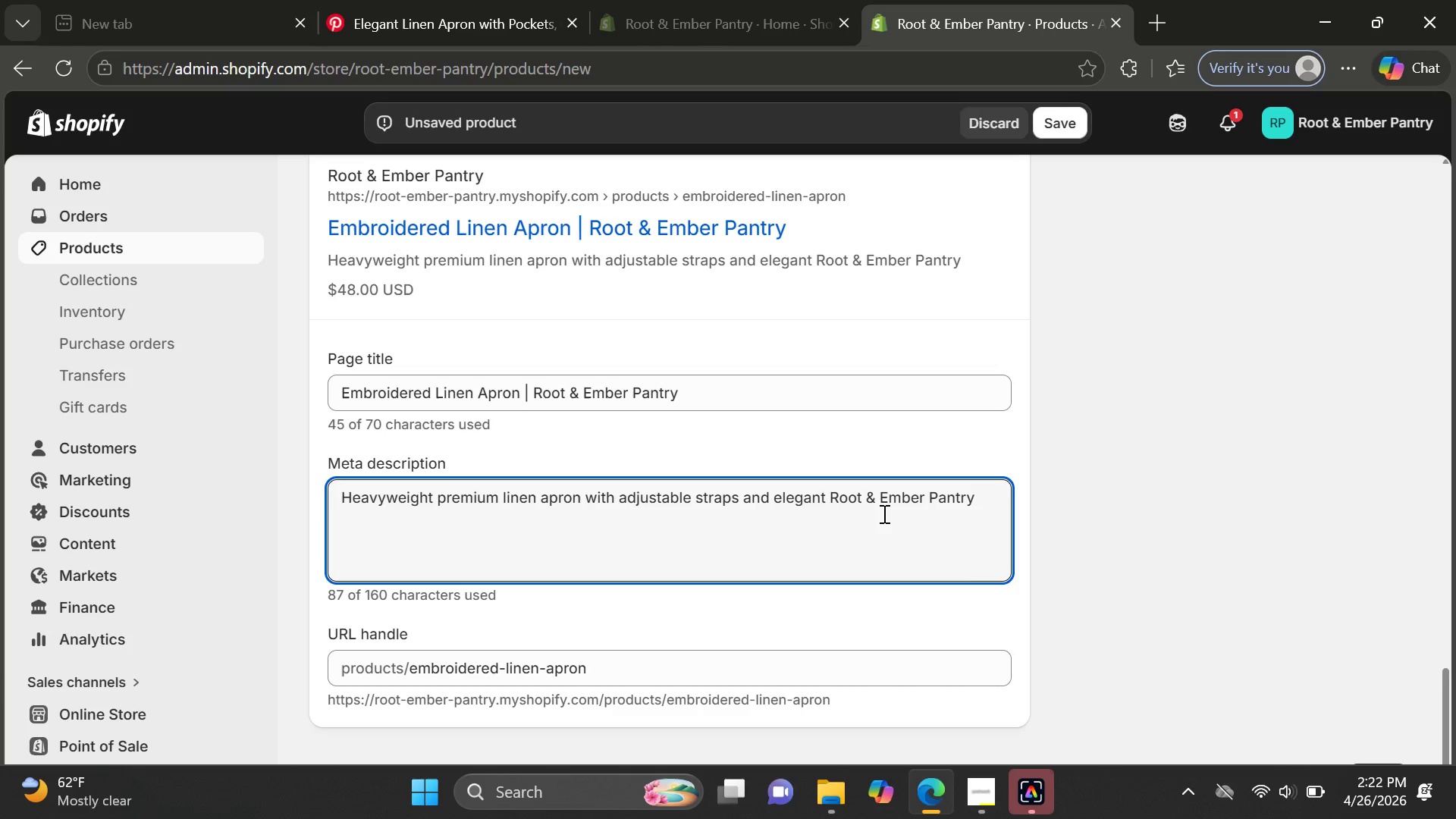 
type(r)
key(Backspace)
type(emb)
 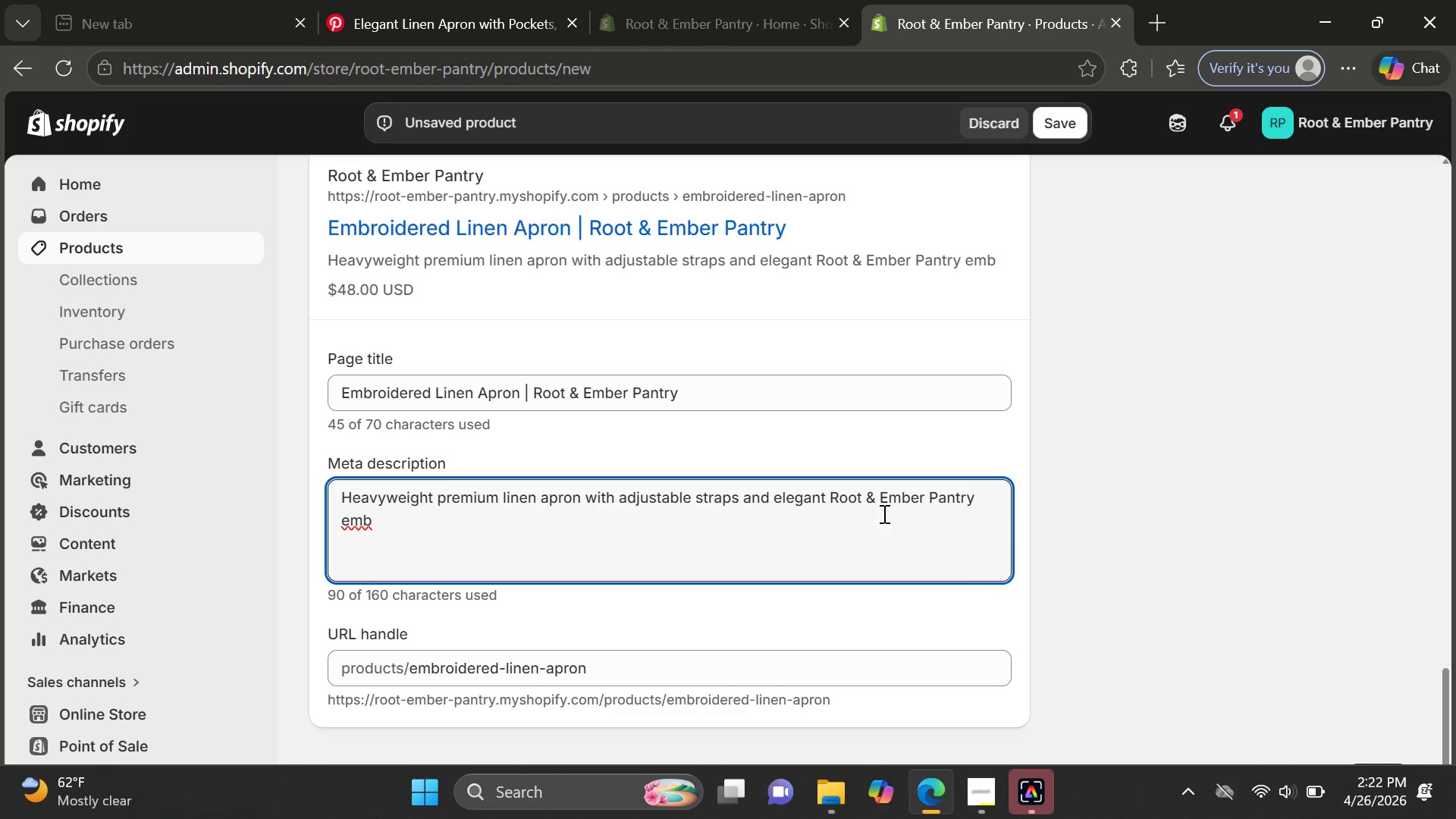 
key(T)
 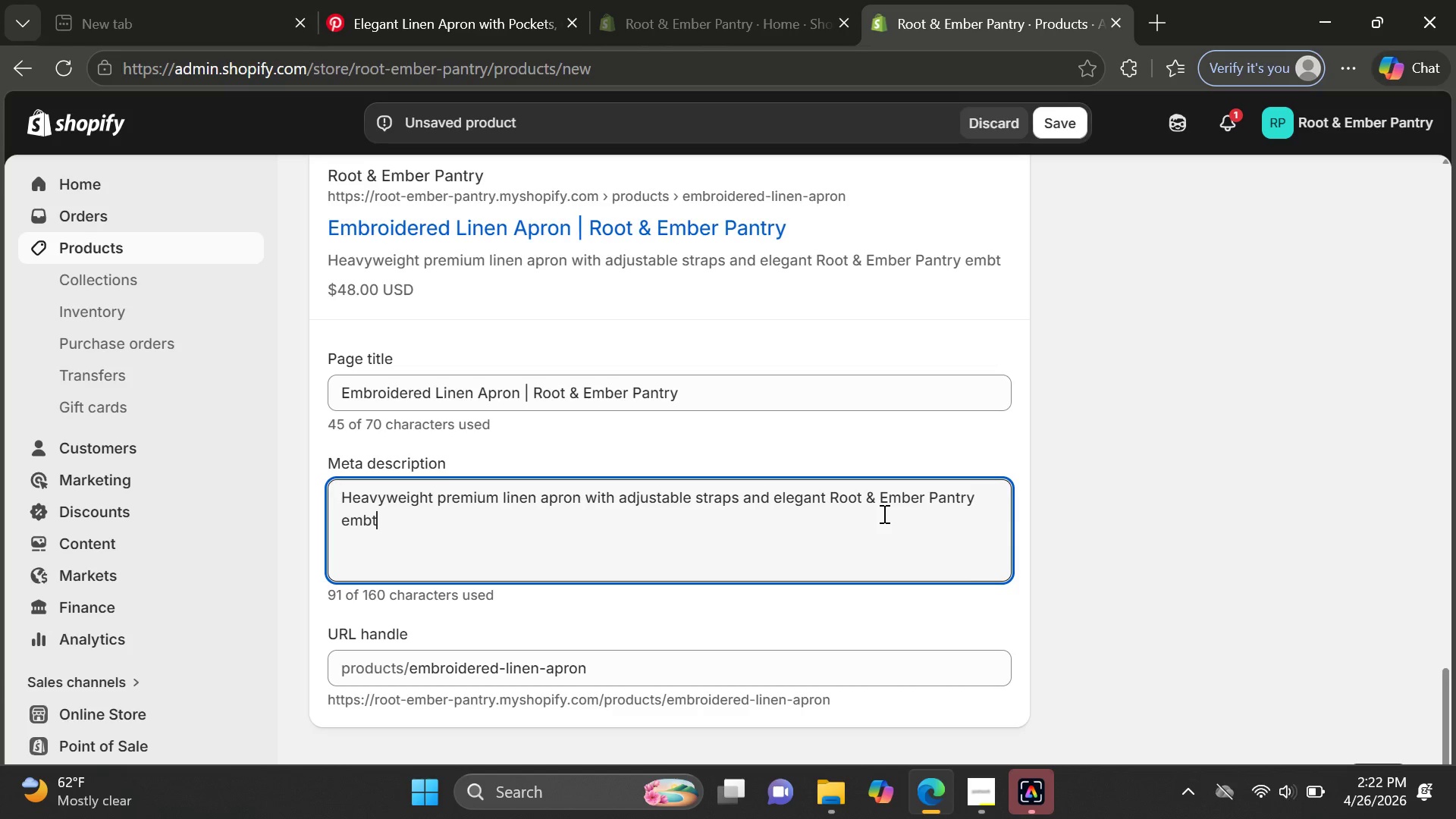 
key(Backspace)
 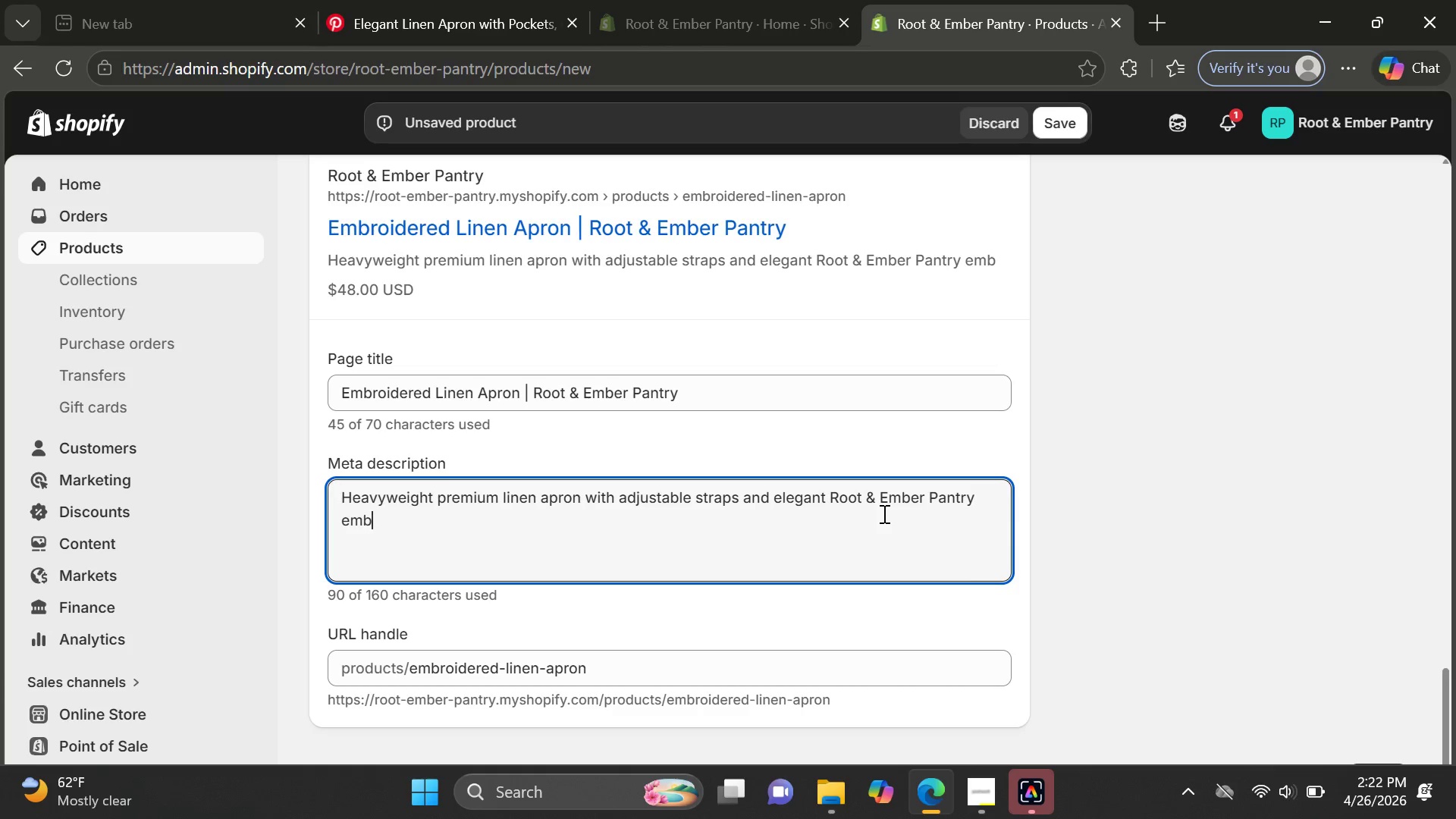 
key(R)
 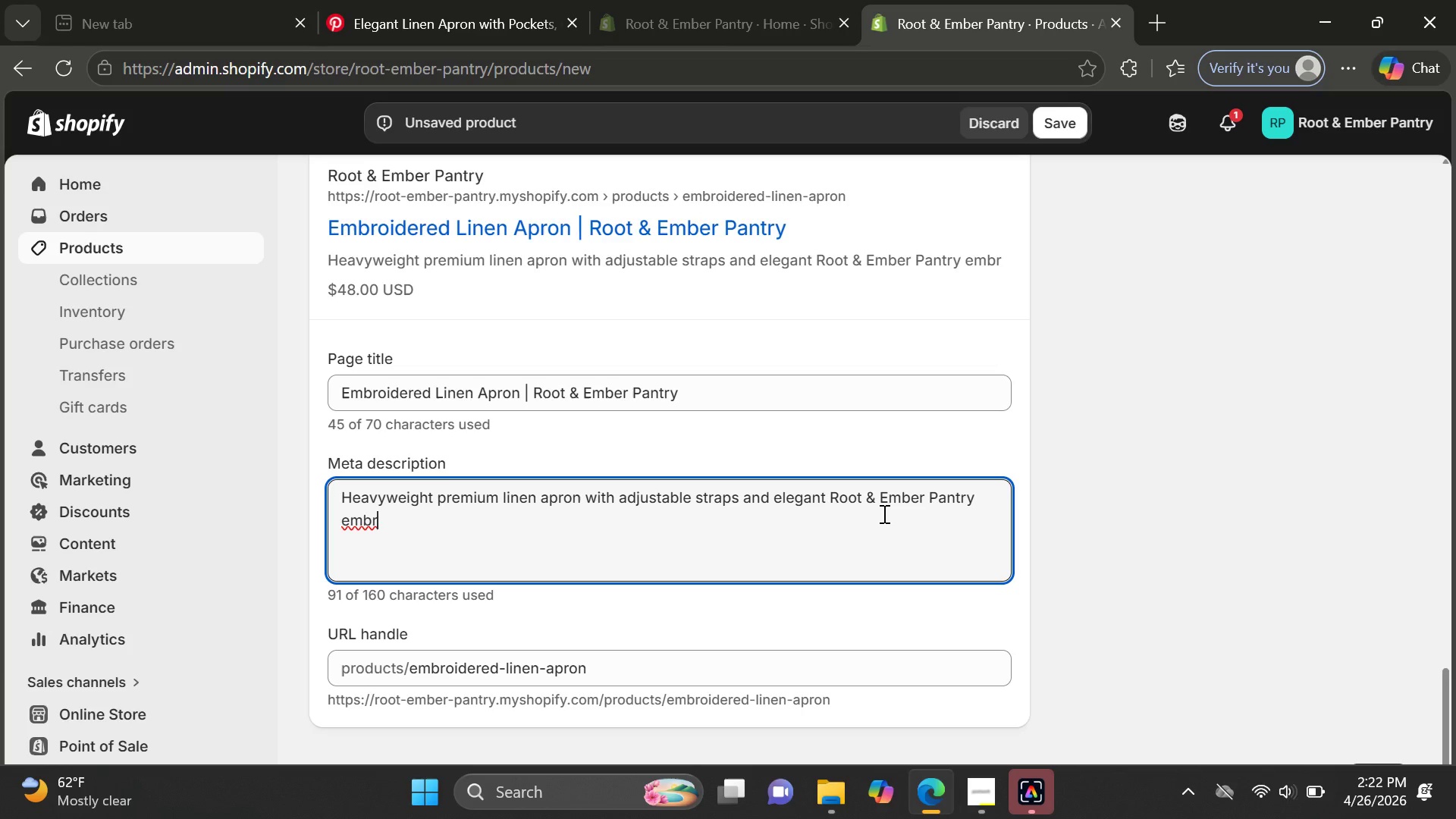 
key(O)
 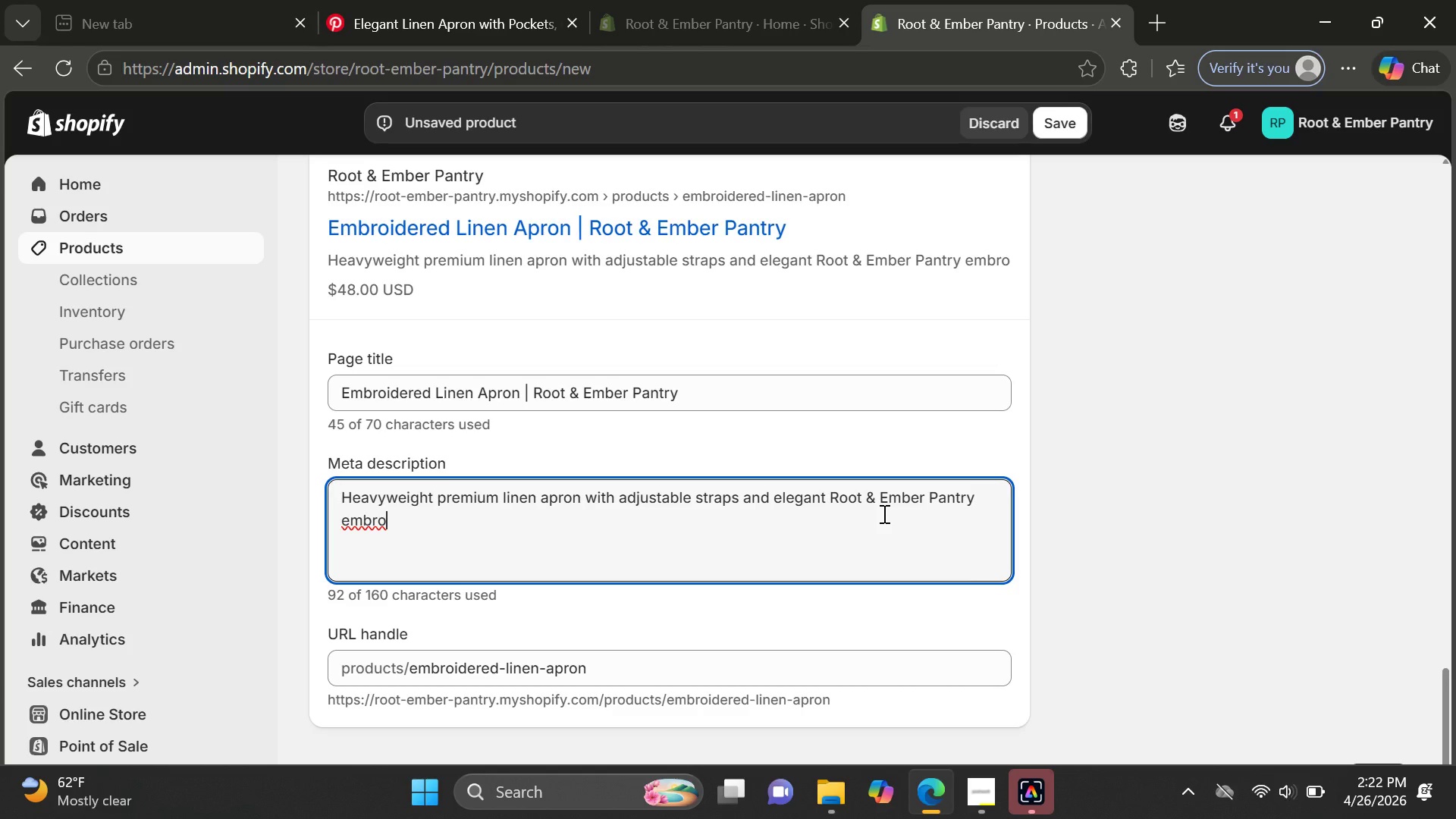 
type(die)
key(Backspace)
key(Backspace)
key(Backspace)
type(idery for everday)
 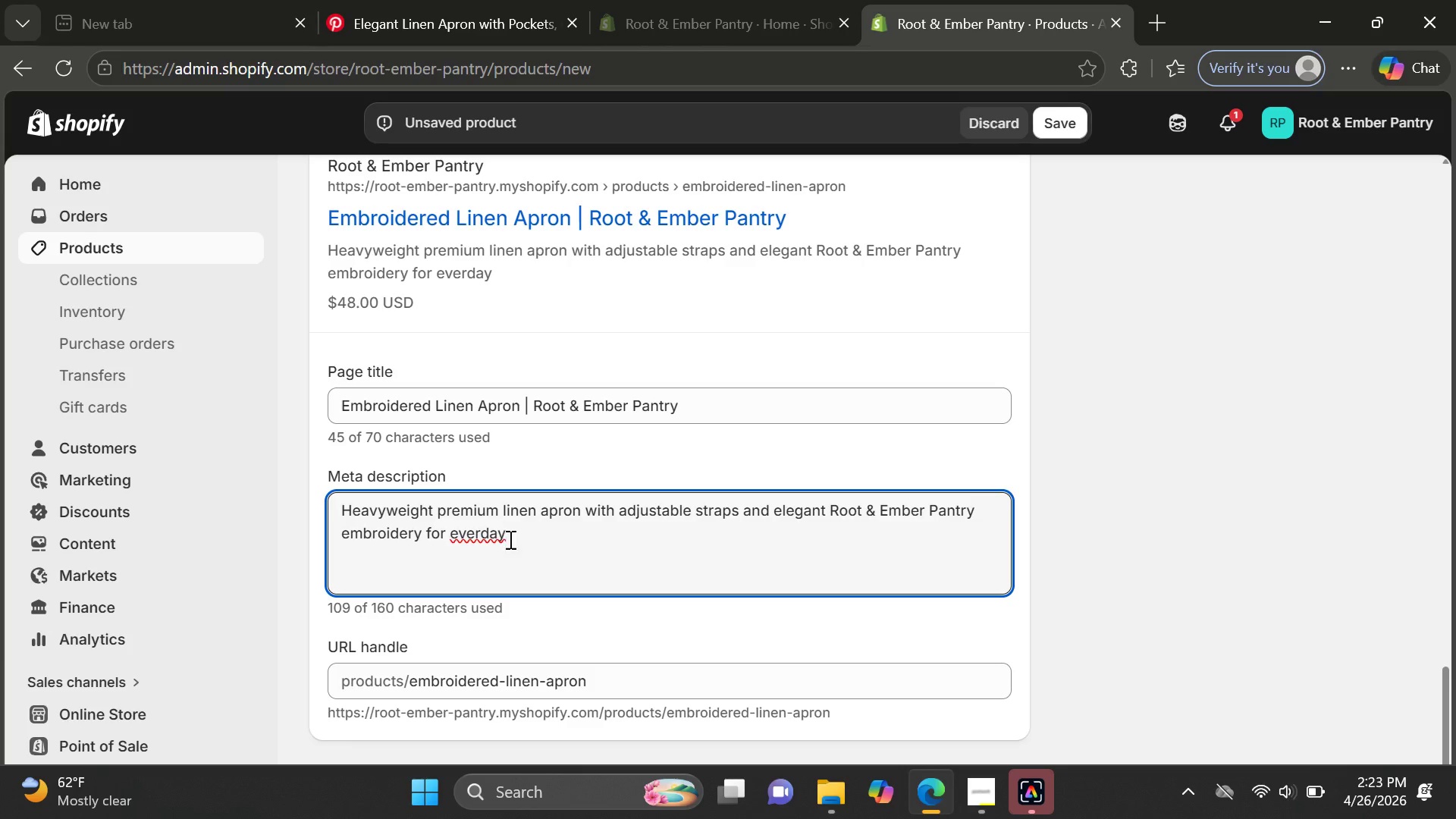 
left_click([479, 529])
 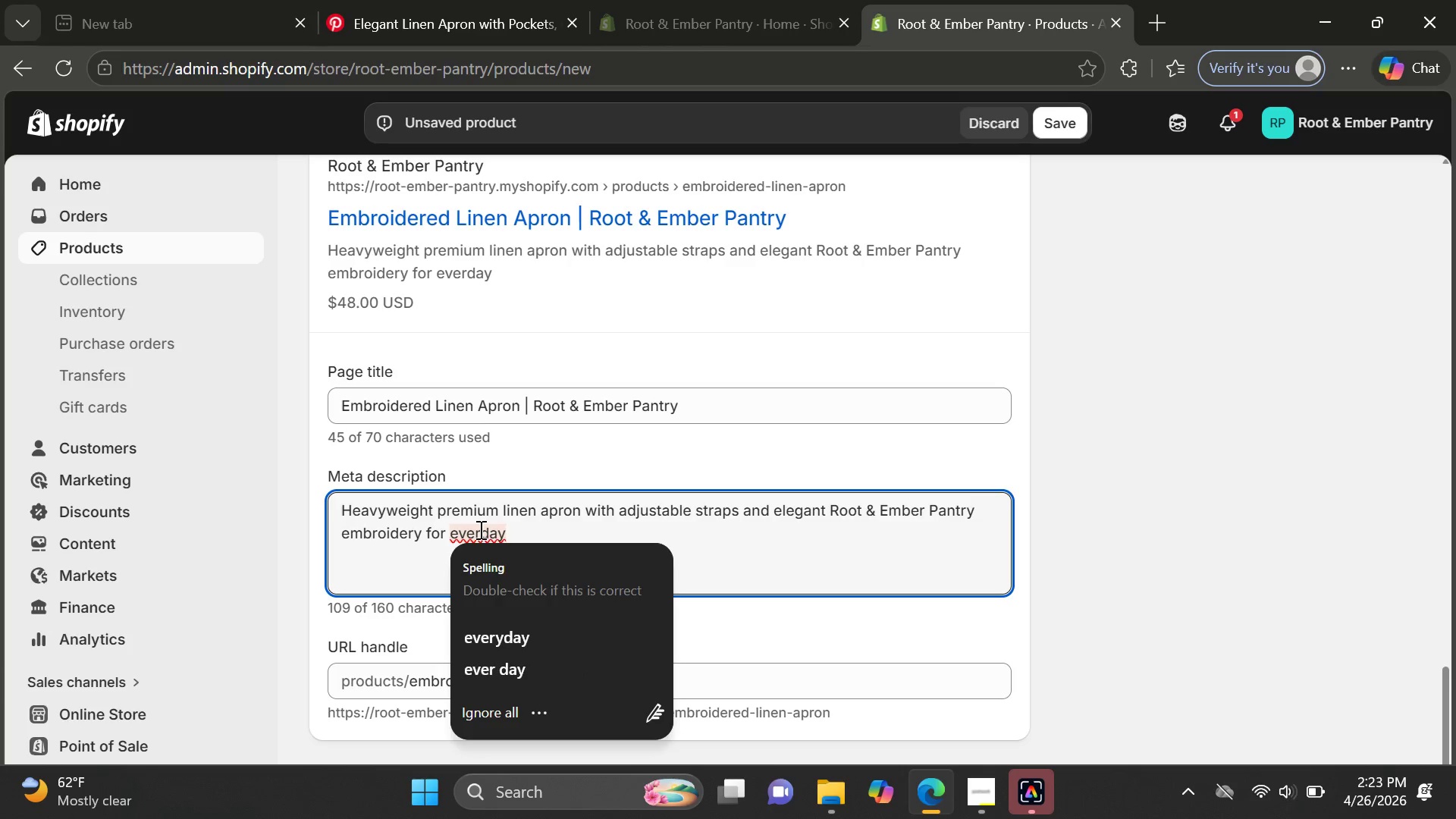 
key(Y)
 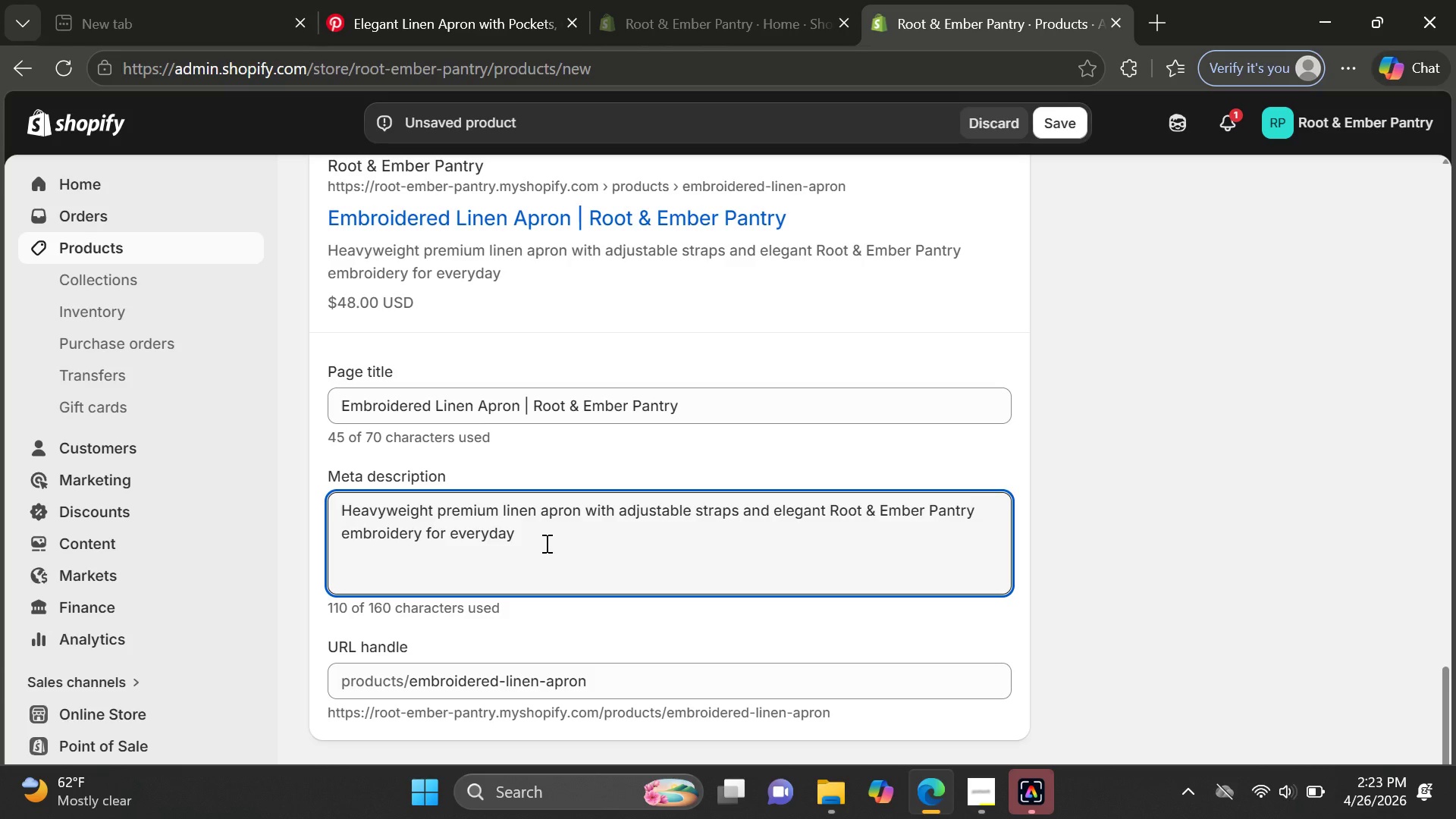 
left_click([545, 543])
 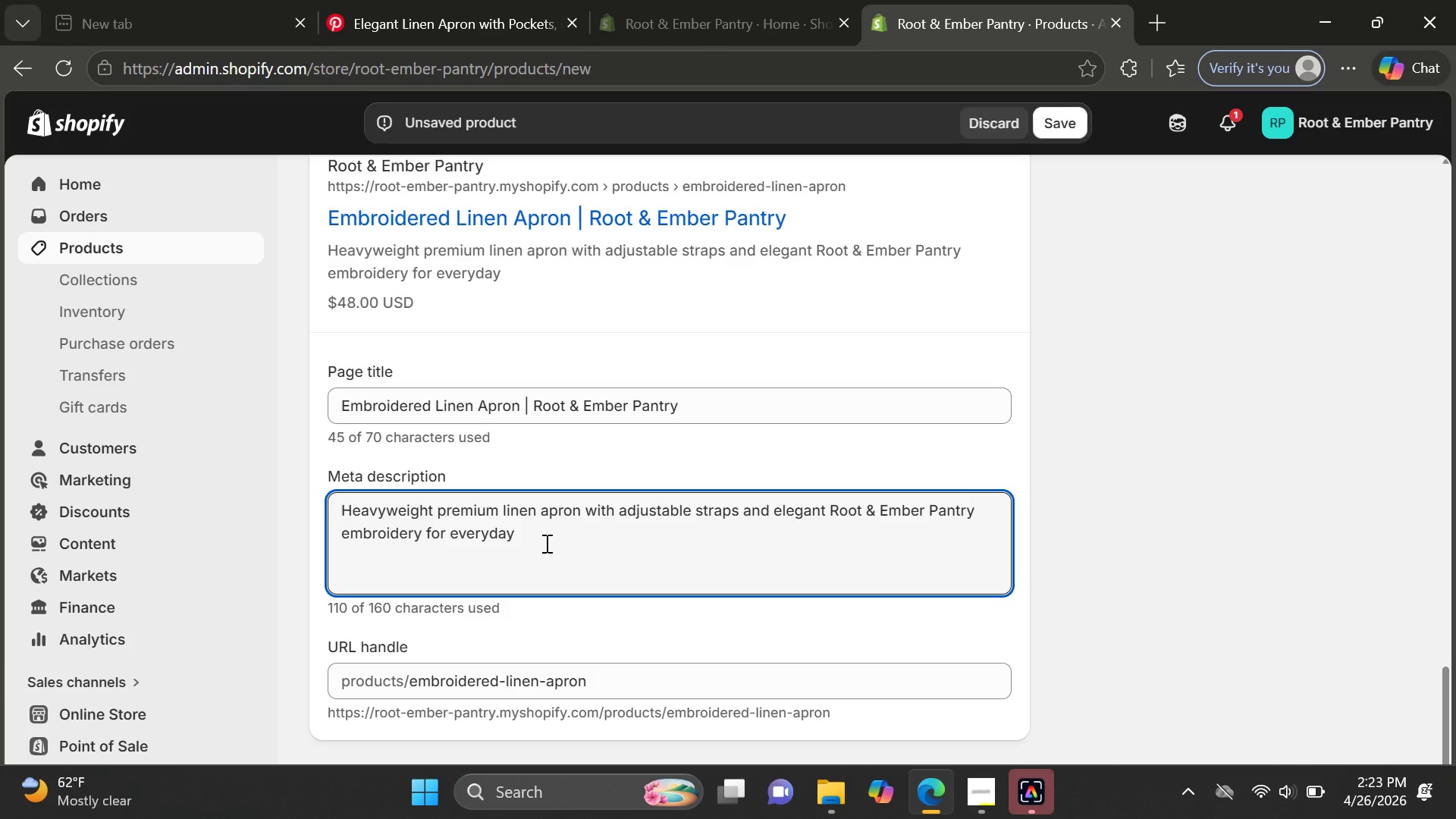 
type( kitchen s)
key(Backspace)
type(ritual )
key(Backspace)
type(s and elevated home cooking.)
 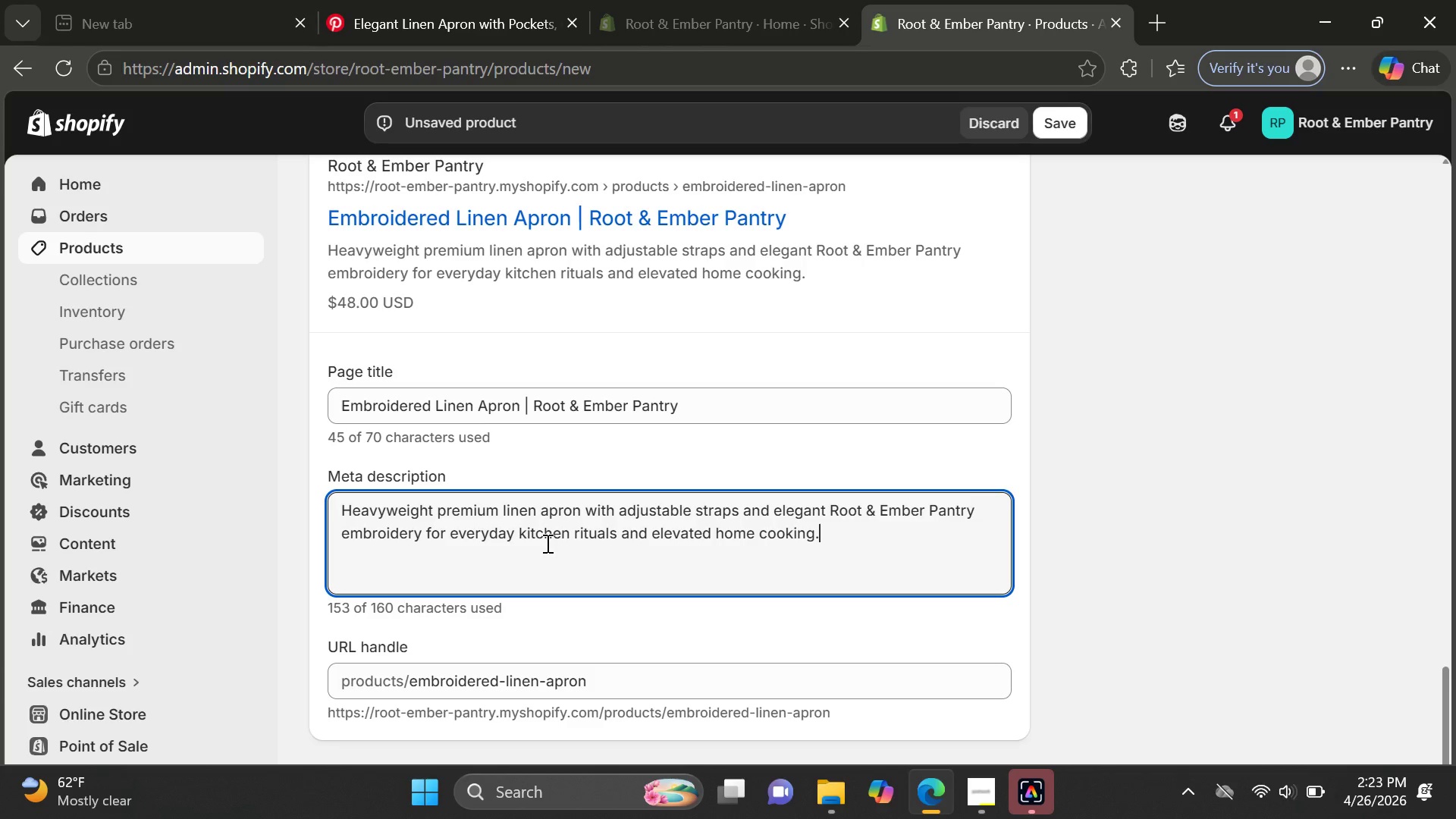 
wait(9.67)
 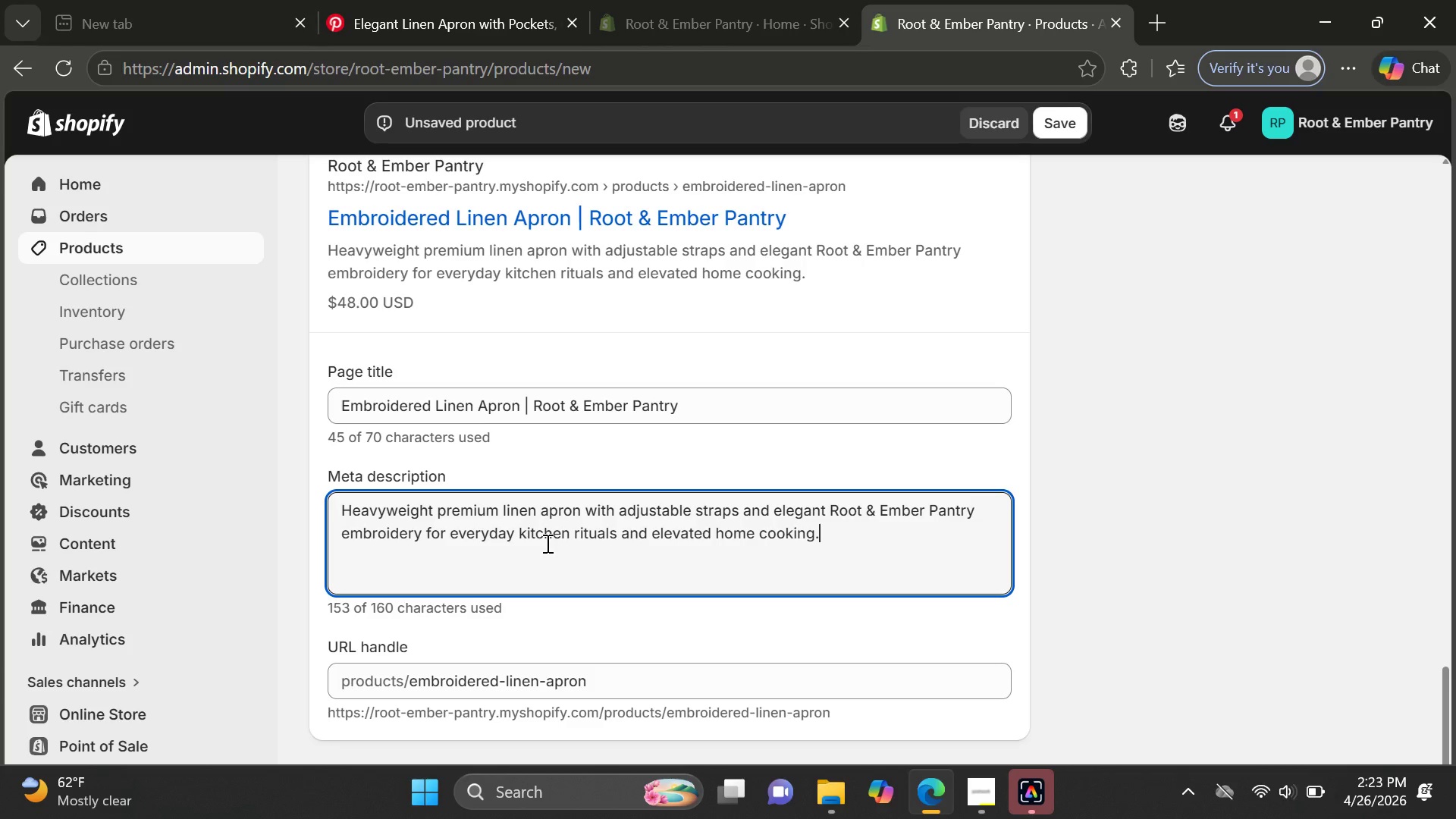 
left_click([403, 441])
 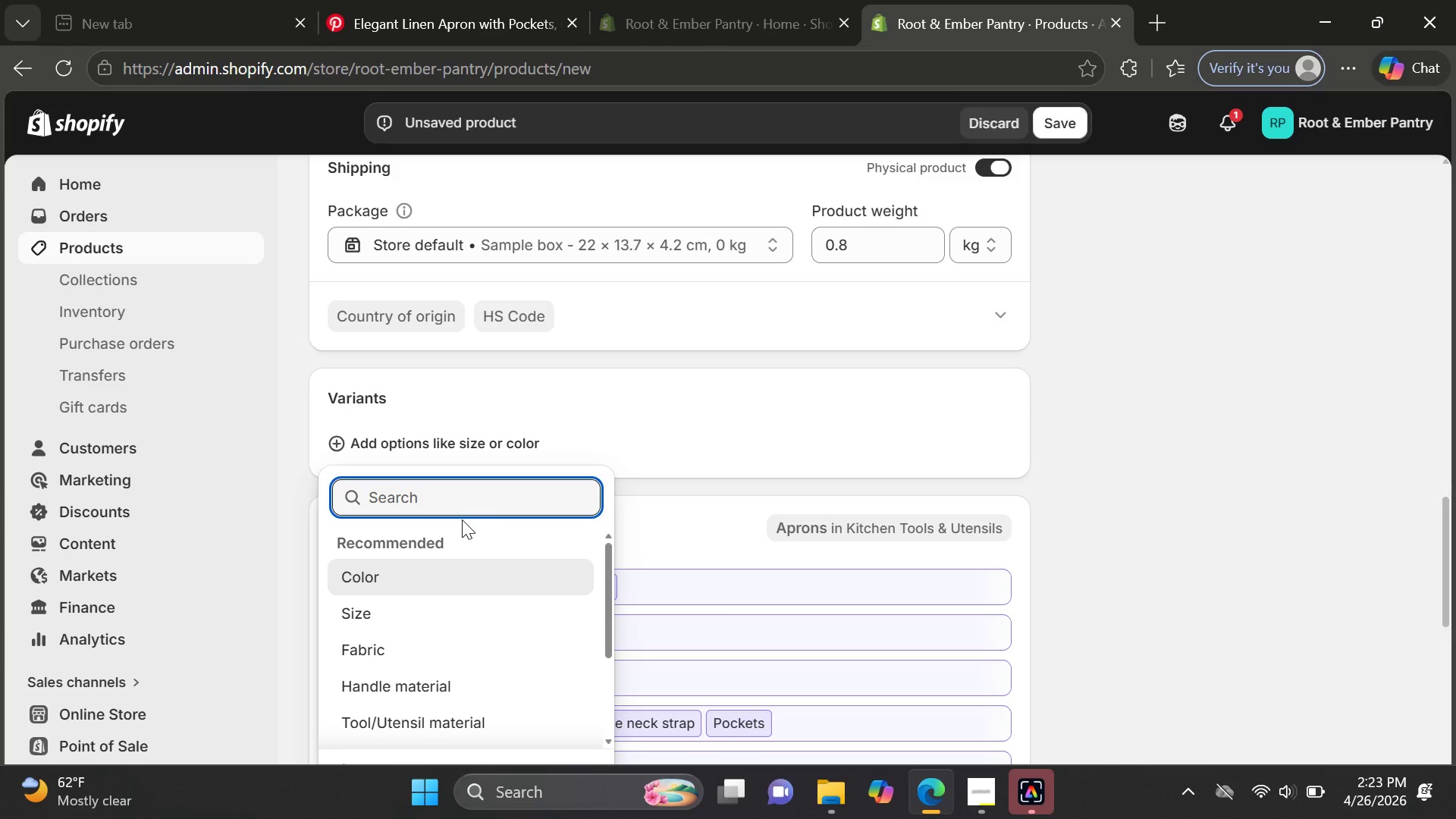 
wait(6.98)
 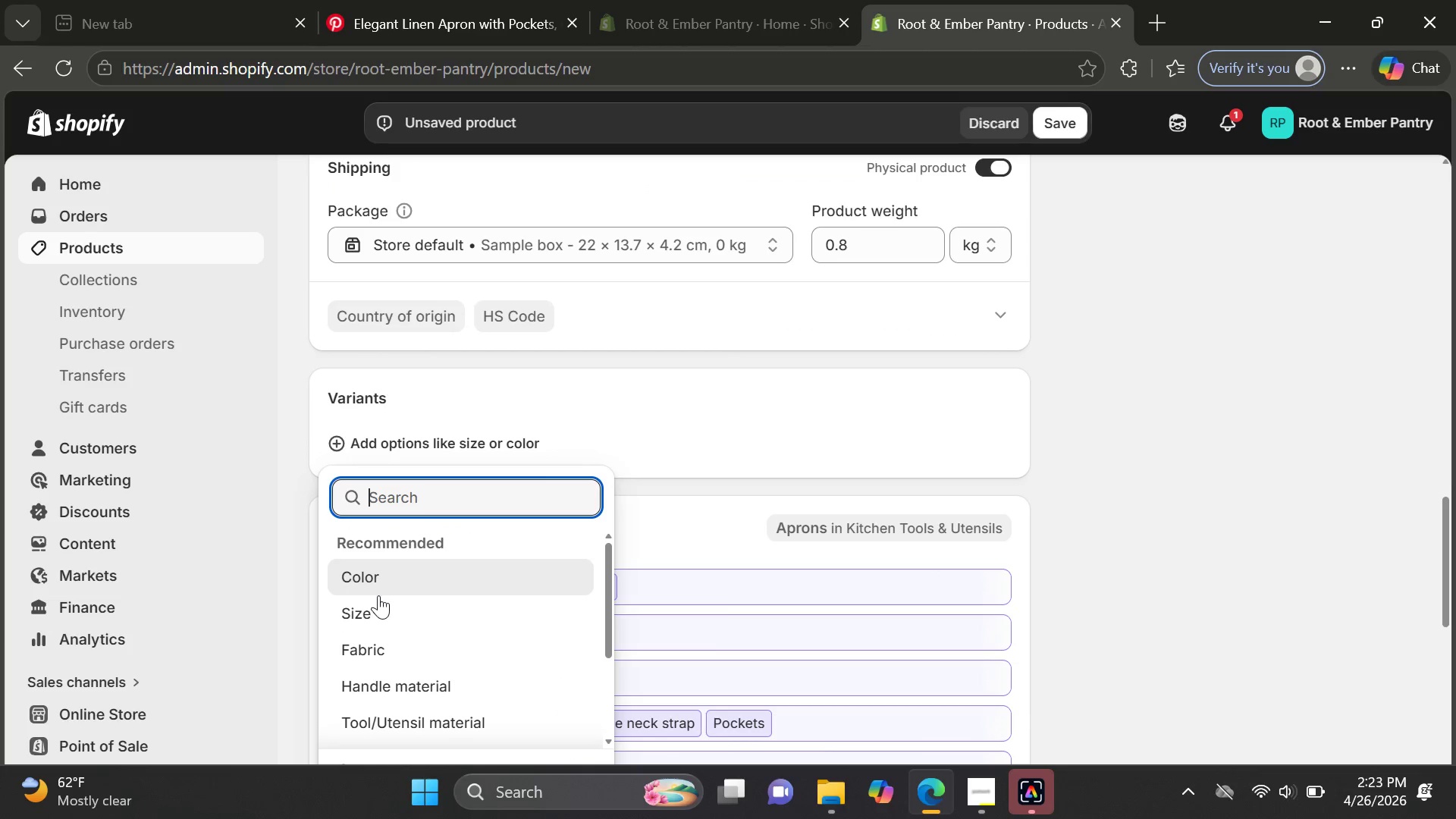 
left_click([460, 574])
 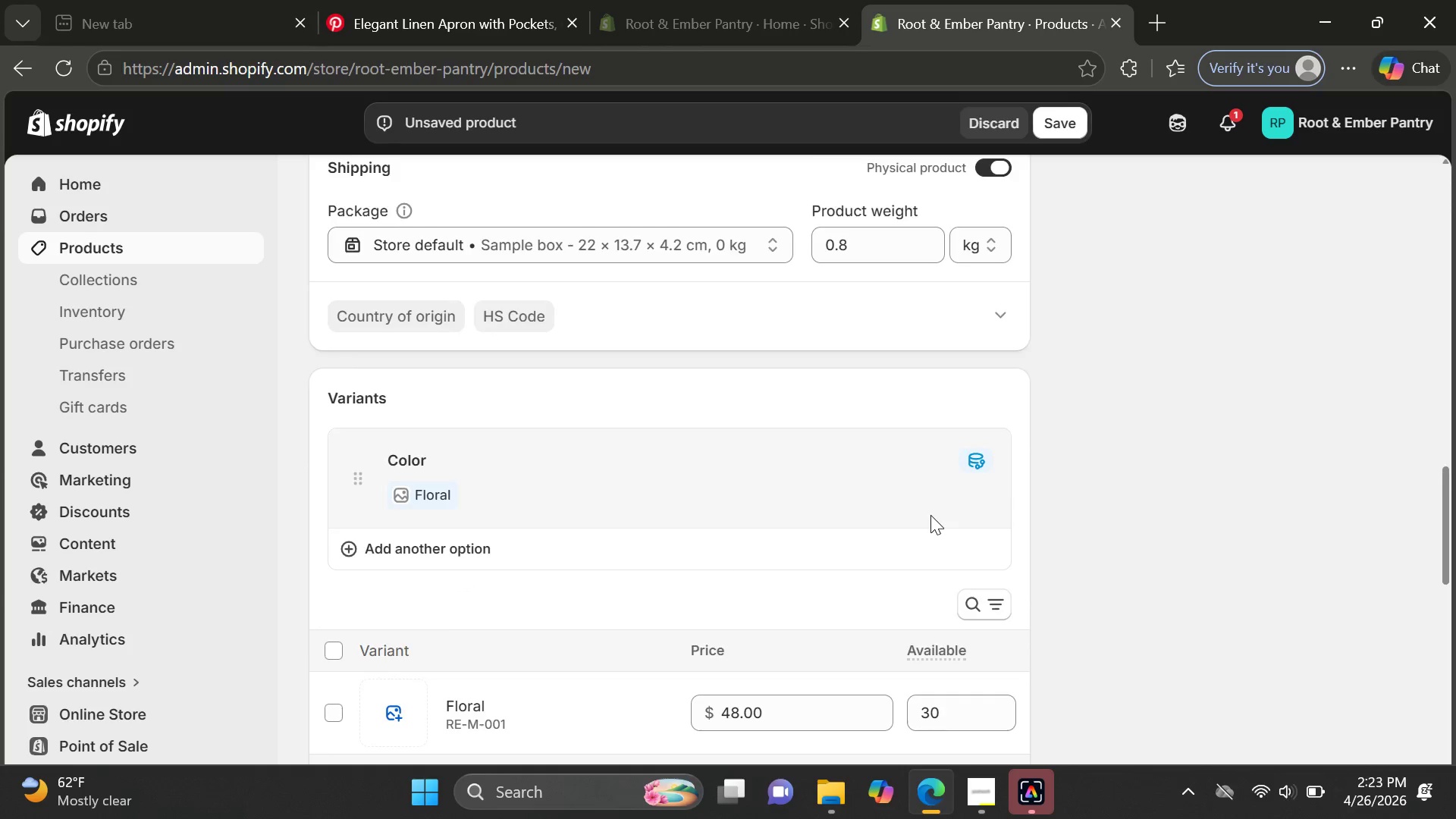 
wait(8.55)
 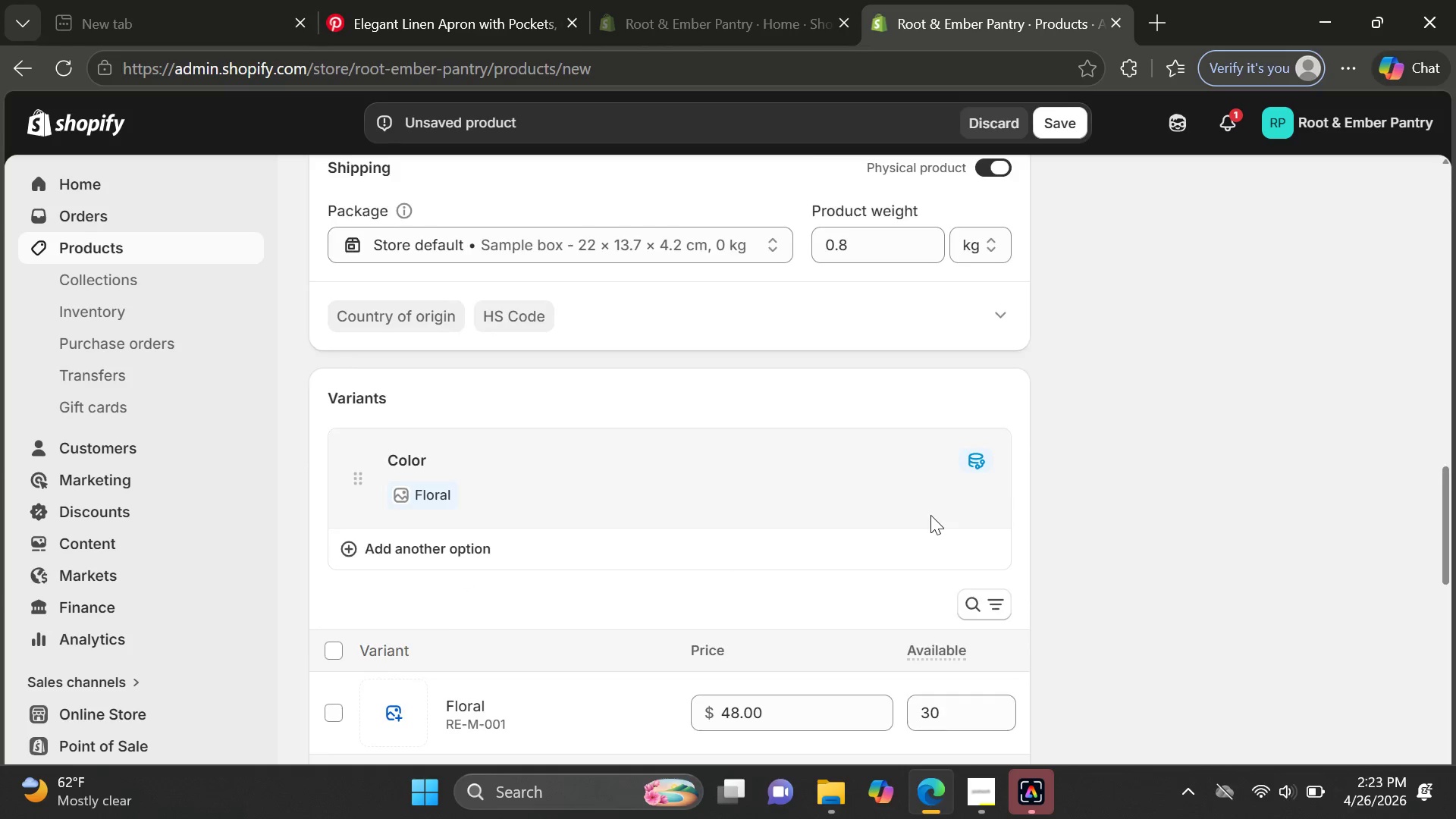 
left_click([337, 469])
 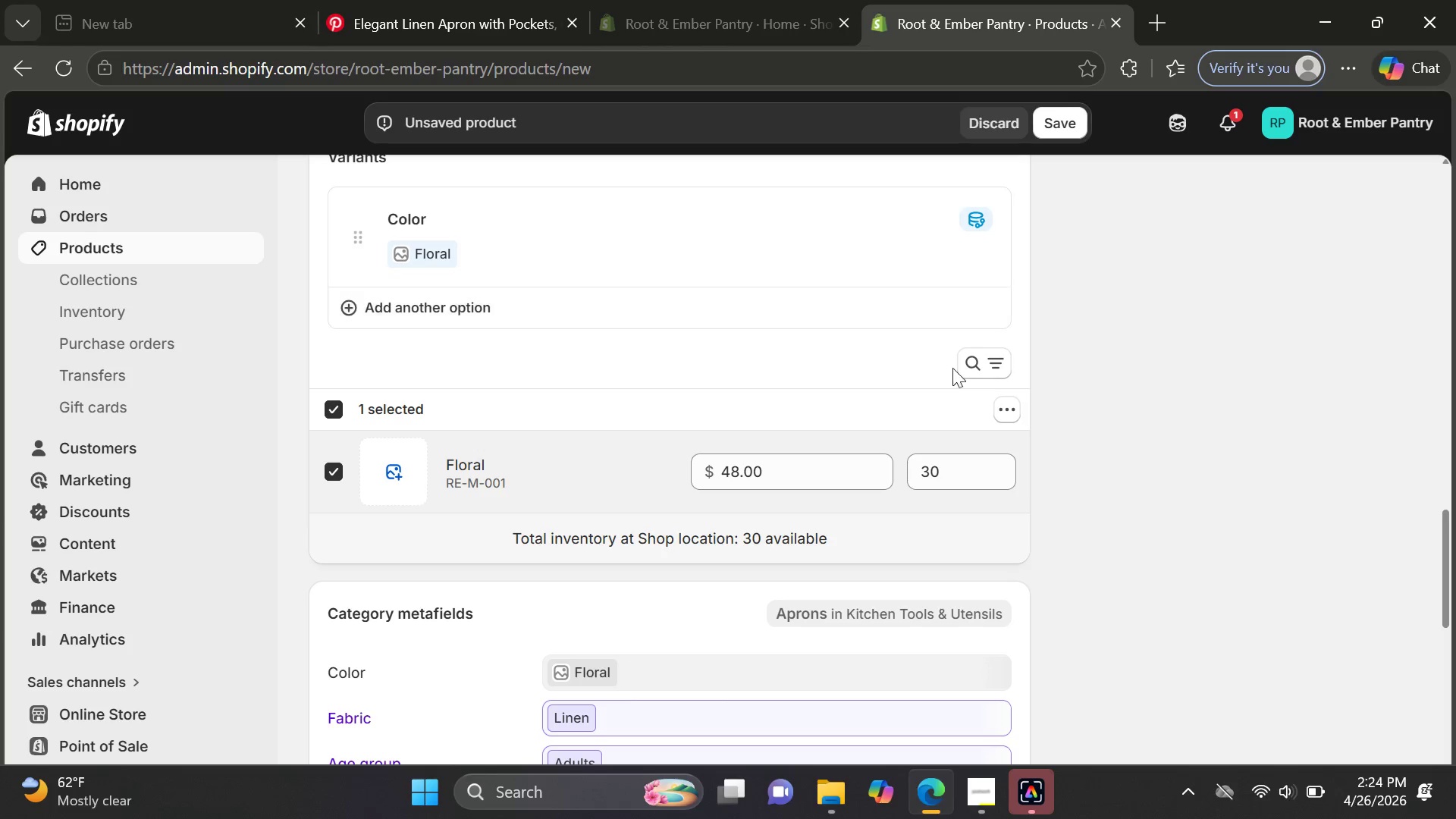 
left_click([999, 411])
 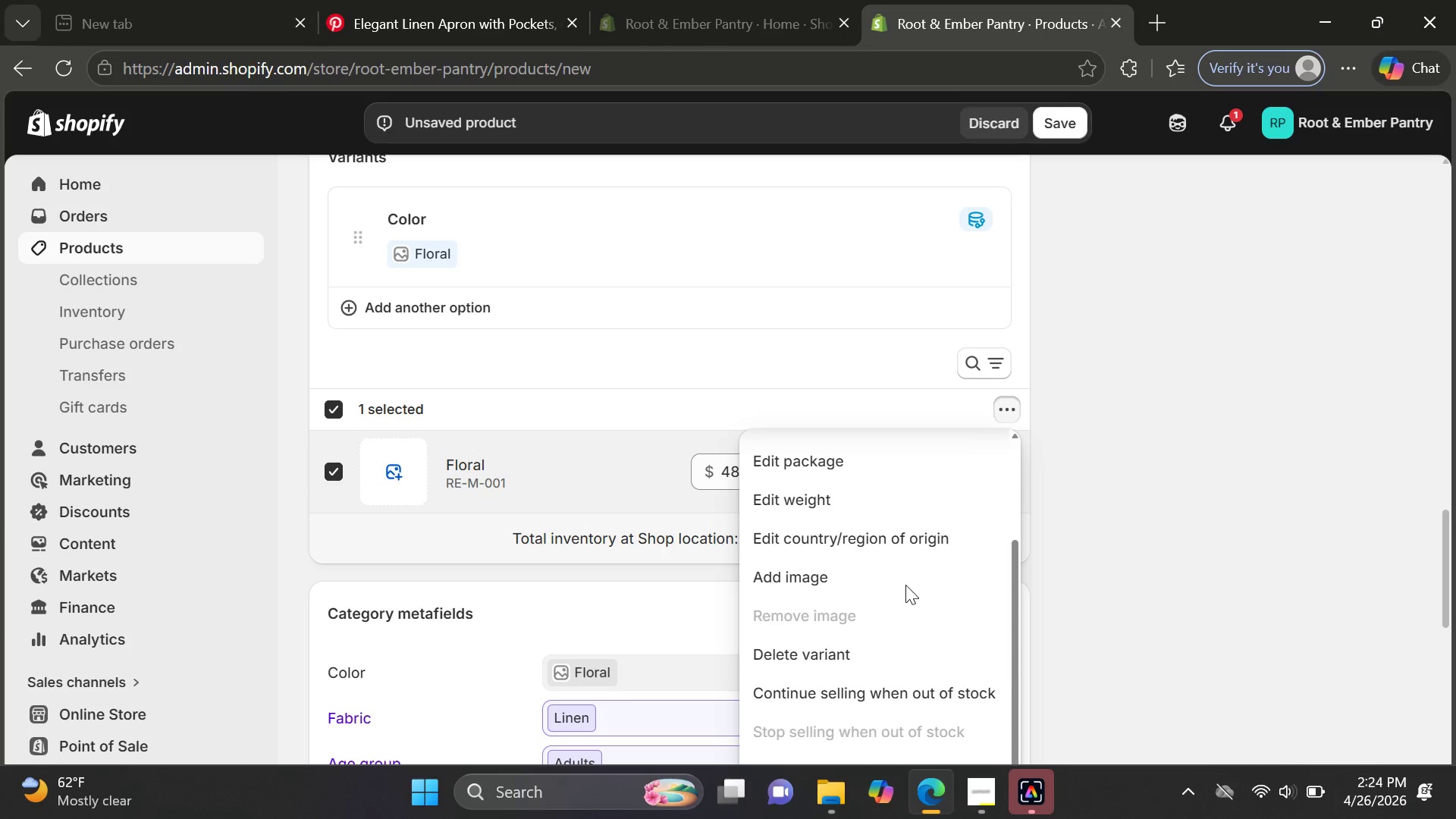 
left_click([1169, 382])
 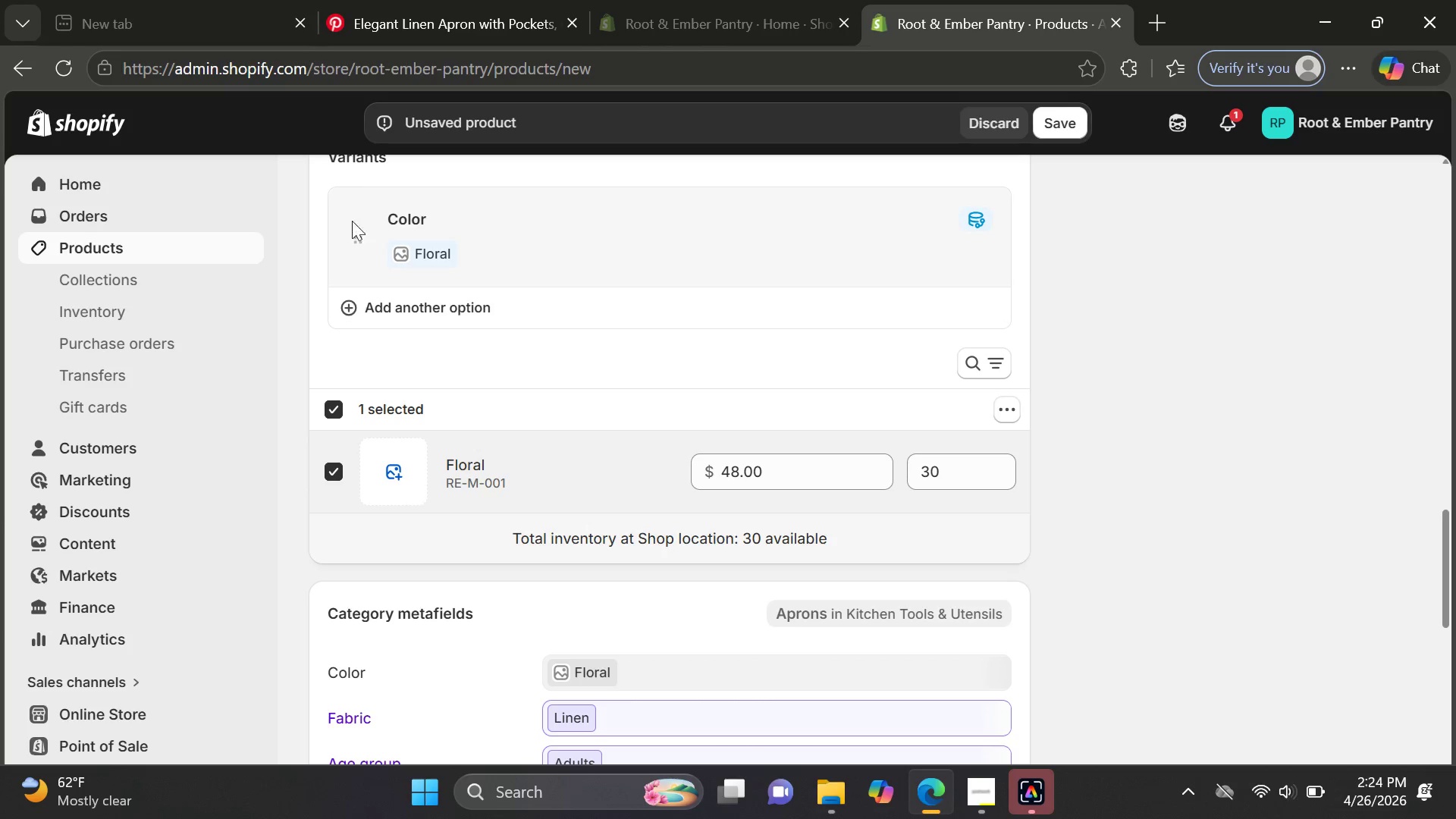 
left_click([369, 235])
 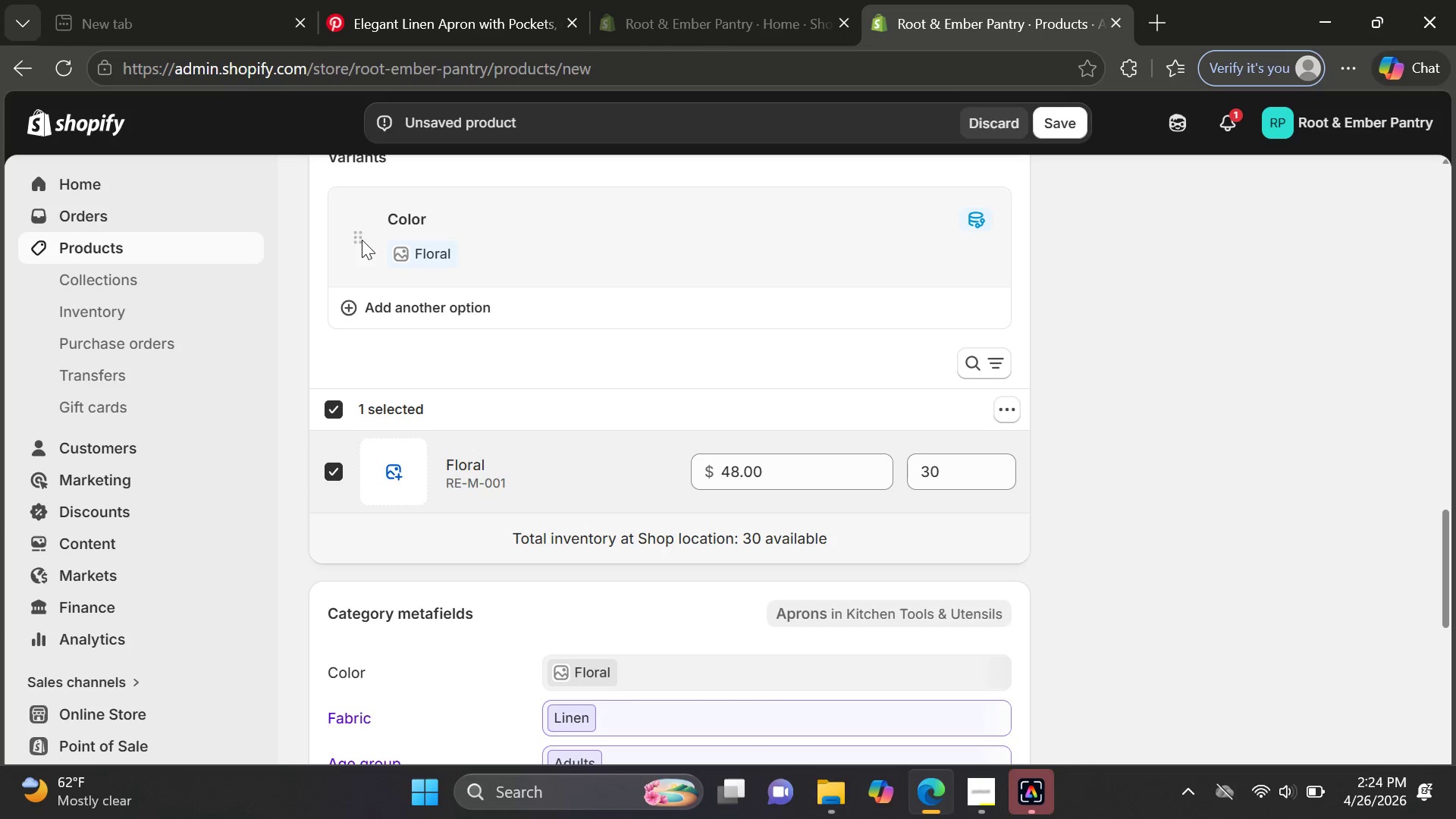 
left_click([359, 240])
 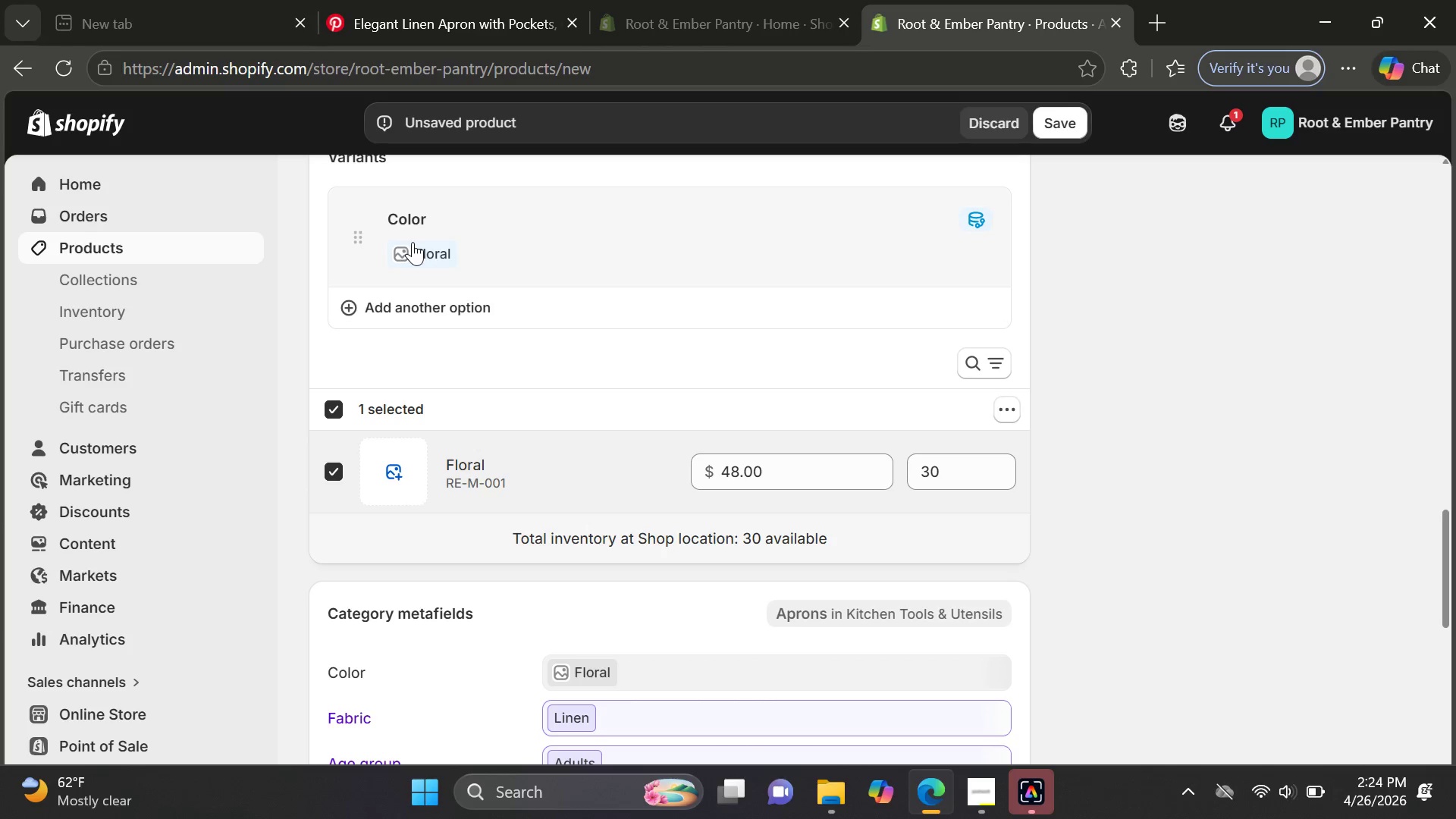 
left_click([456, 253])
 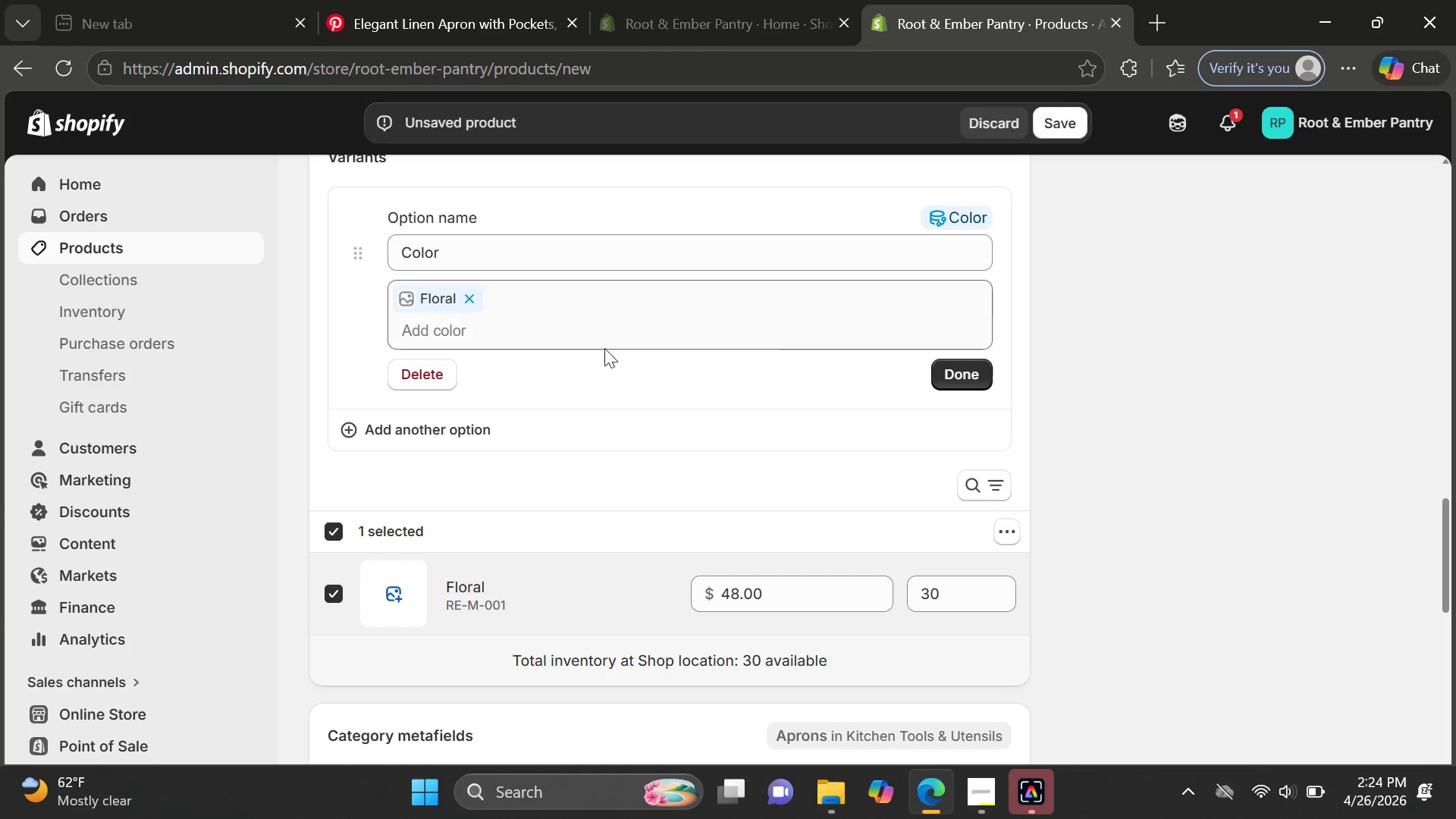 
left_click([422, 380])
 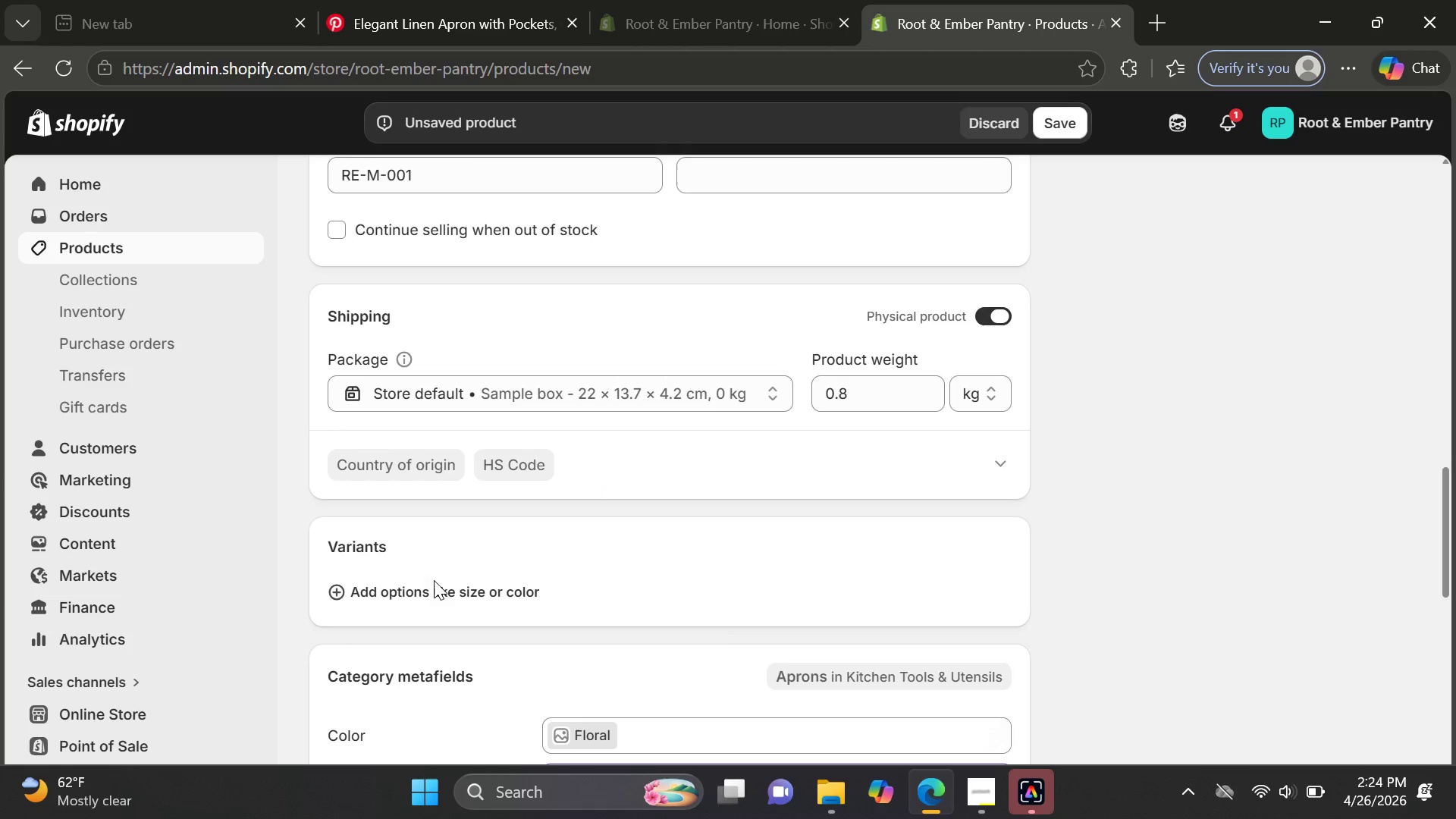 
wait(5.62)
 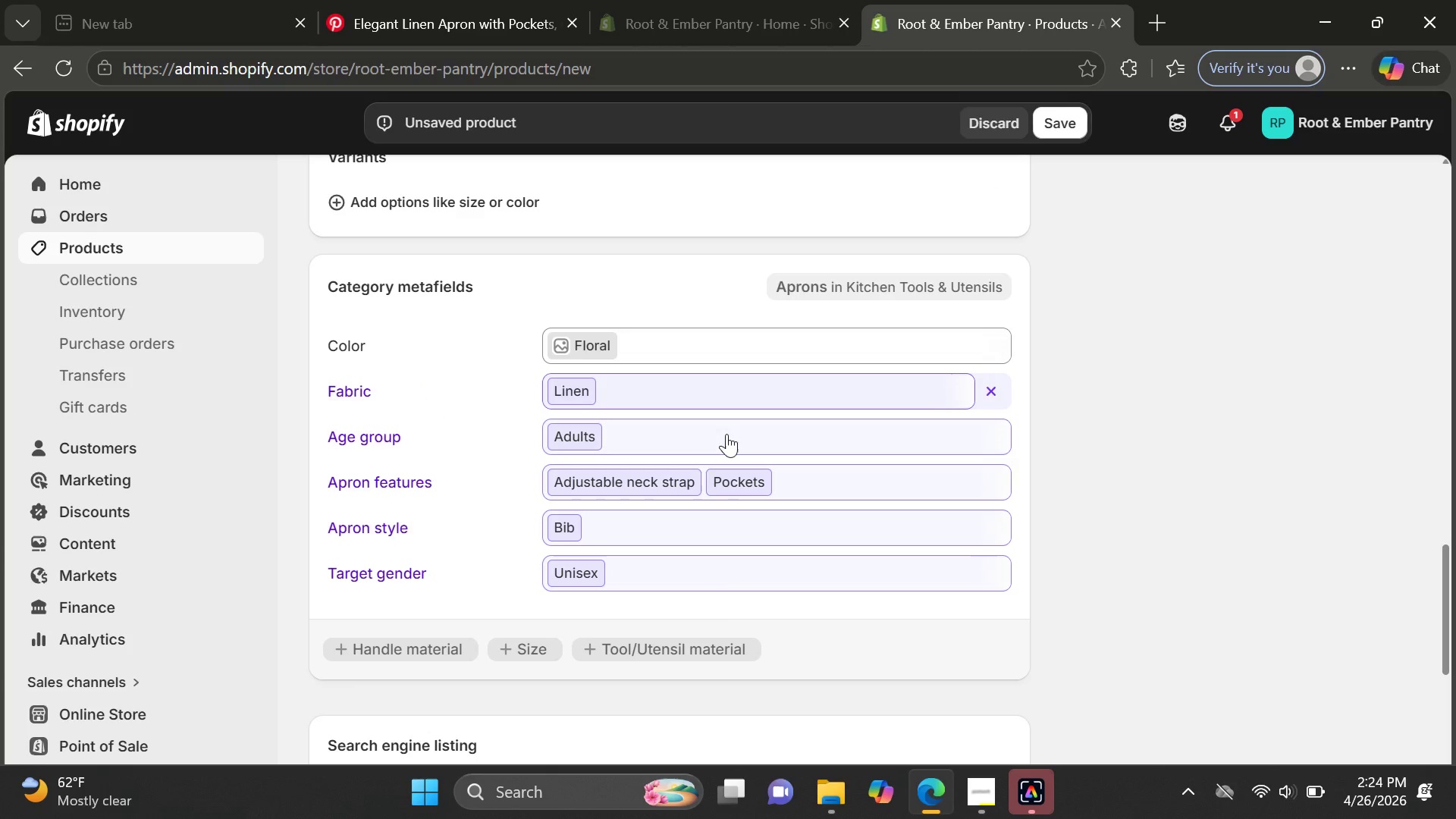 
left_click([434, 607])
 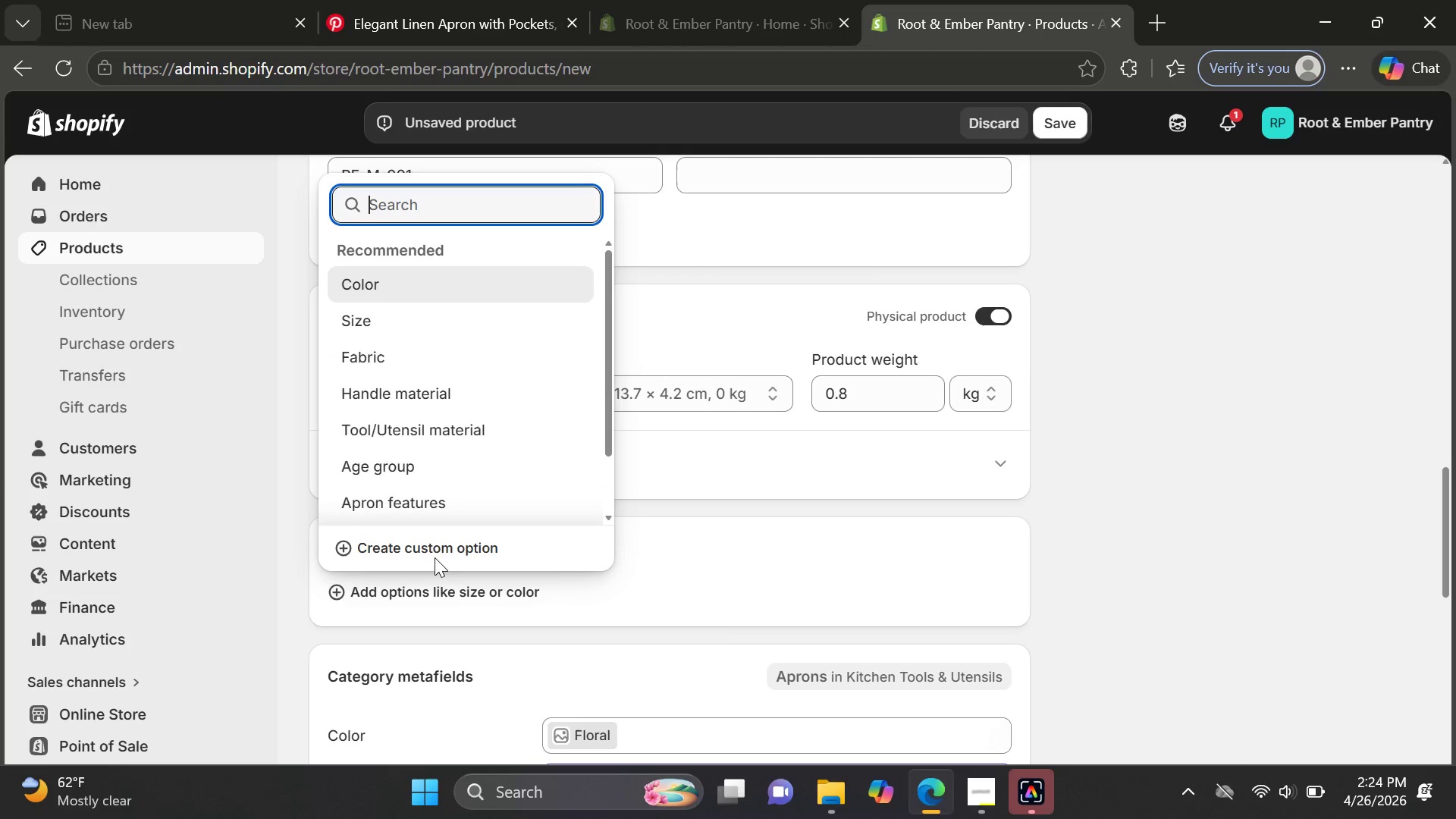 
left_click([435, 548])
 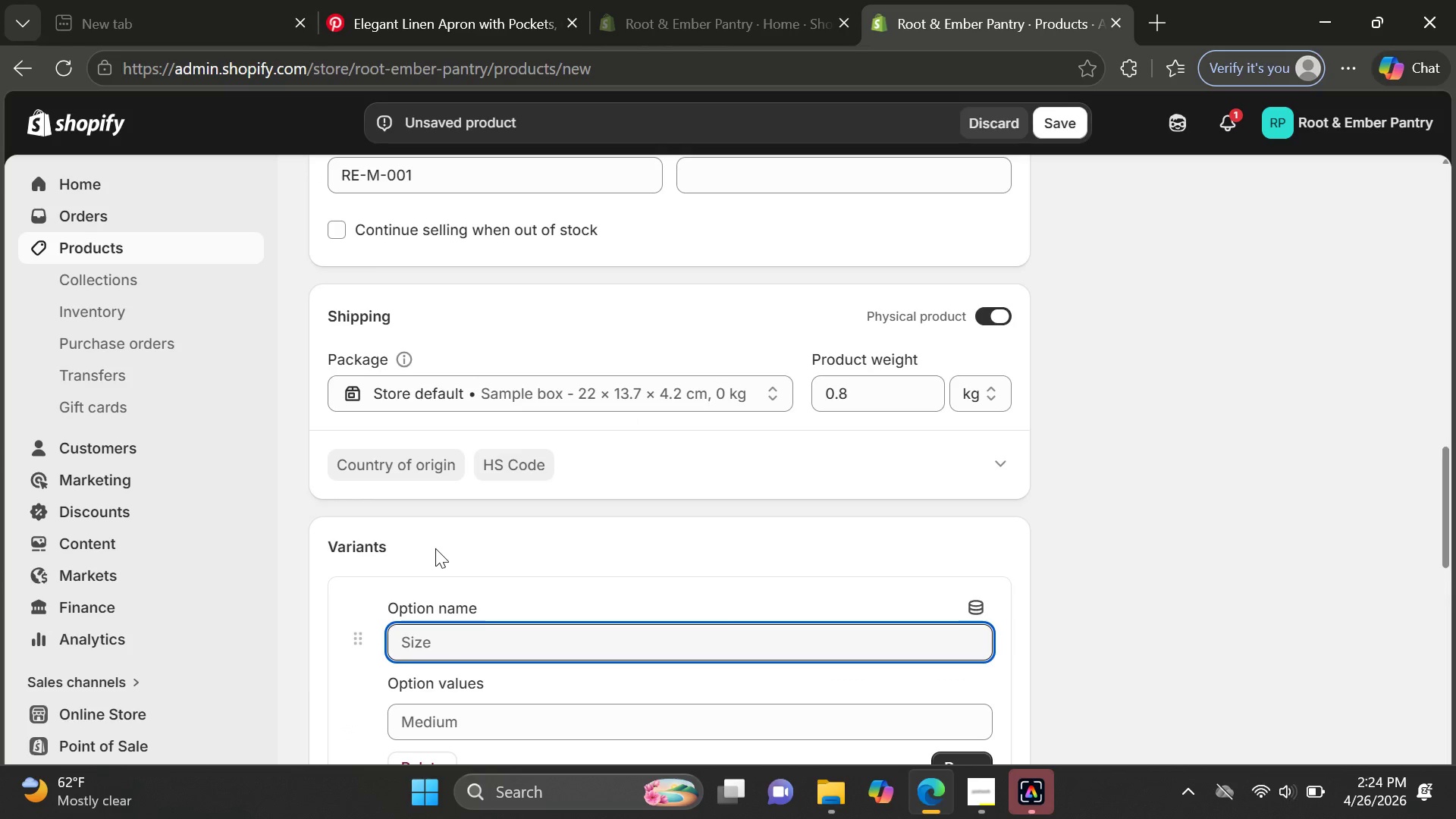 
type(Size)
 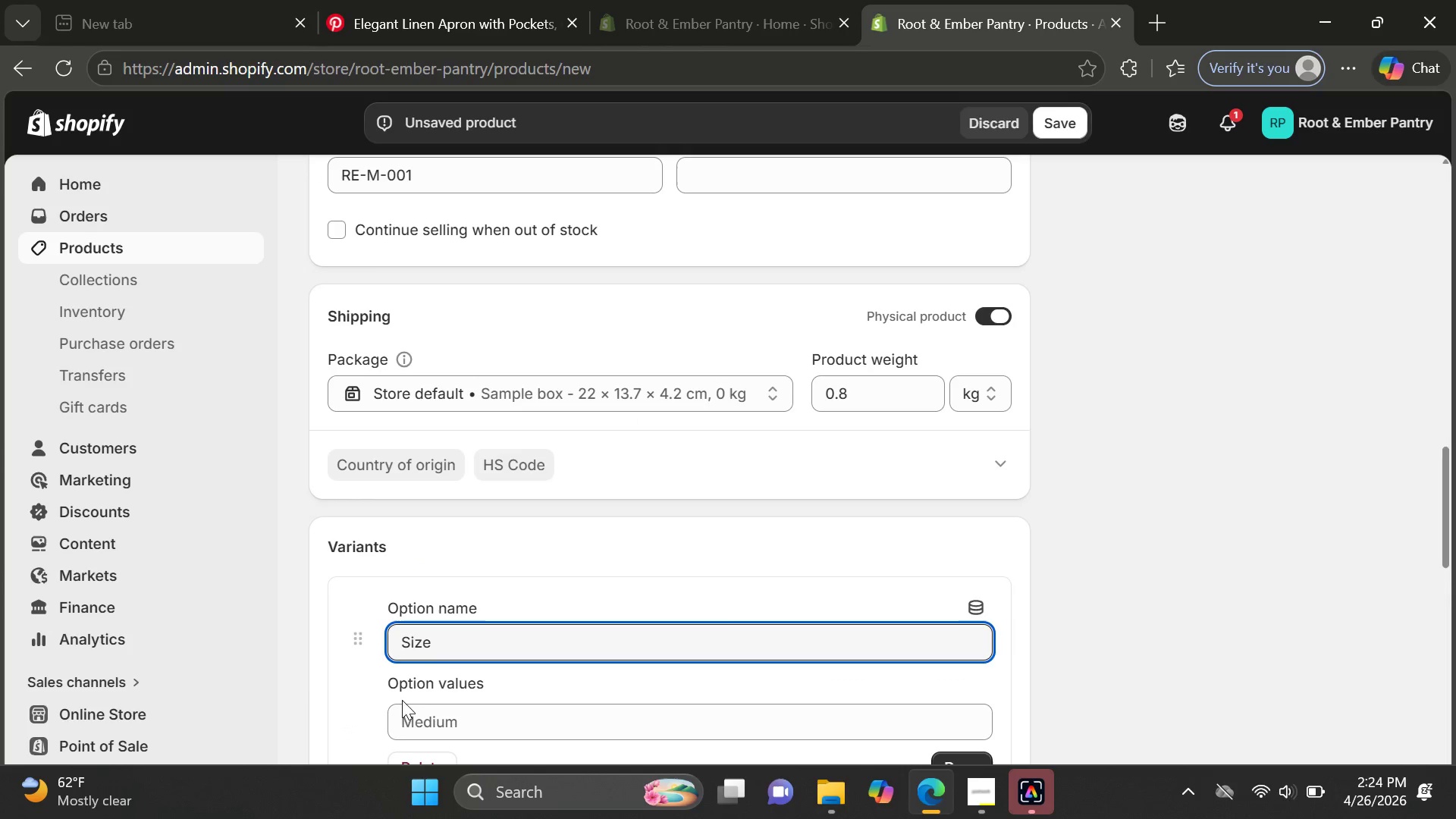 
left_click([425, 718])
 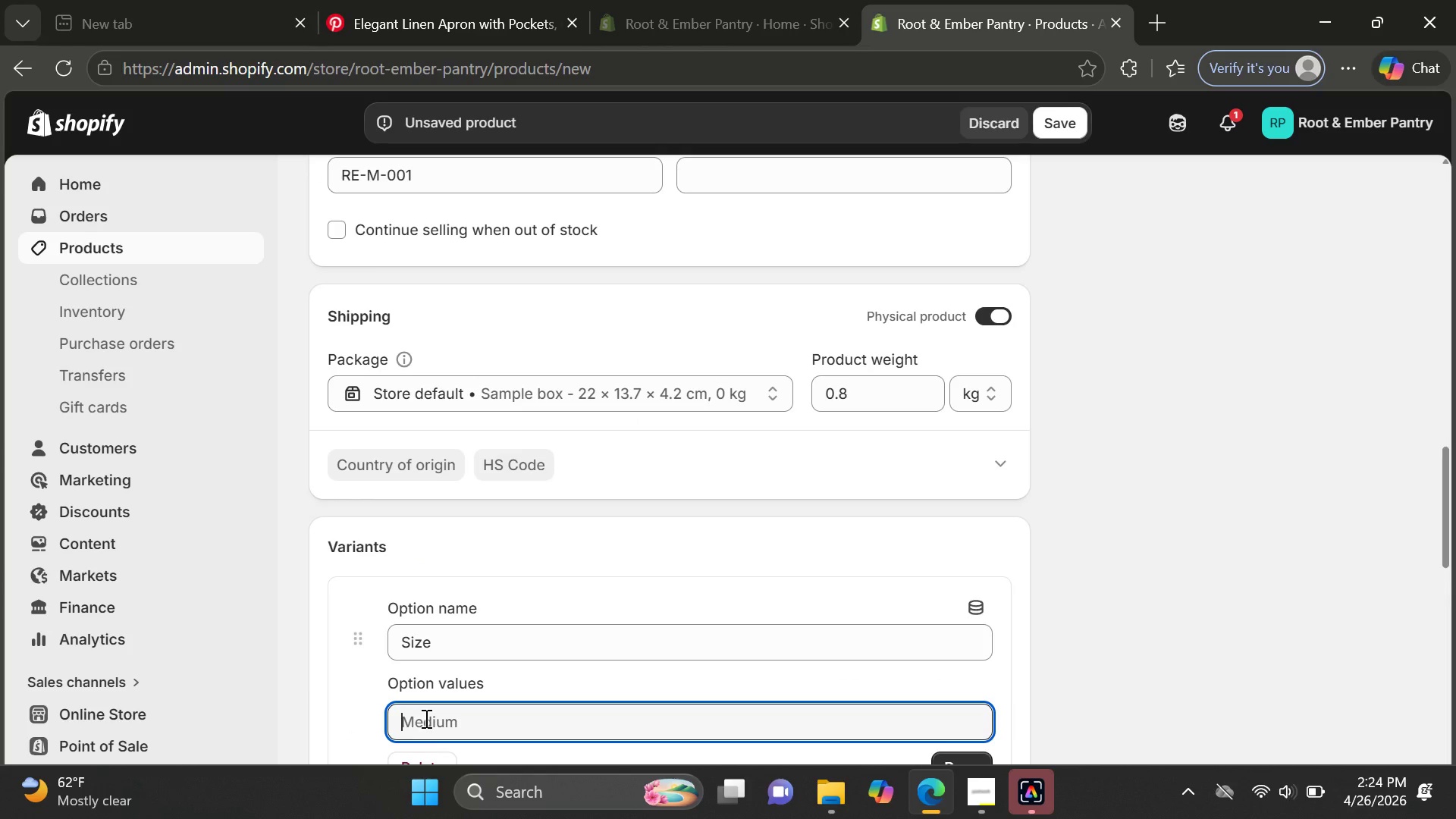 
type(Small)
 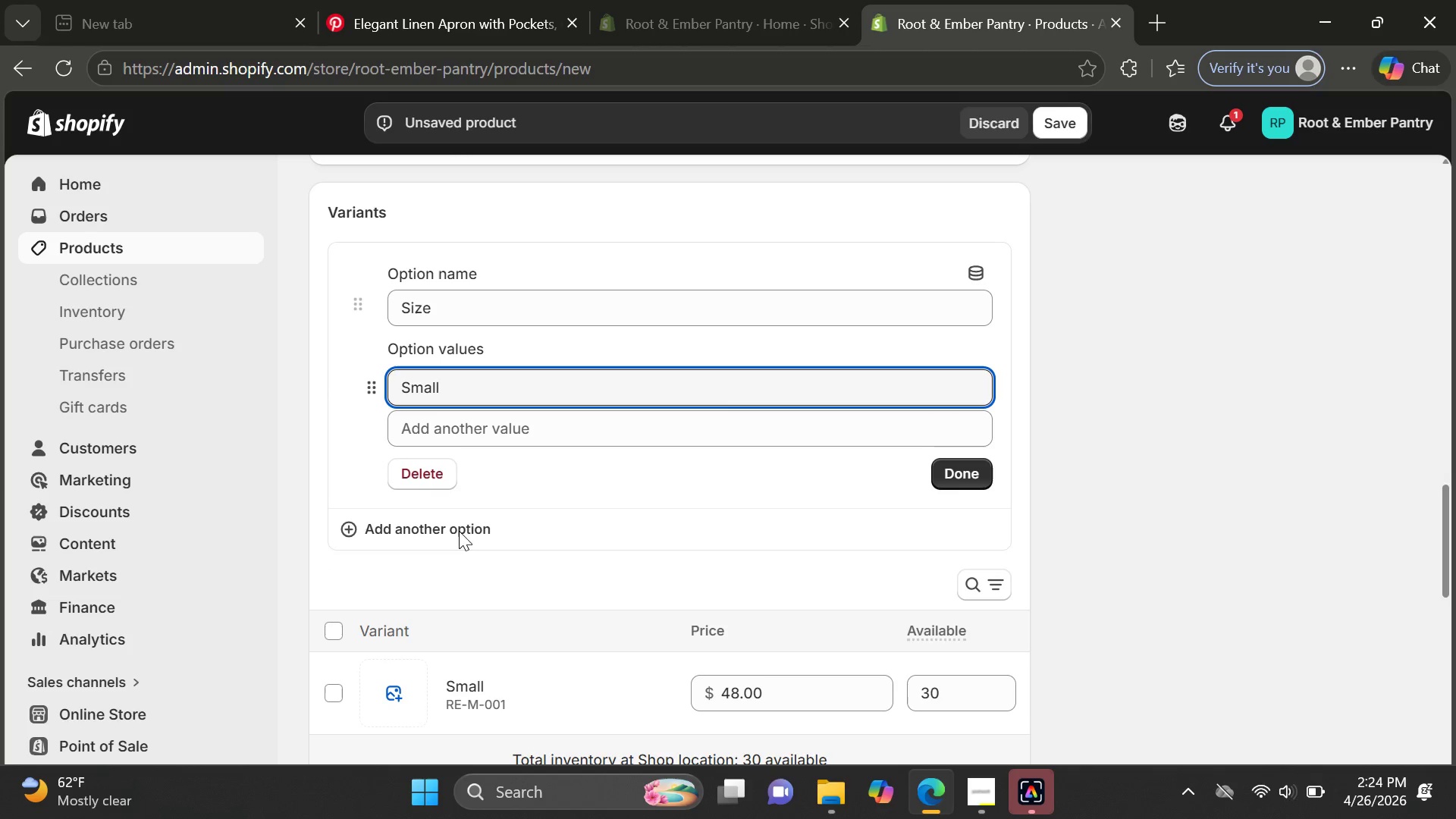 
left_click([466, 427])
 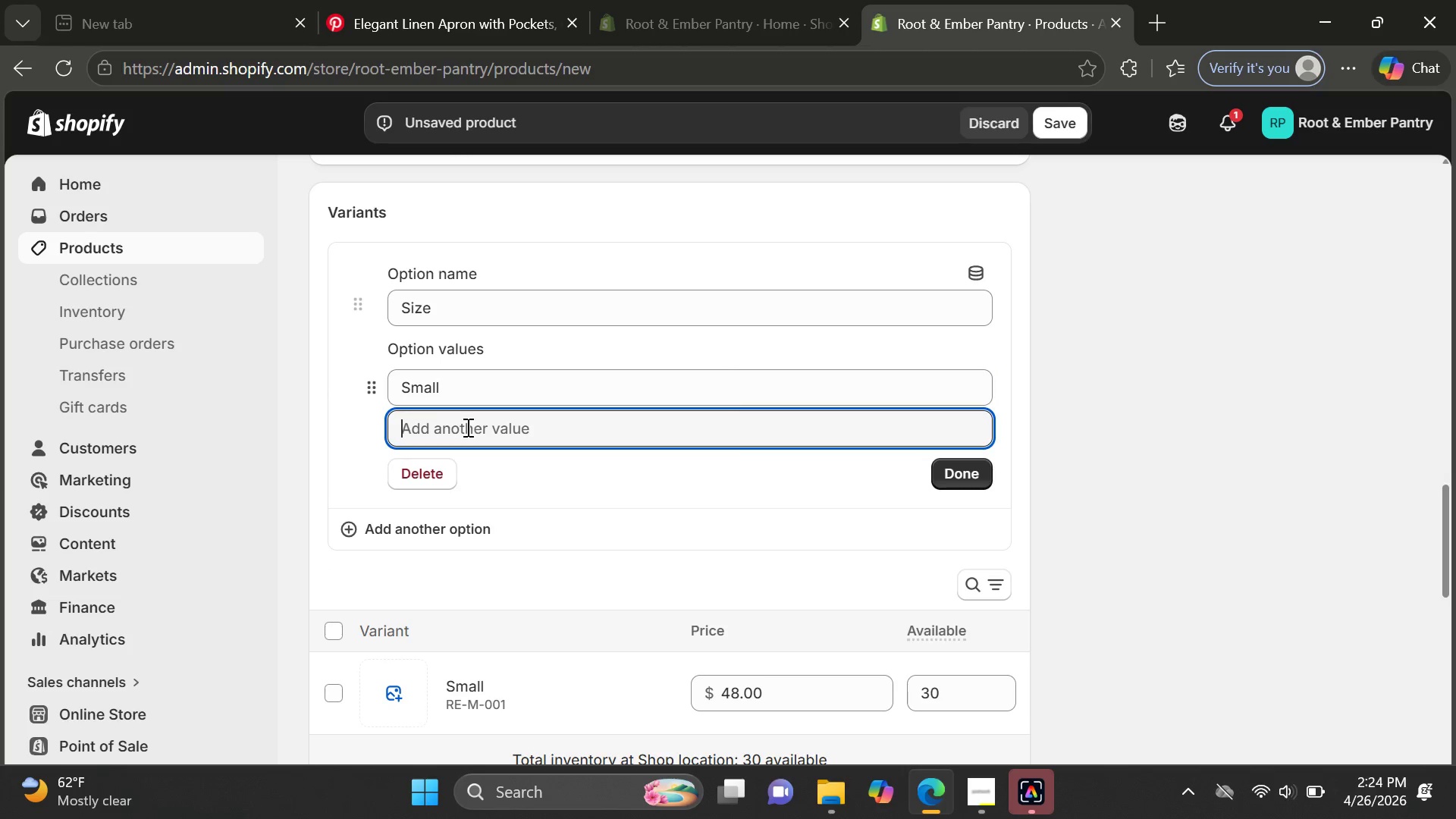 
type(Medium)
 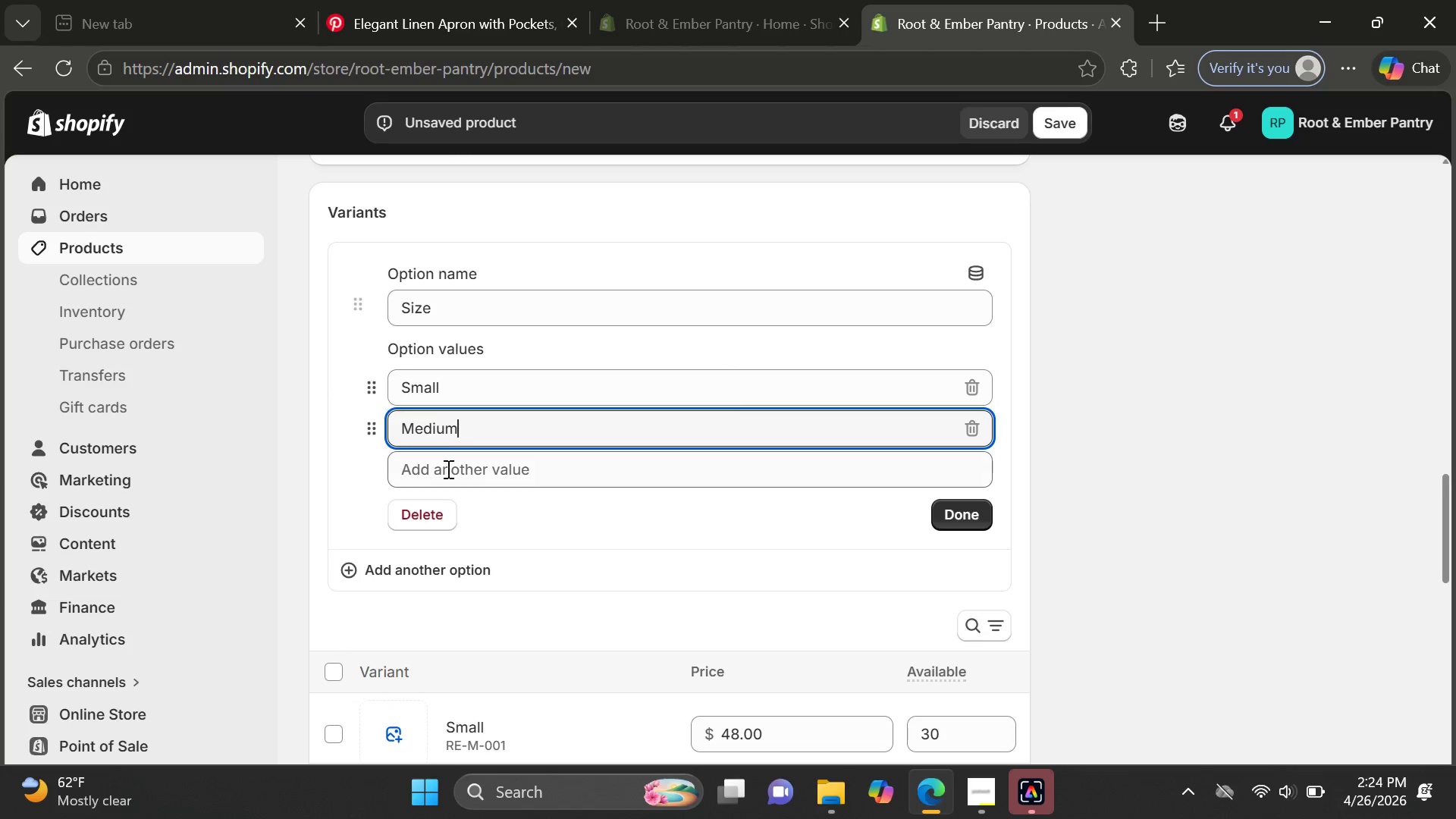 
left_click([447, 471])
 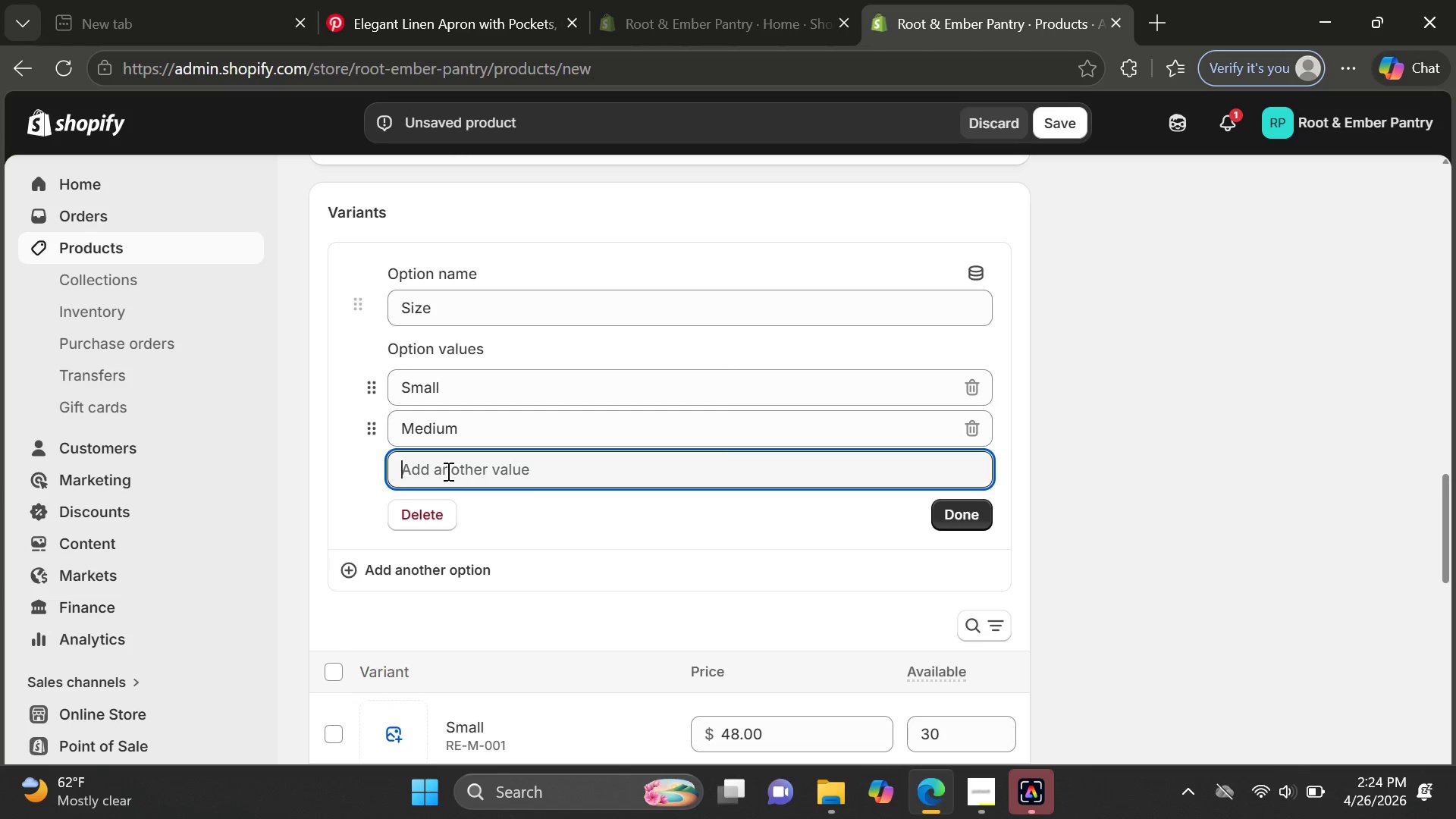 
type(Large)
 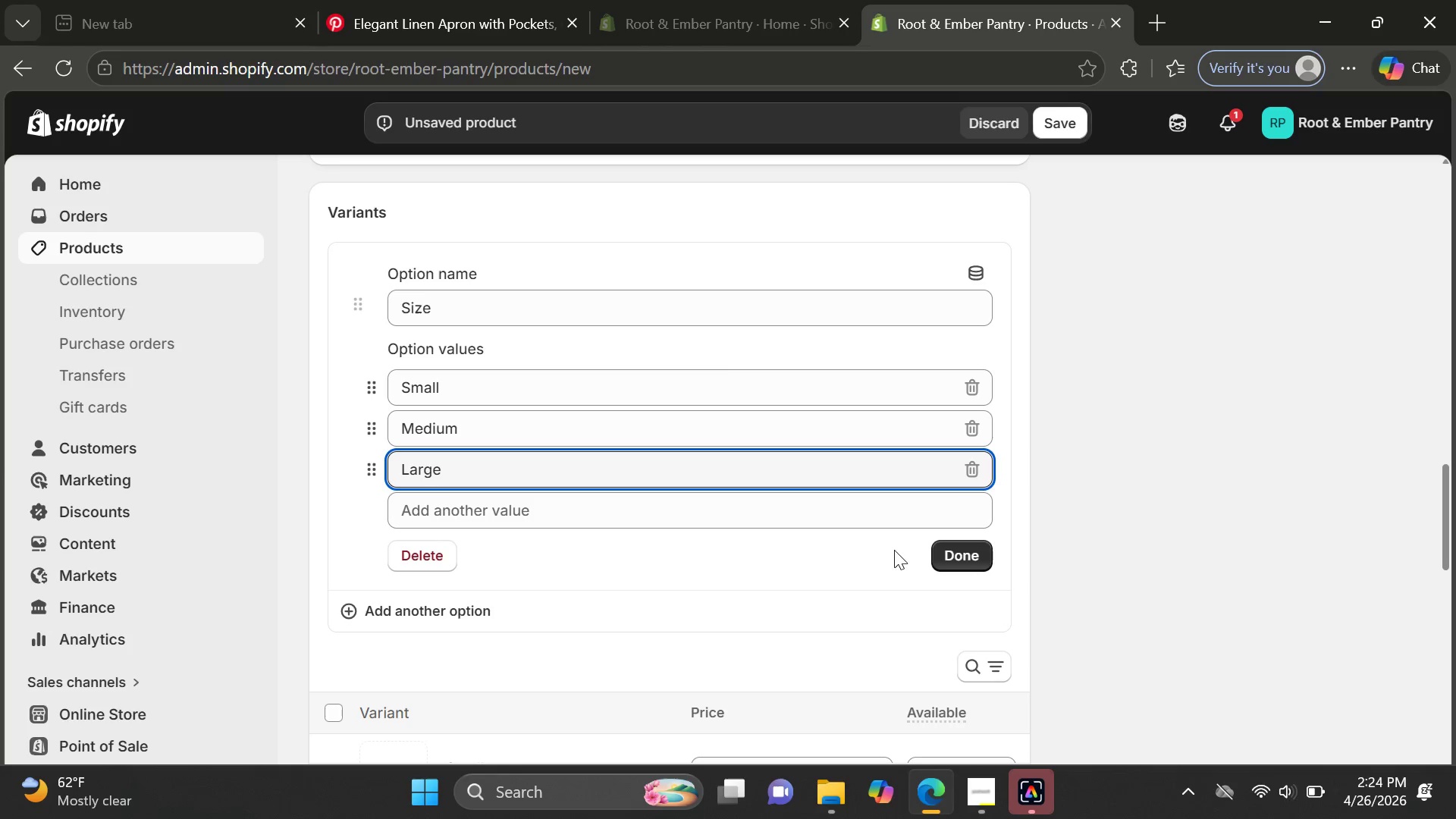 
left_click([967, 551])
 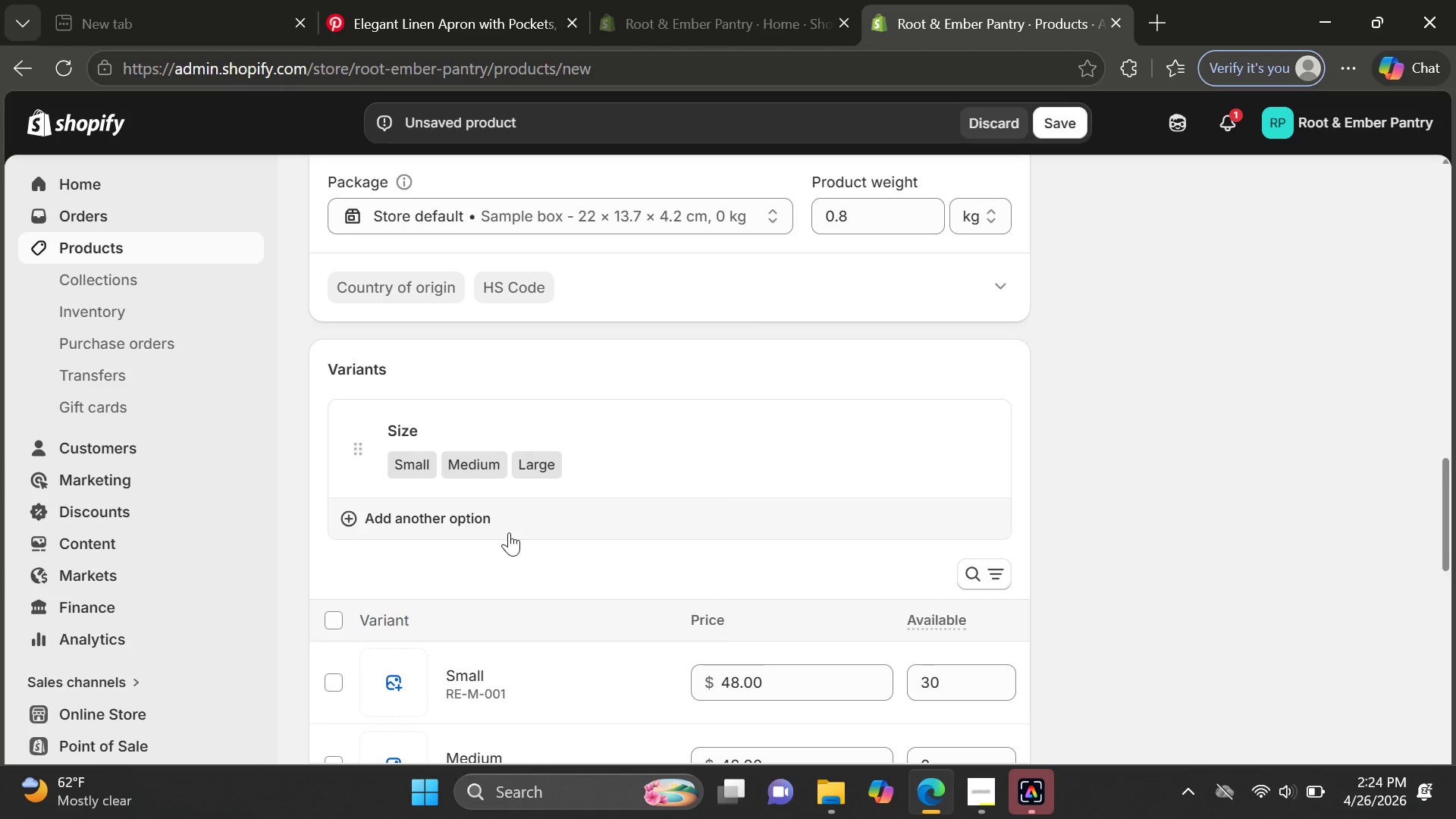 
wait(11.12)
 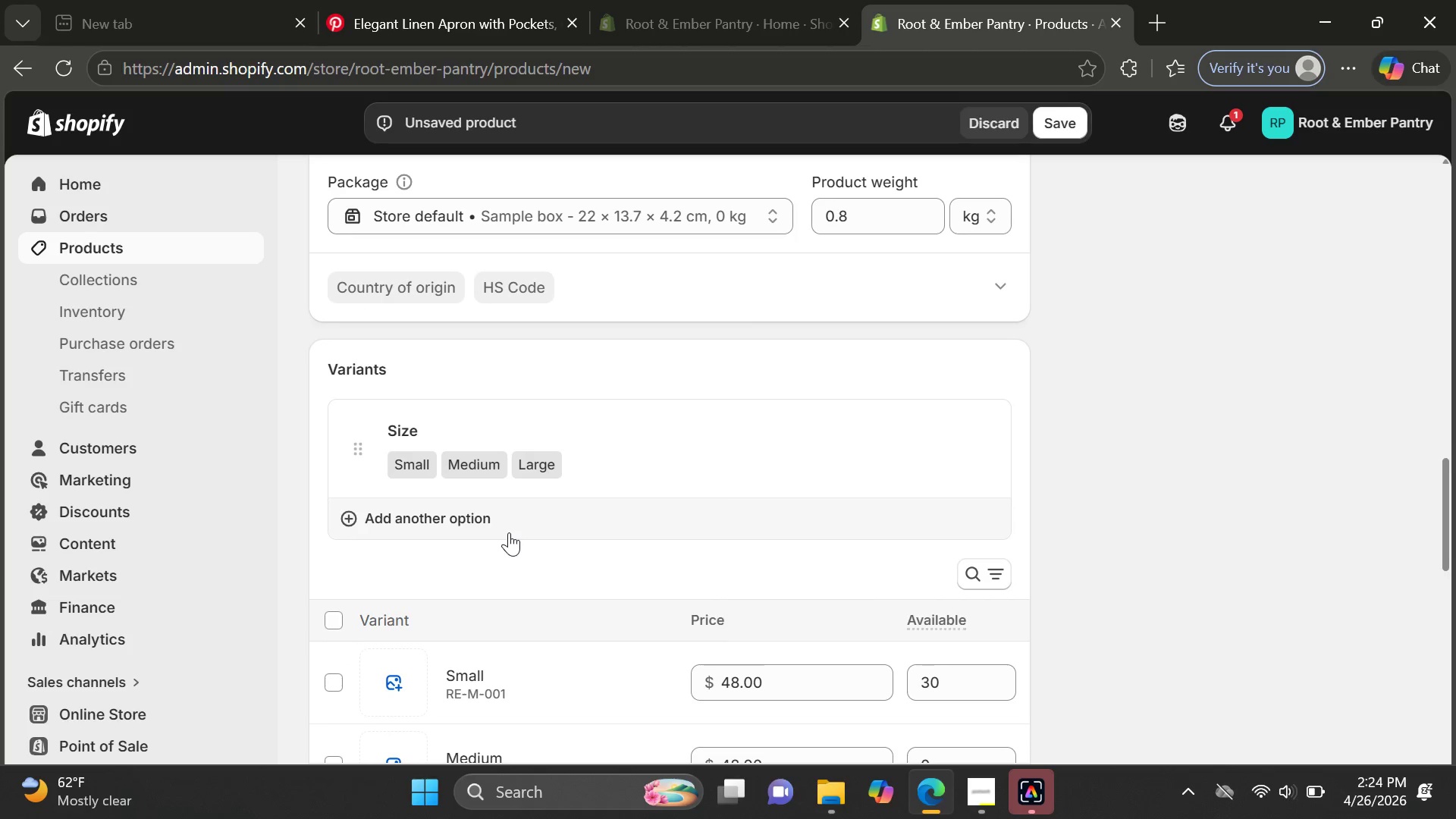 
left_click([444, 445])
 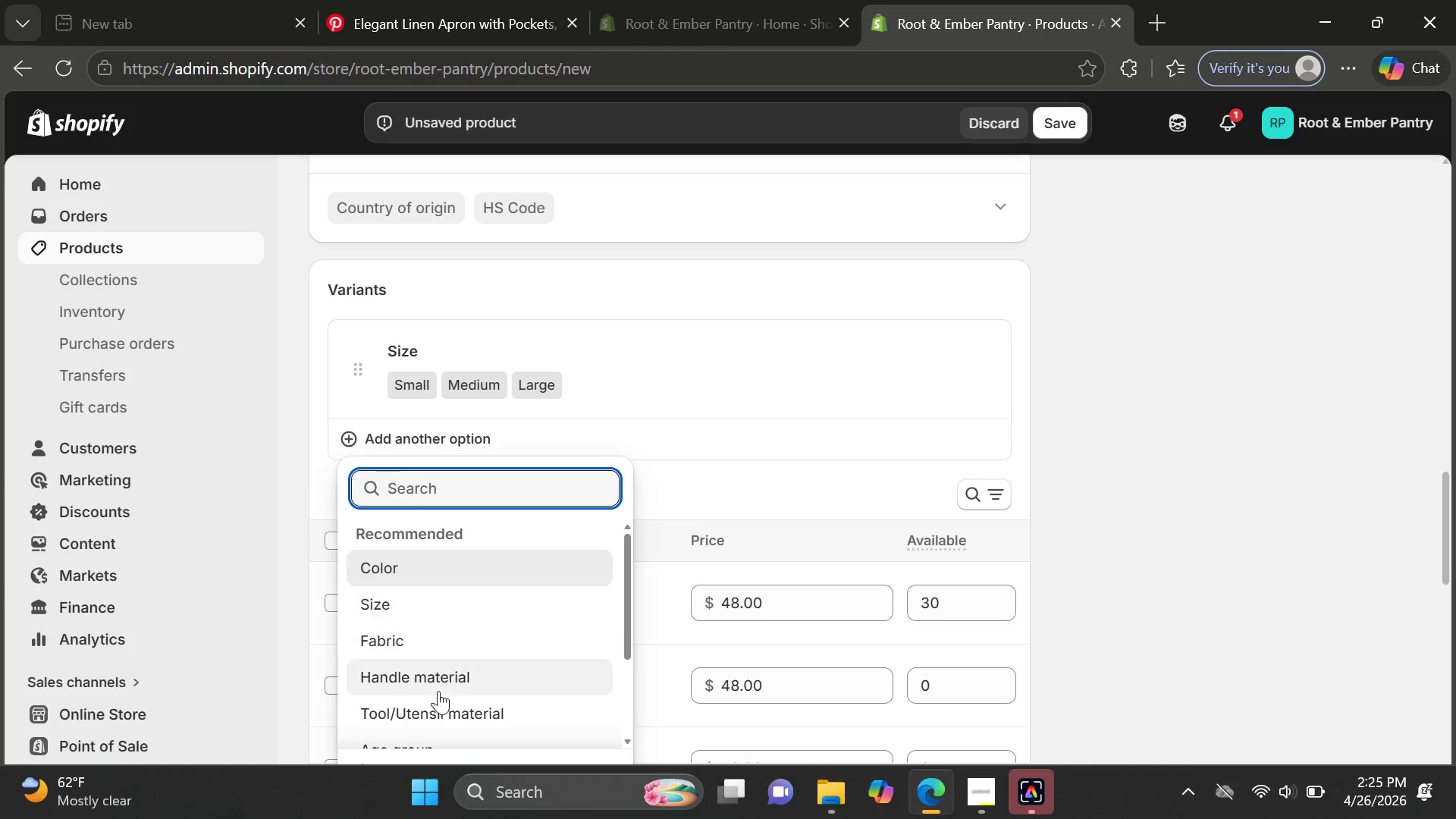 
wait(5.87)
 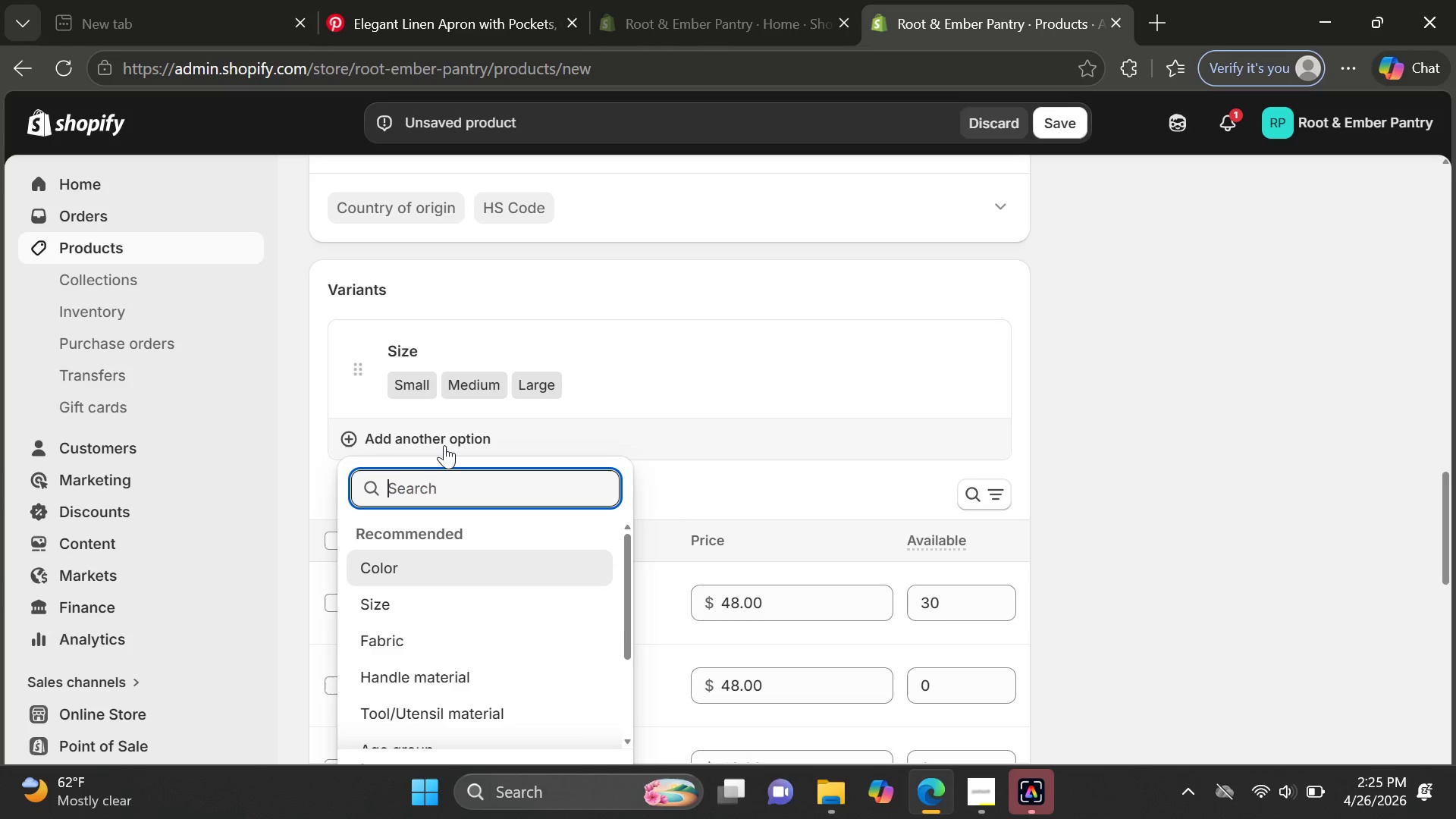 
mouse_move([863, 386])
 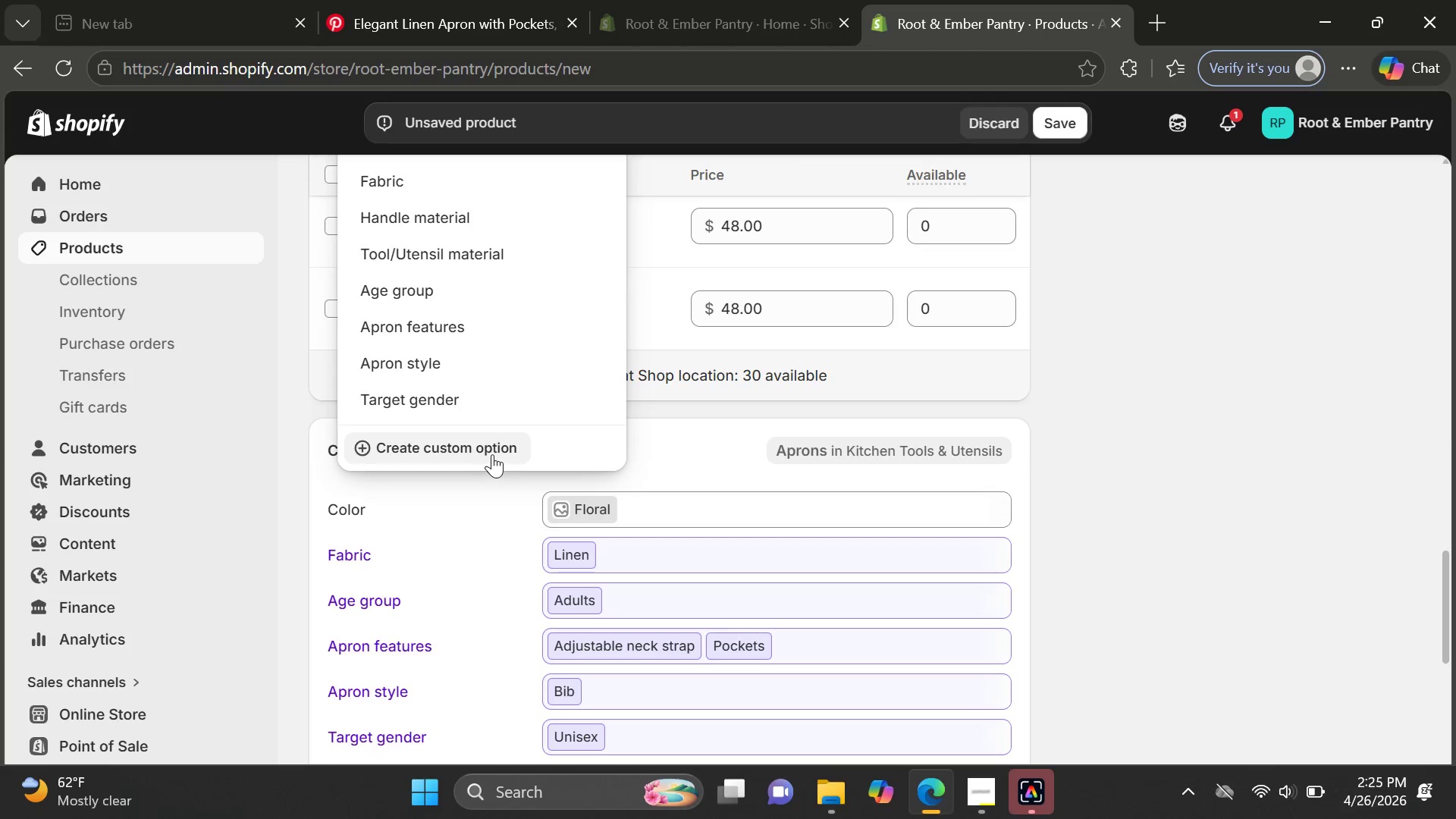 
left_click([492, 454])
 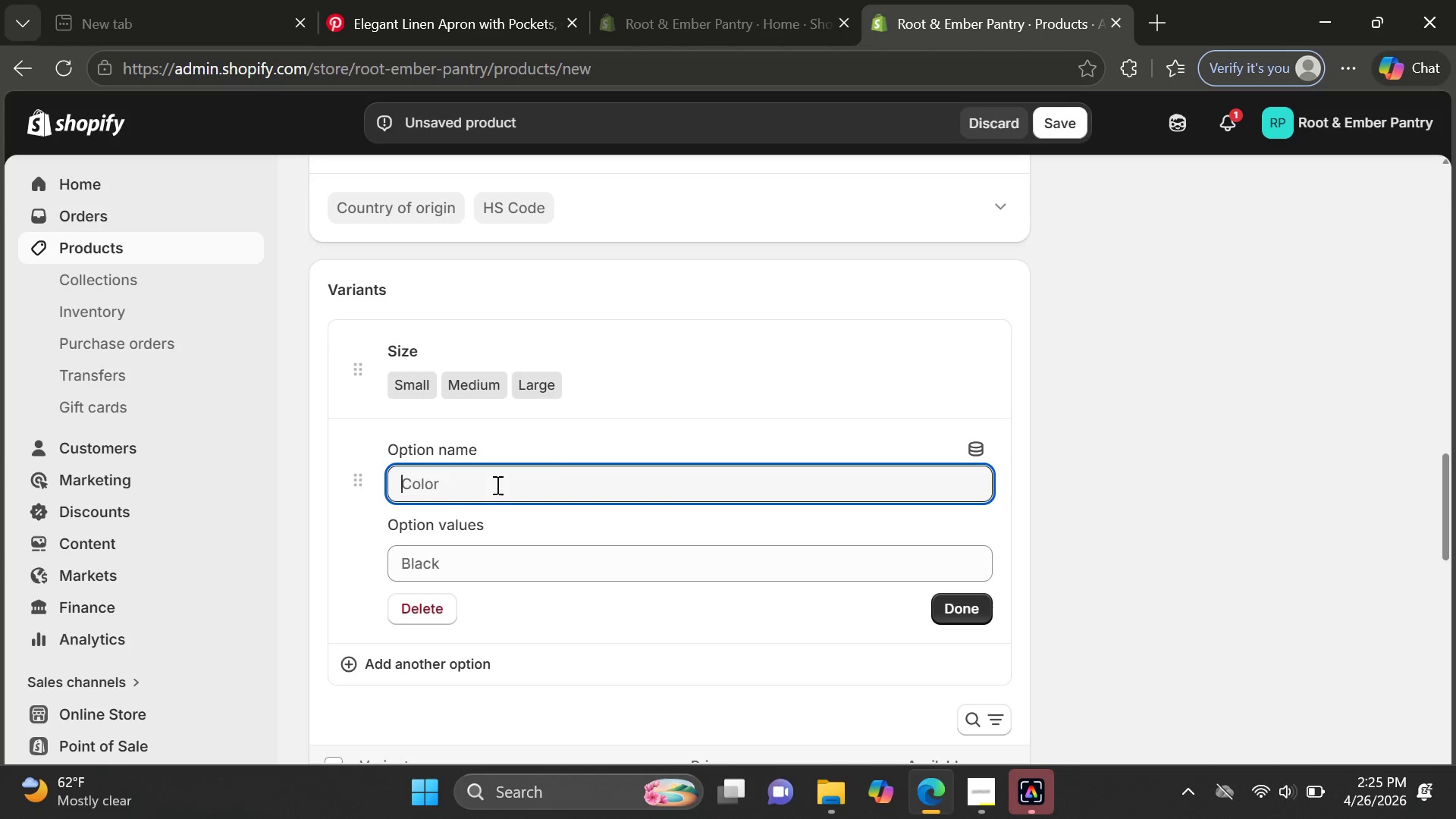 
type(Color)
 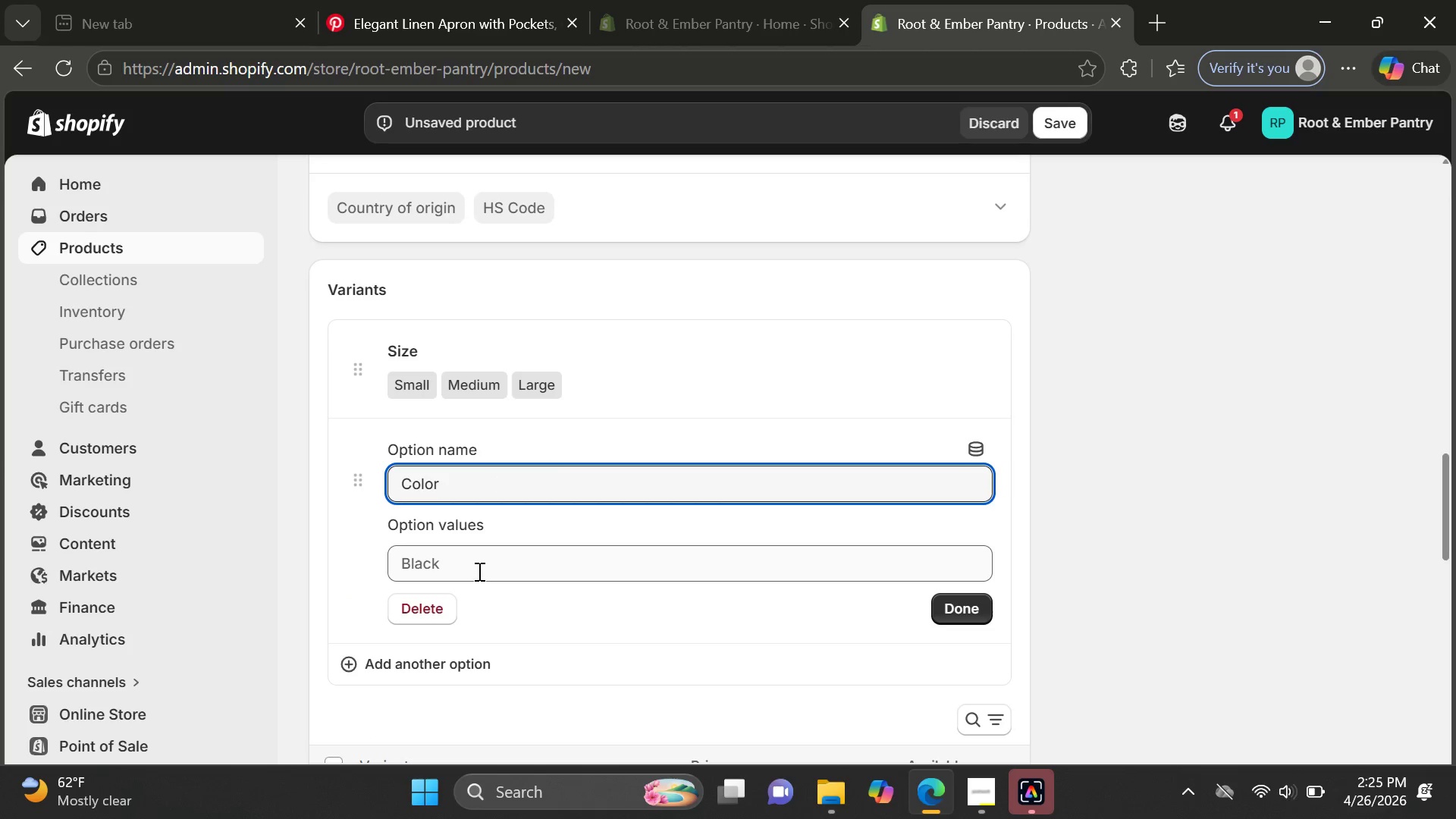 
left_click([478, 571])
 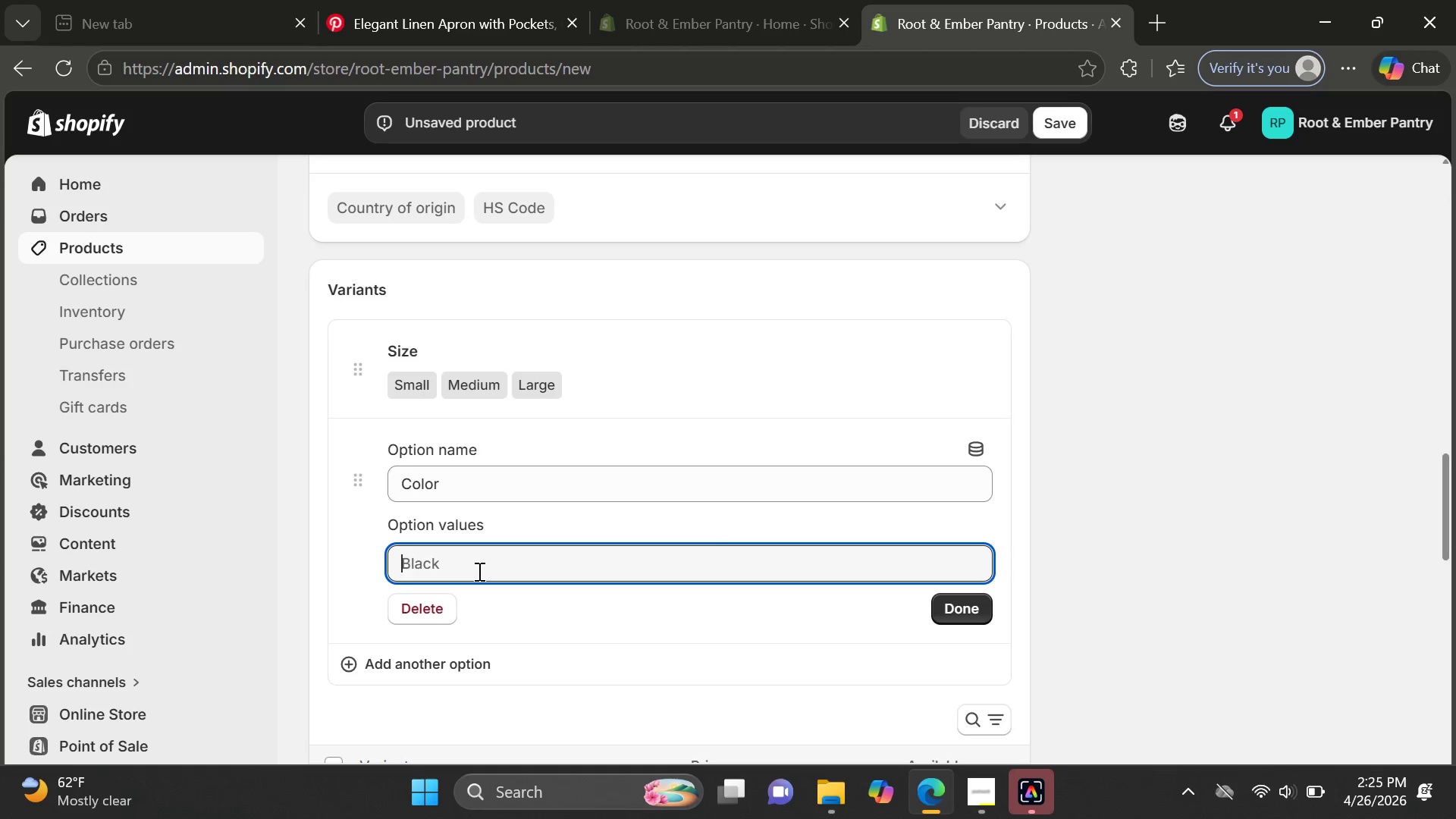 
type(Natural Linen)
 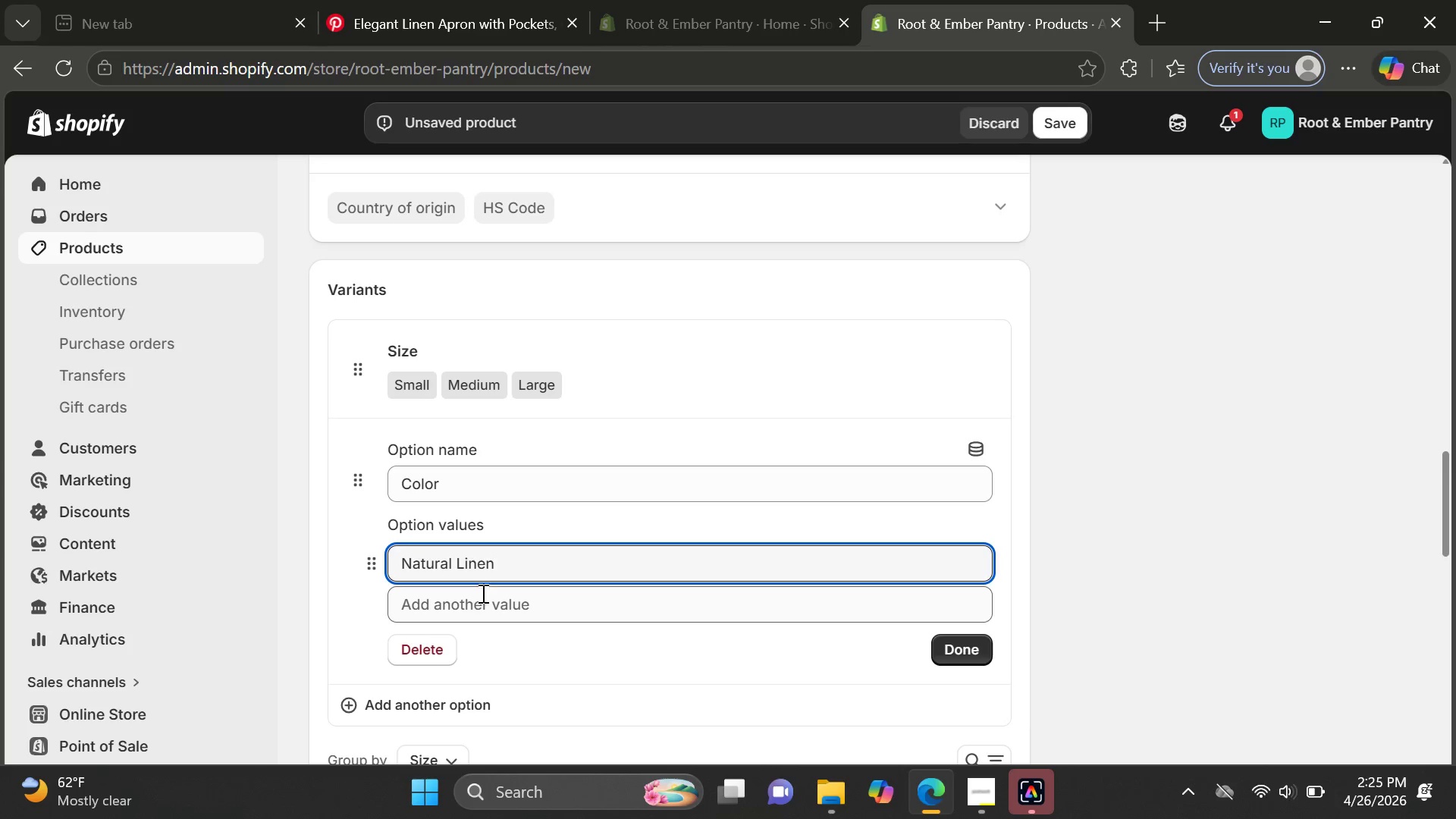 
left_click([482, 594])
 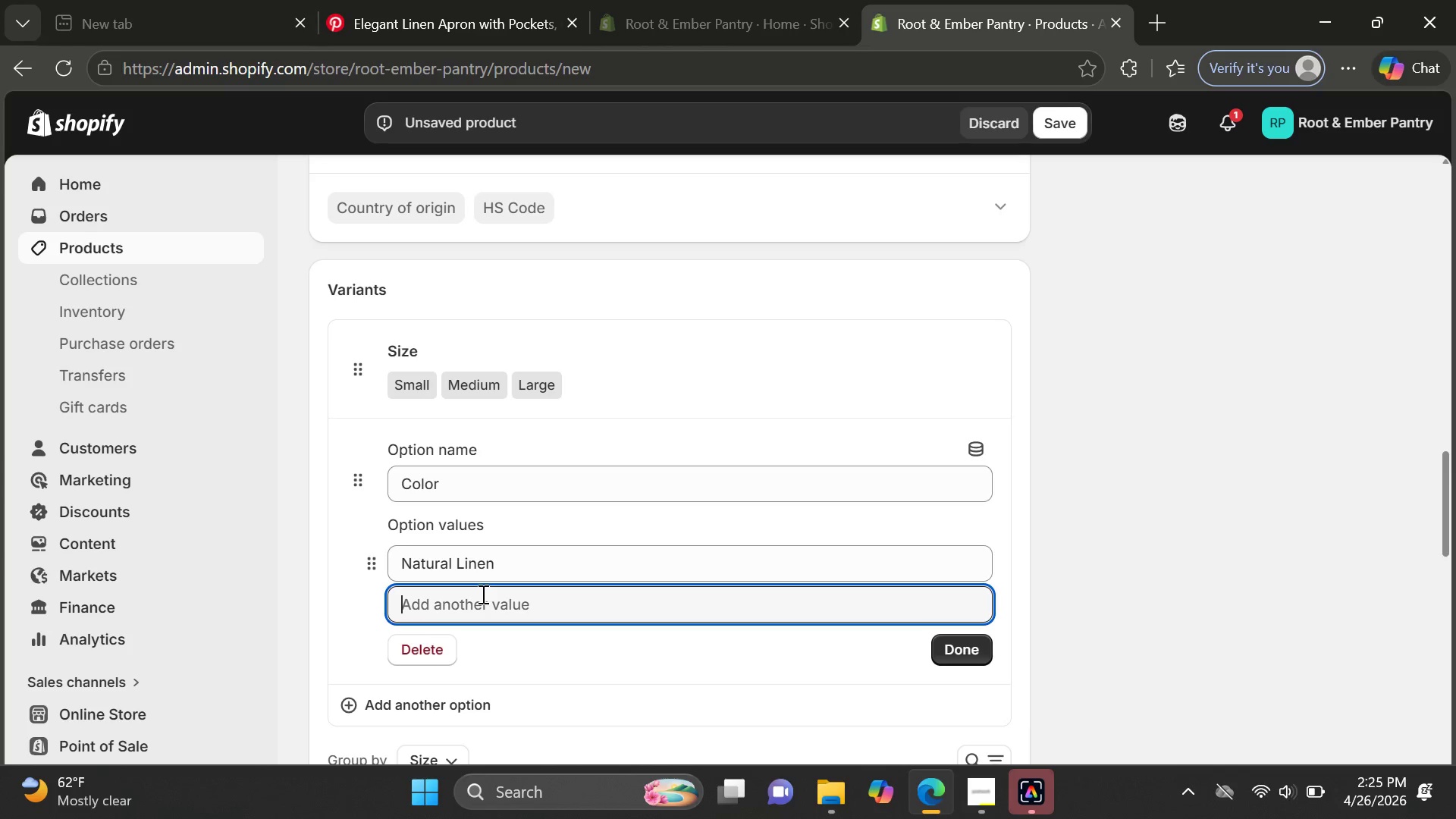 
type(Olive Geen)
 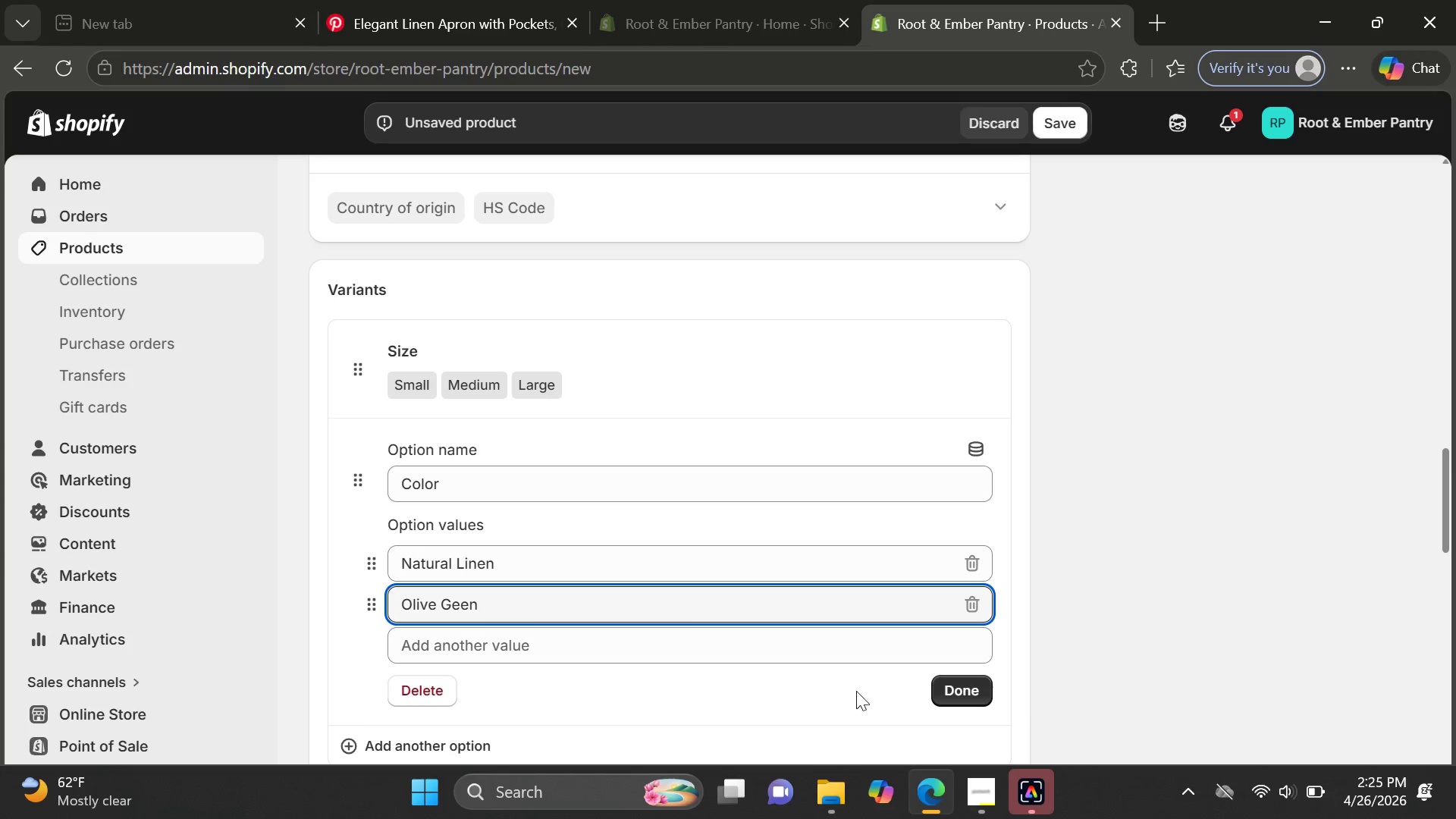 
left_click([960, 700])
 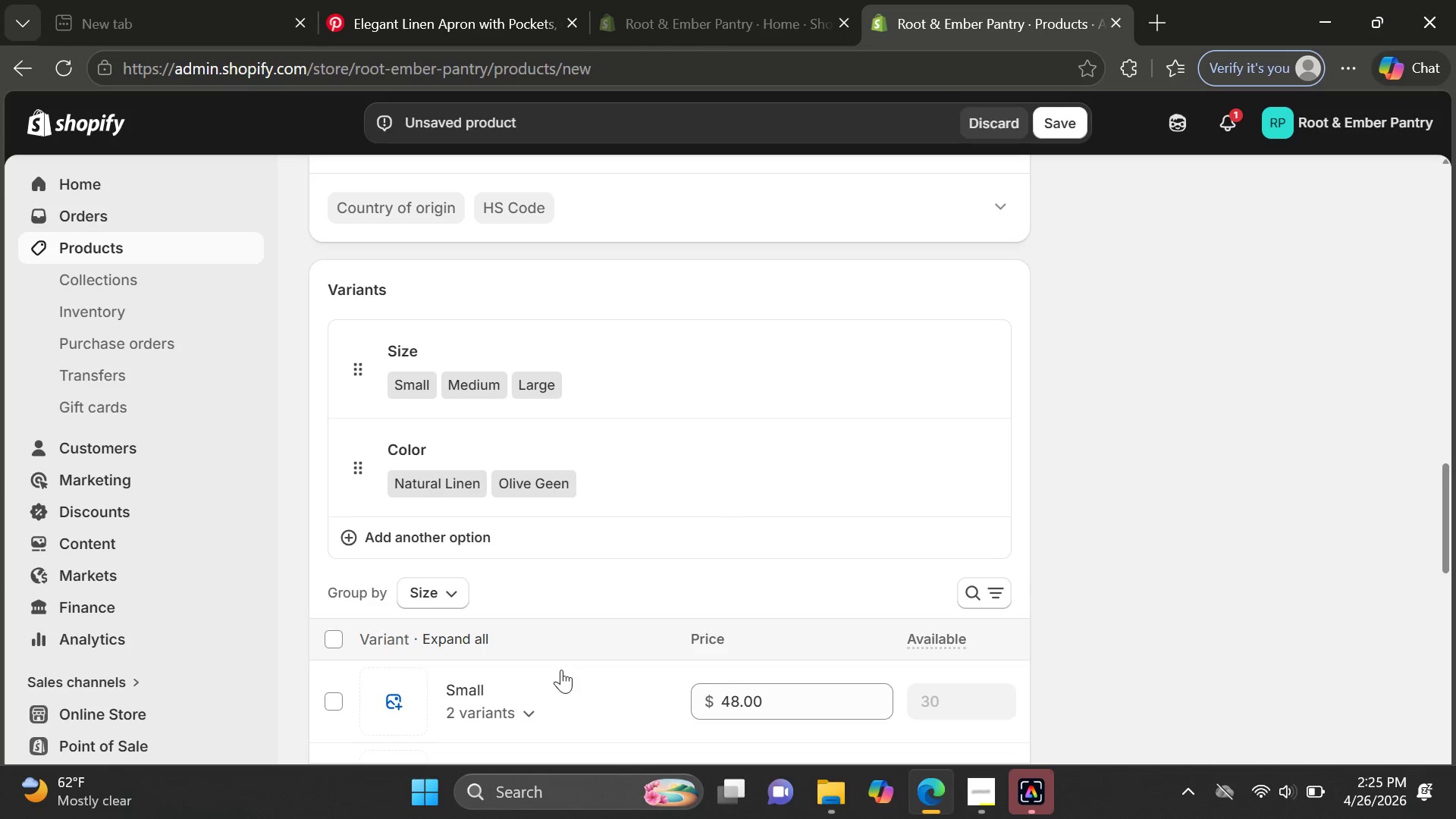 
wait(6.75)
 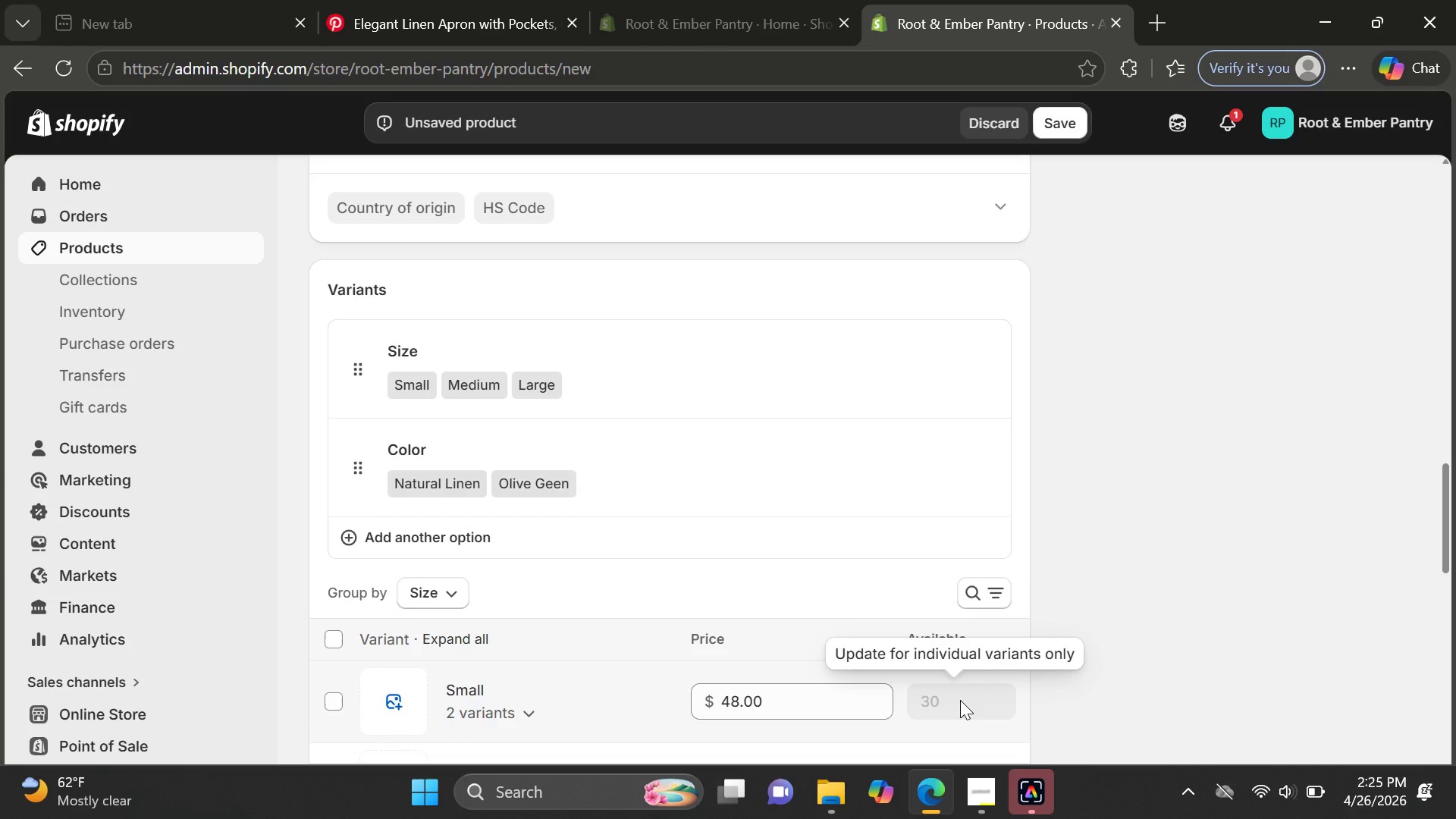 
left_click([533, 706])
 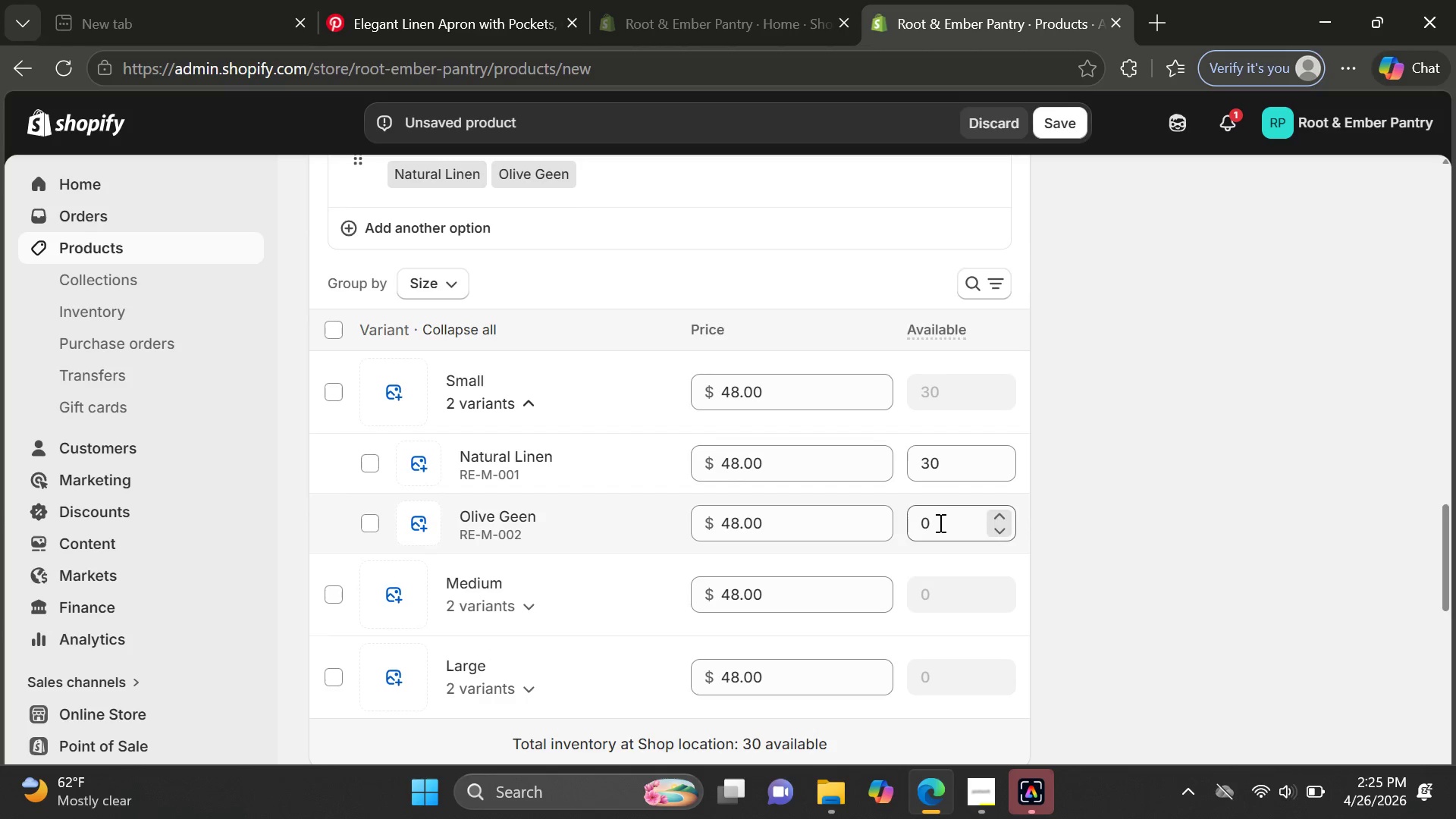 
left_click([942, 527])
 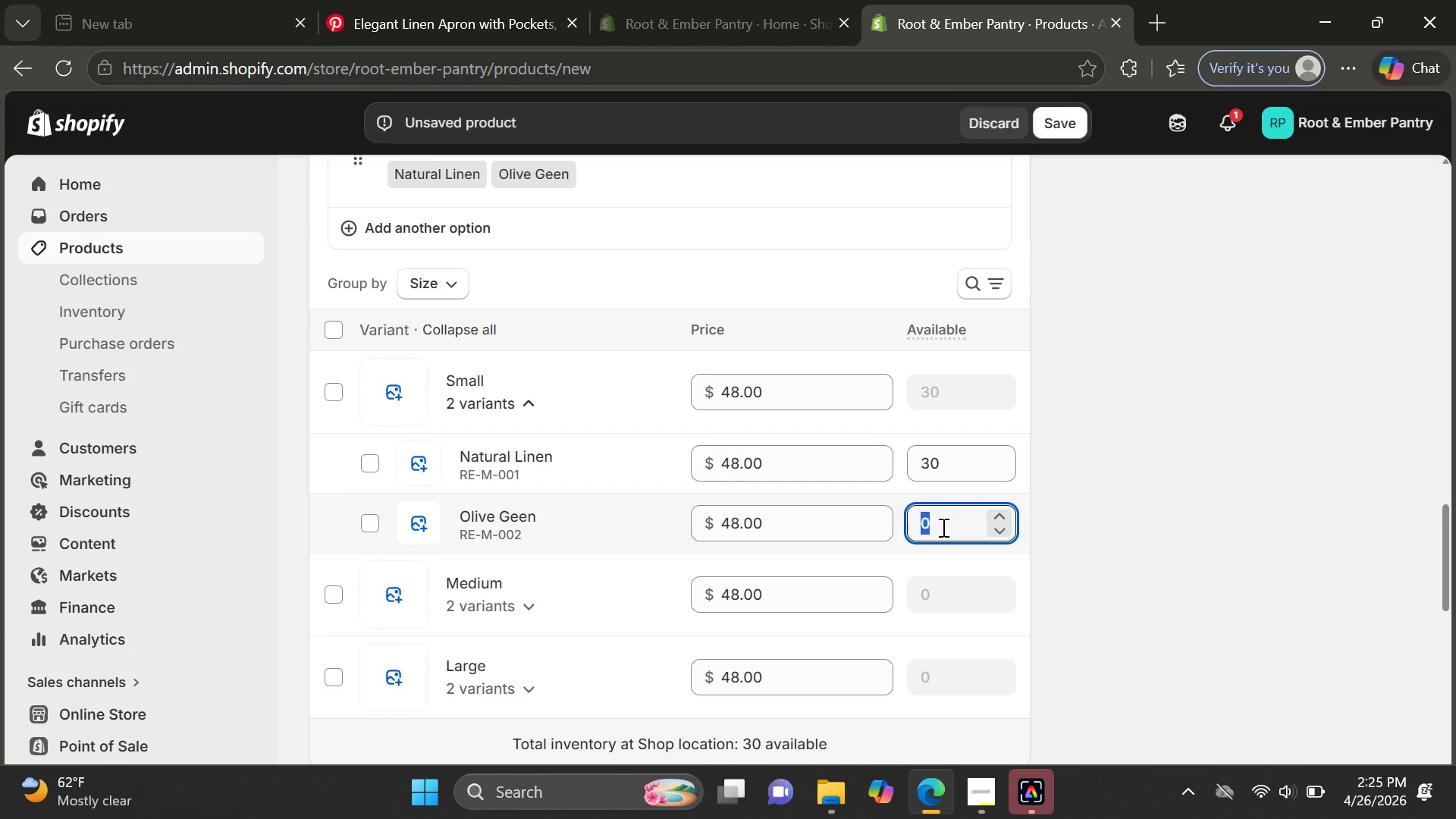 
type(19)
key(Backspace)
type(0)
 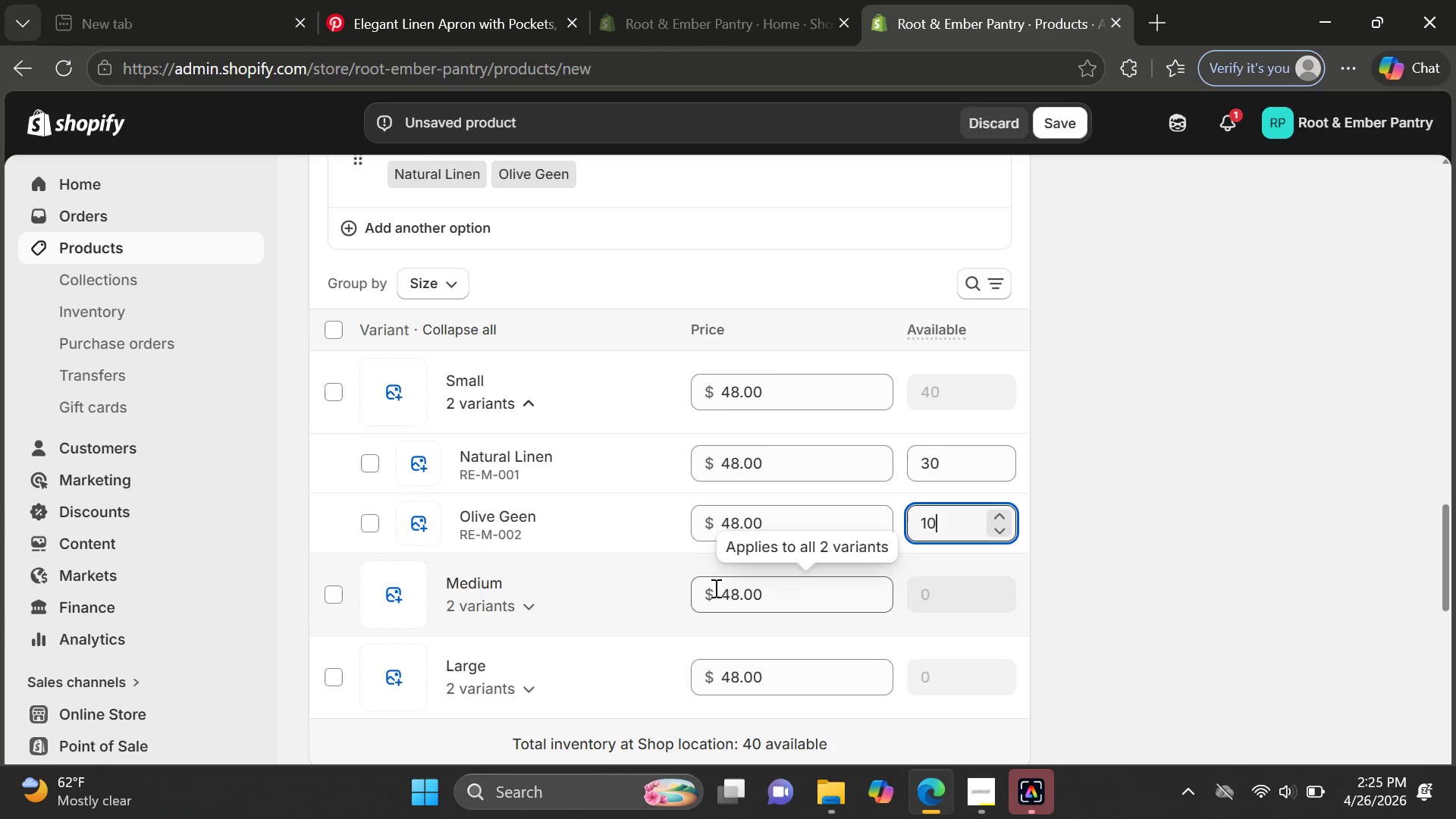 
left_click([610, 598])
 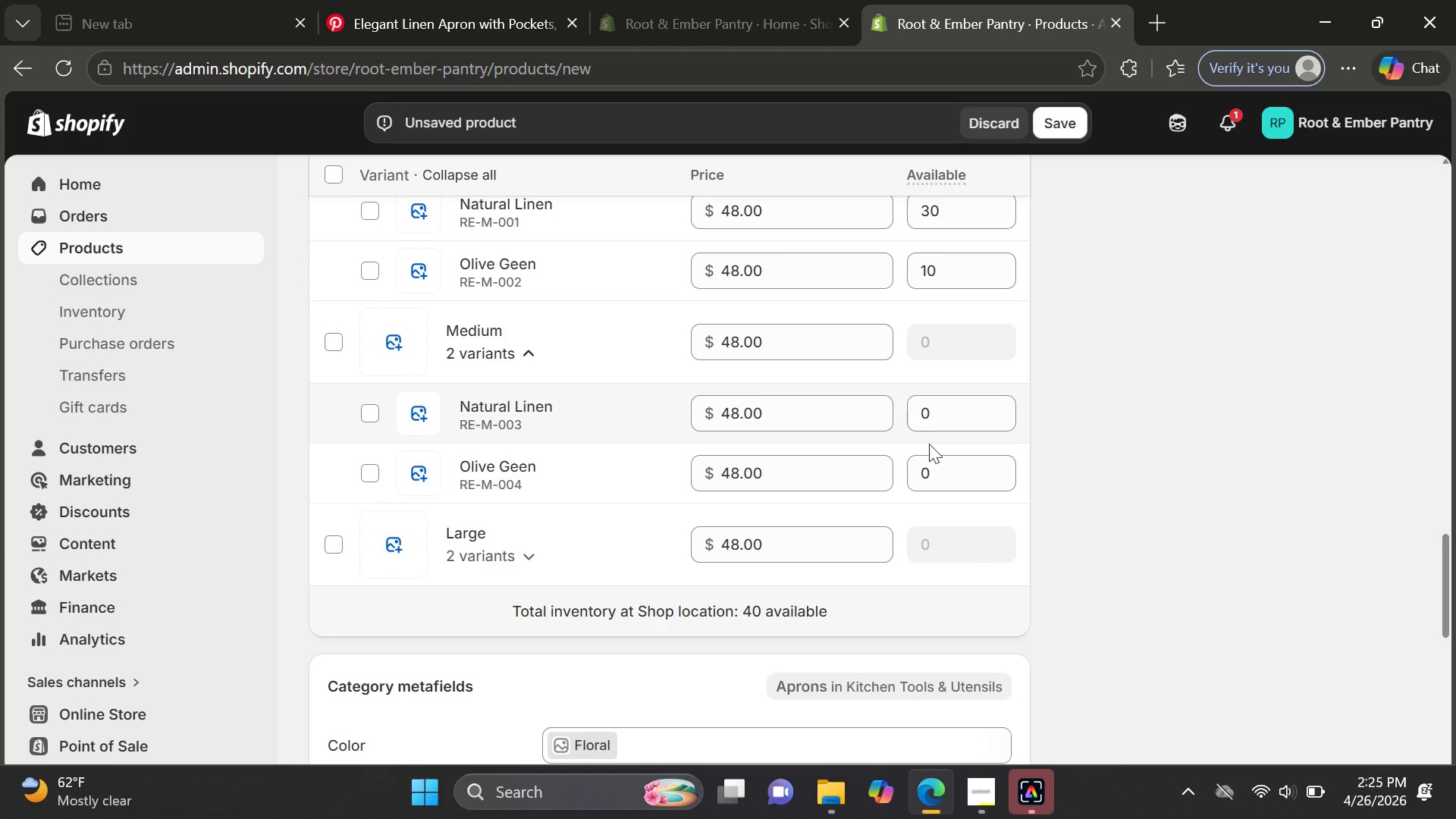 
left_click([935, 416])
 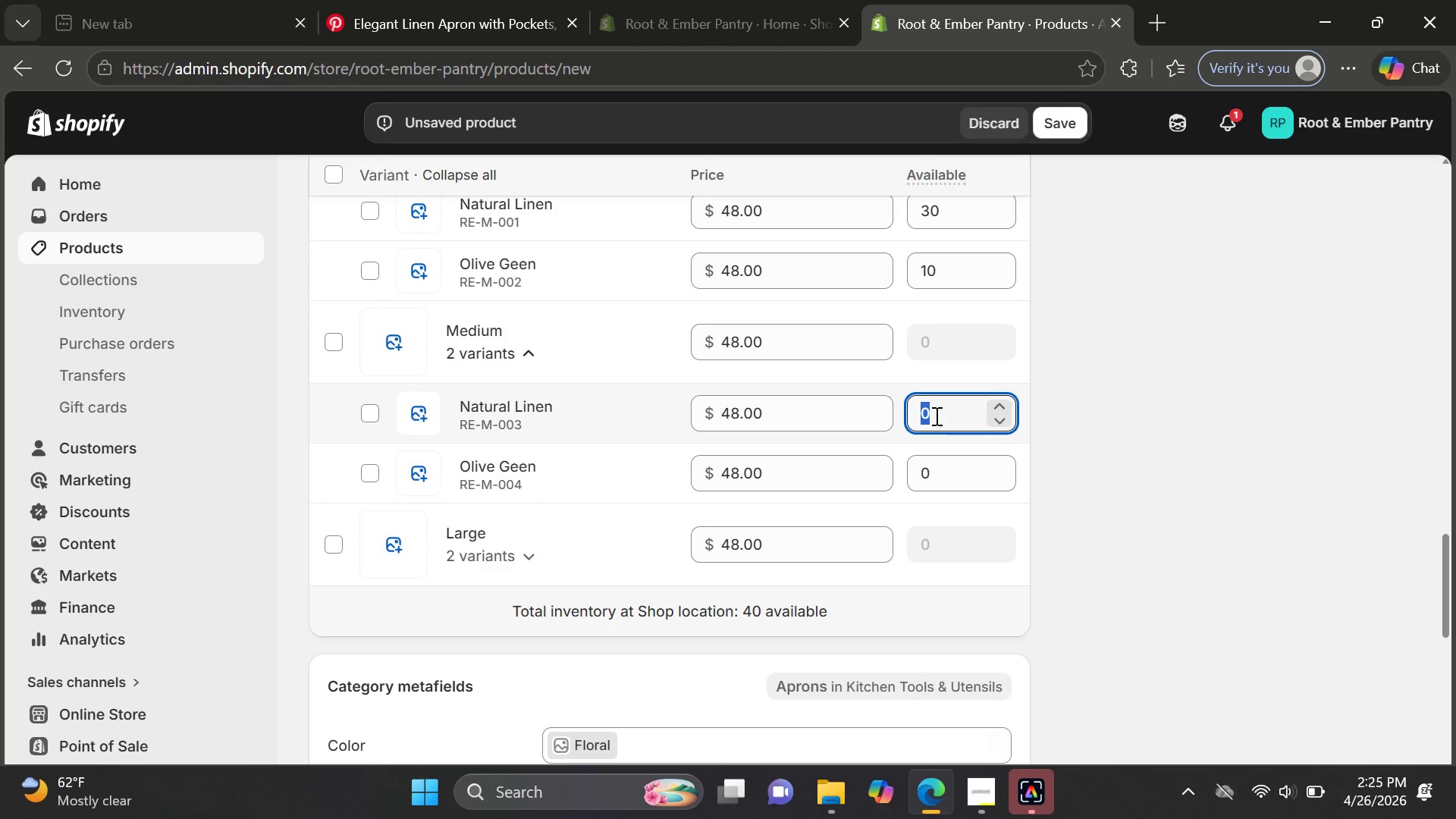 
type(20)
 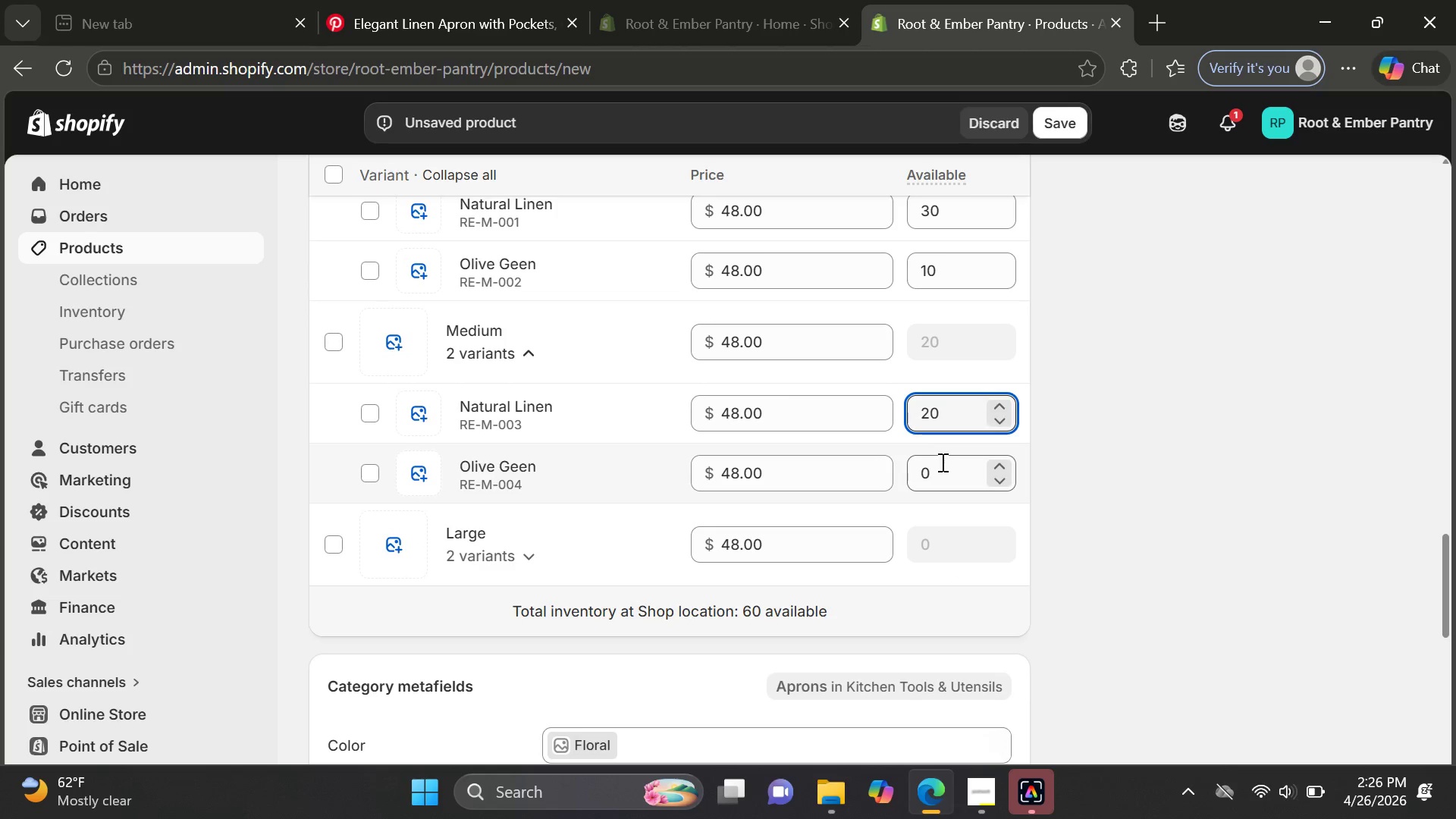 
left_click([941, 462])
 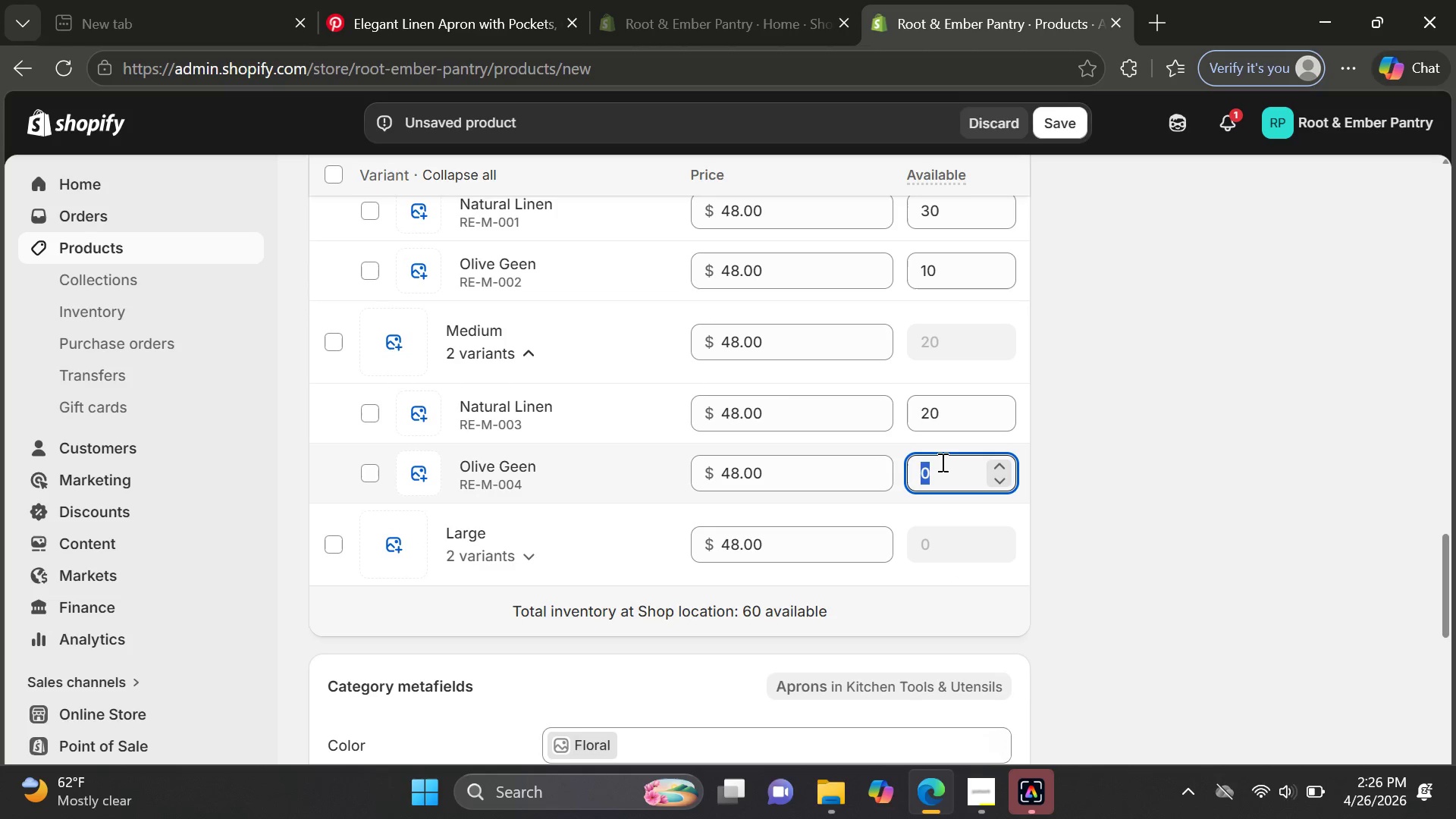 
type(15)
 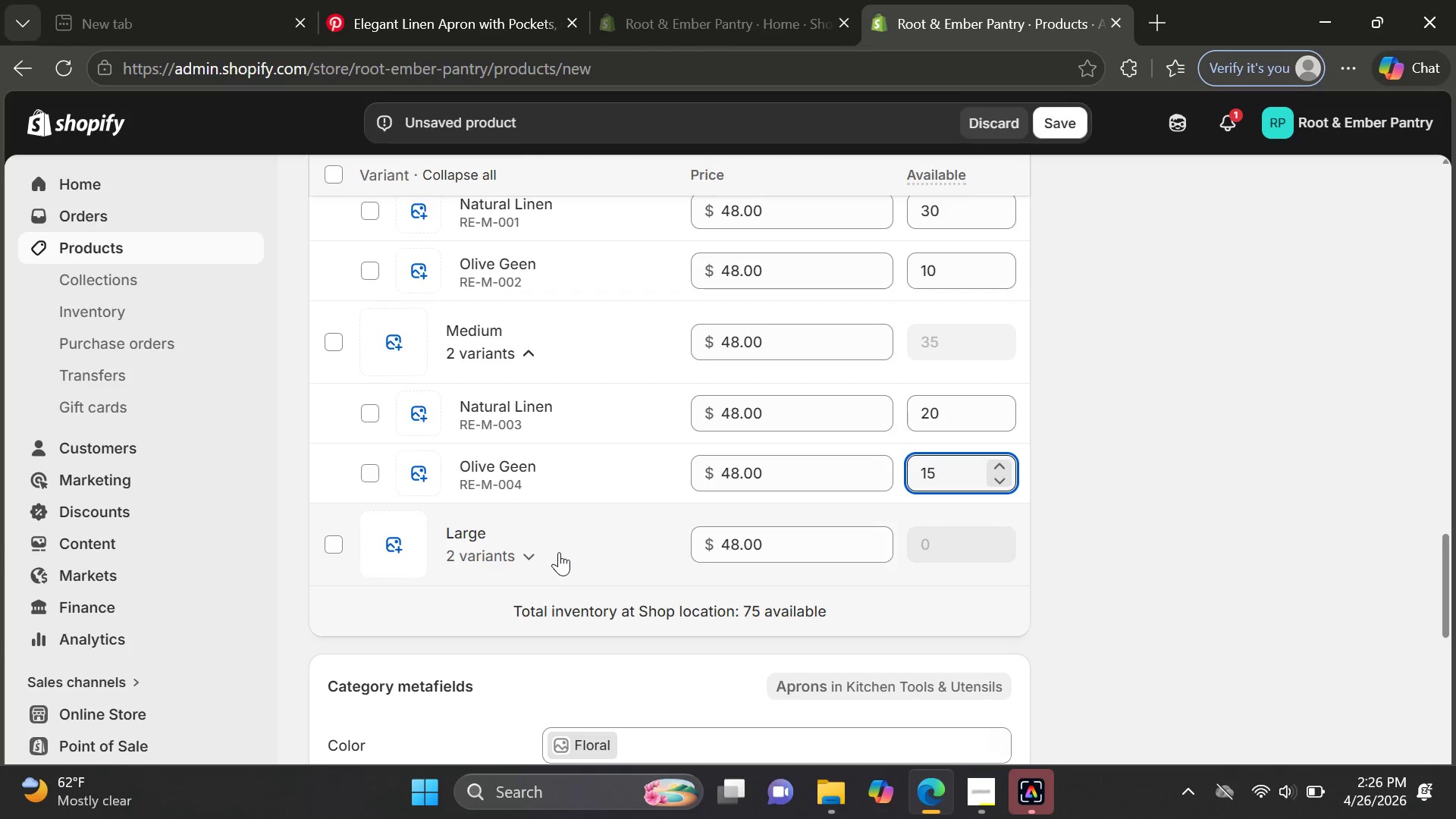 
left_click([559, 552])
 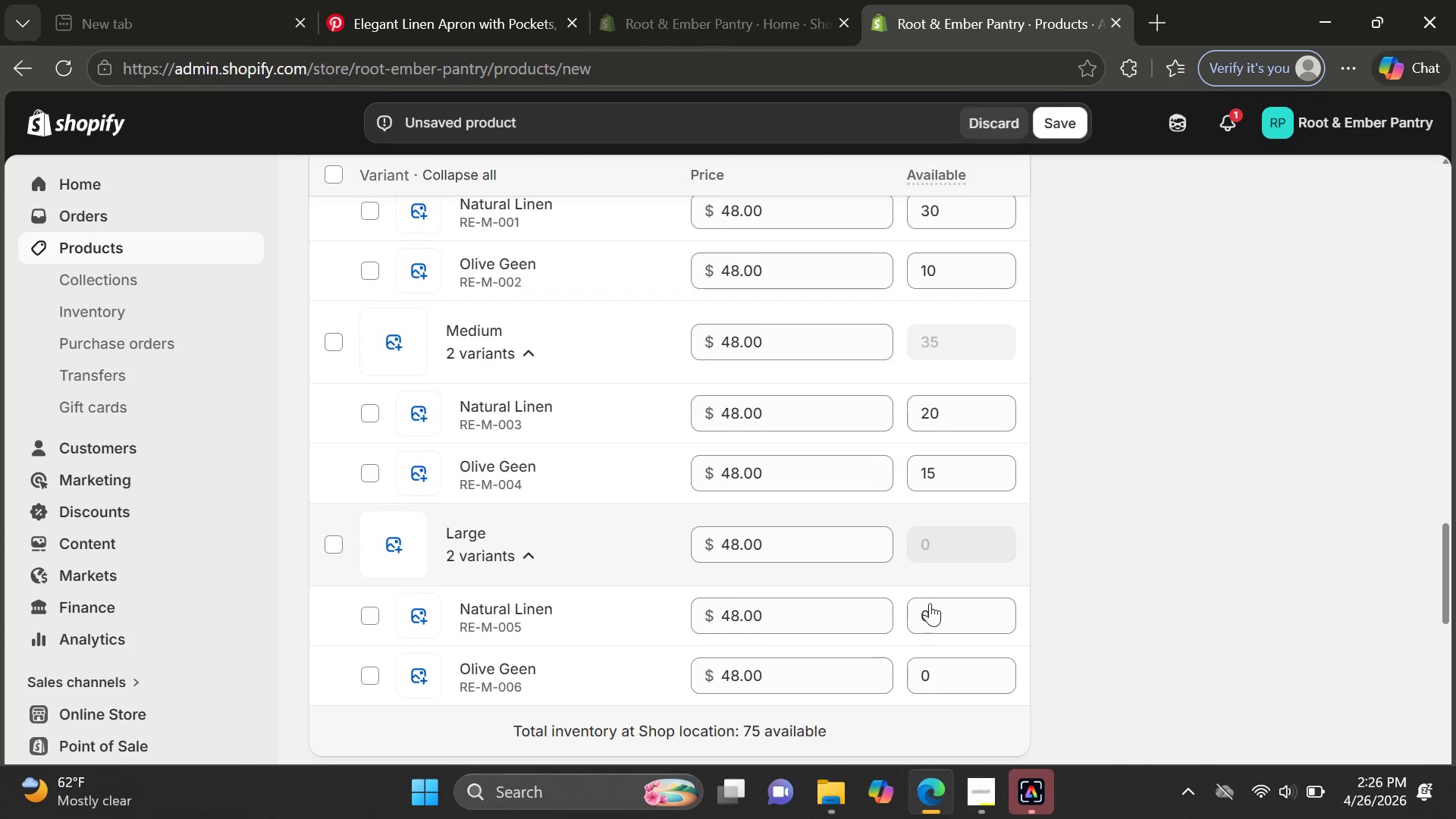 
left_click([933, 606])
 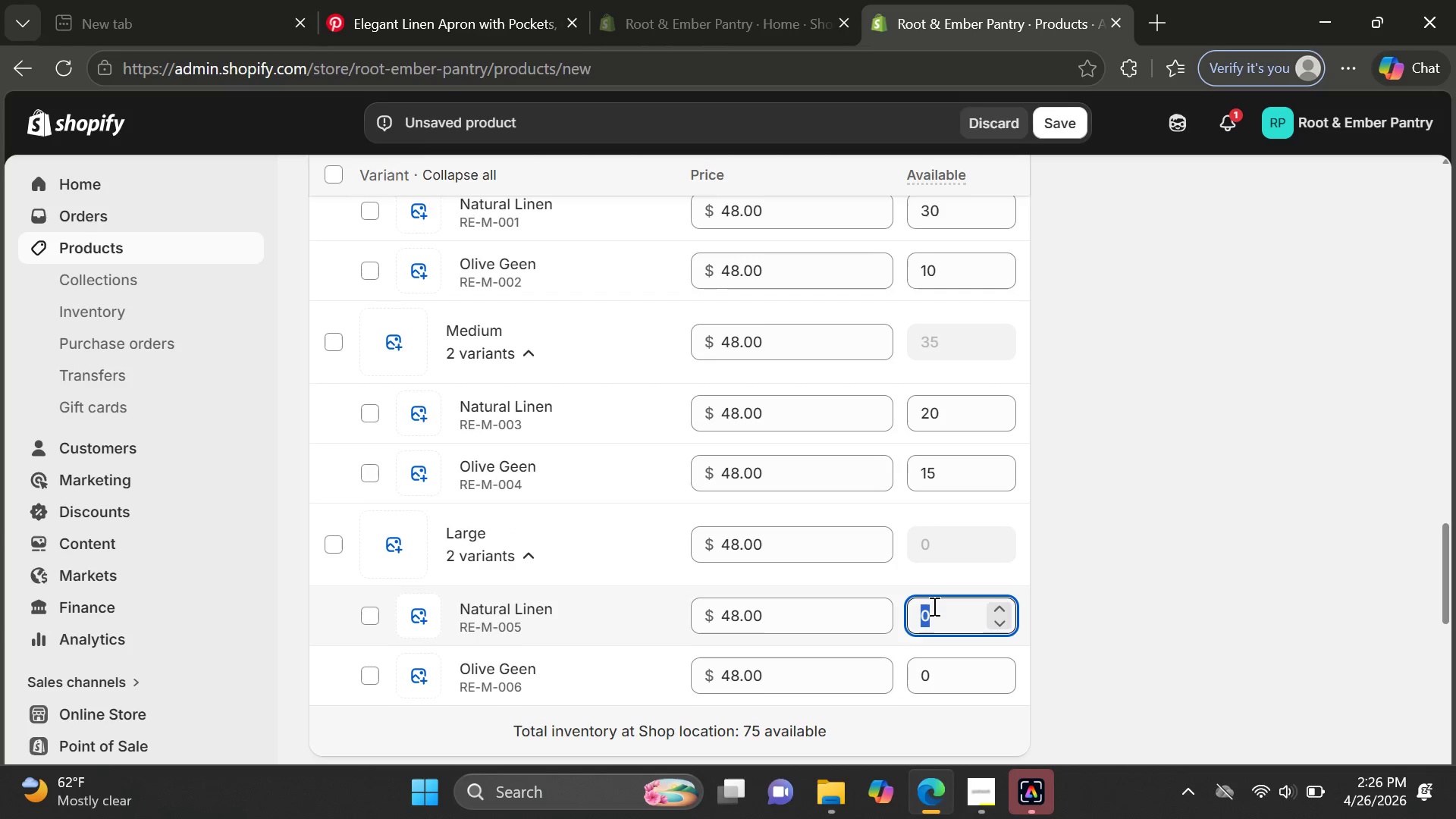 
type(16)
 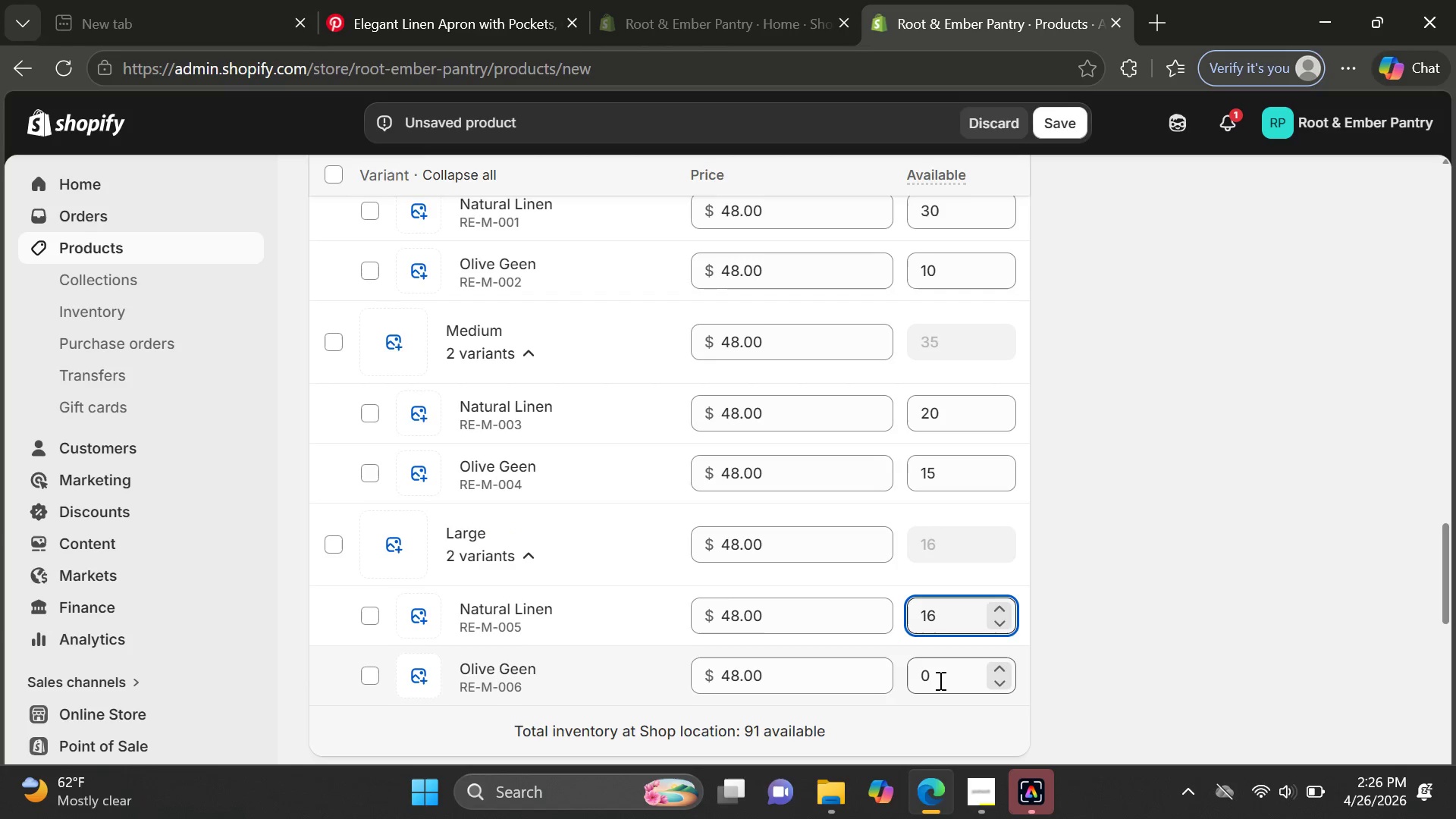 
left_click([939, 680])
 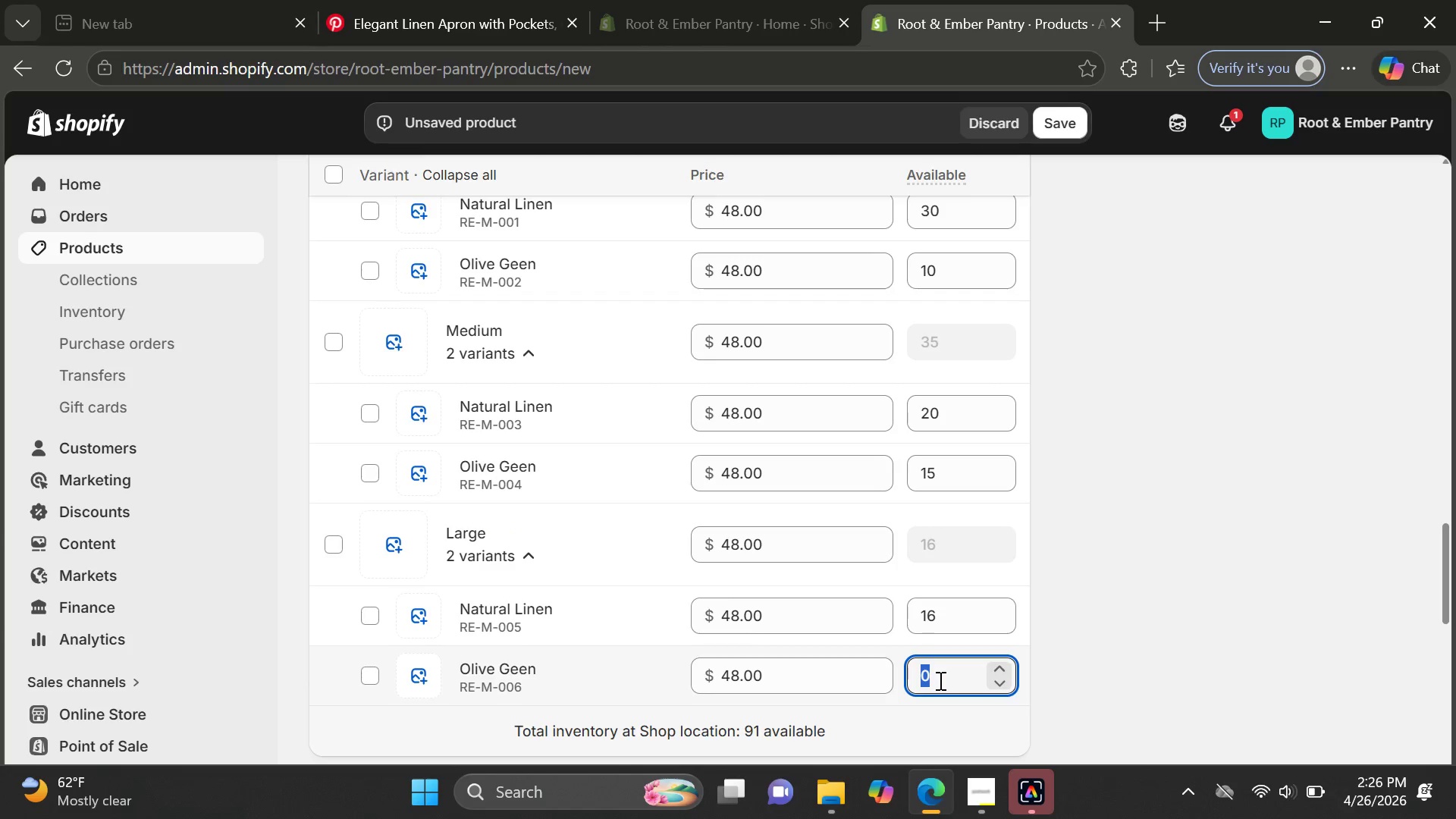 
key(4)
 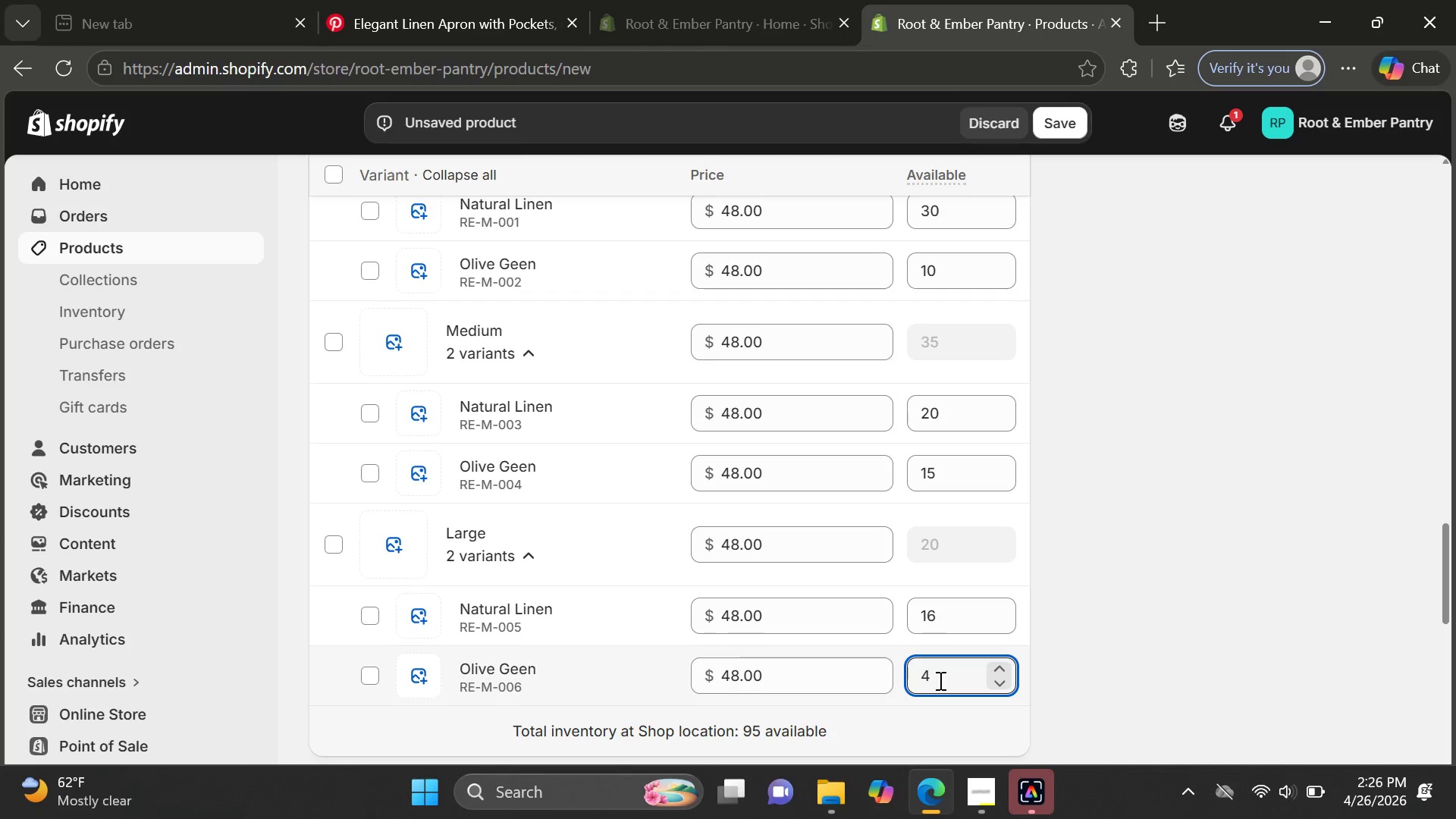 
mouse_move([981, 455])
 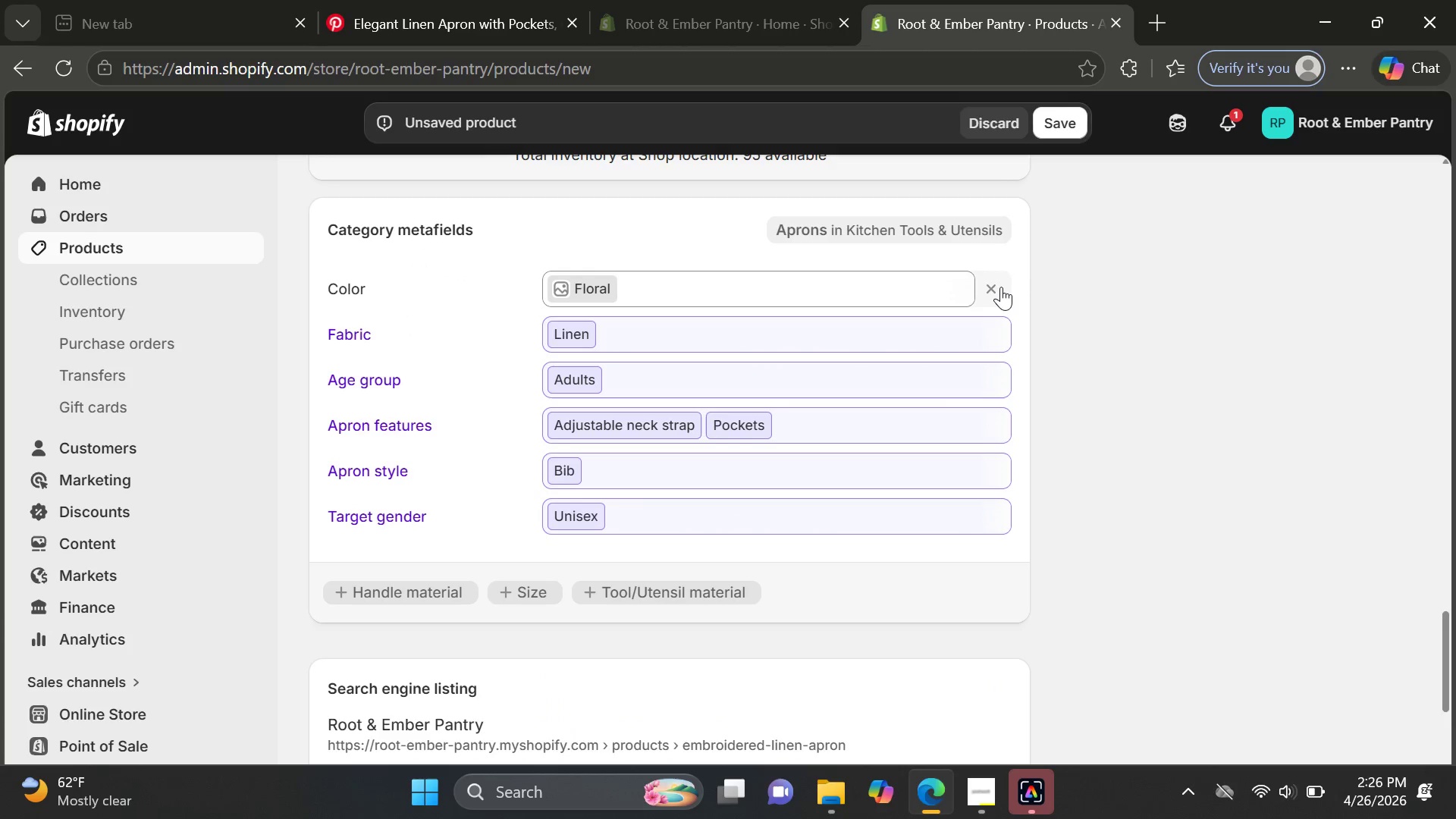 
left_click([999, 287])
 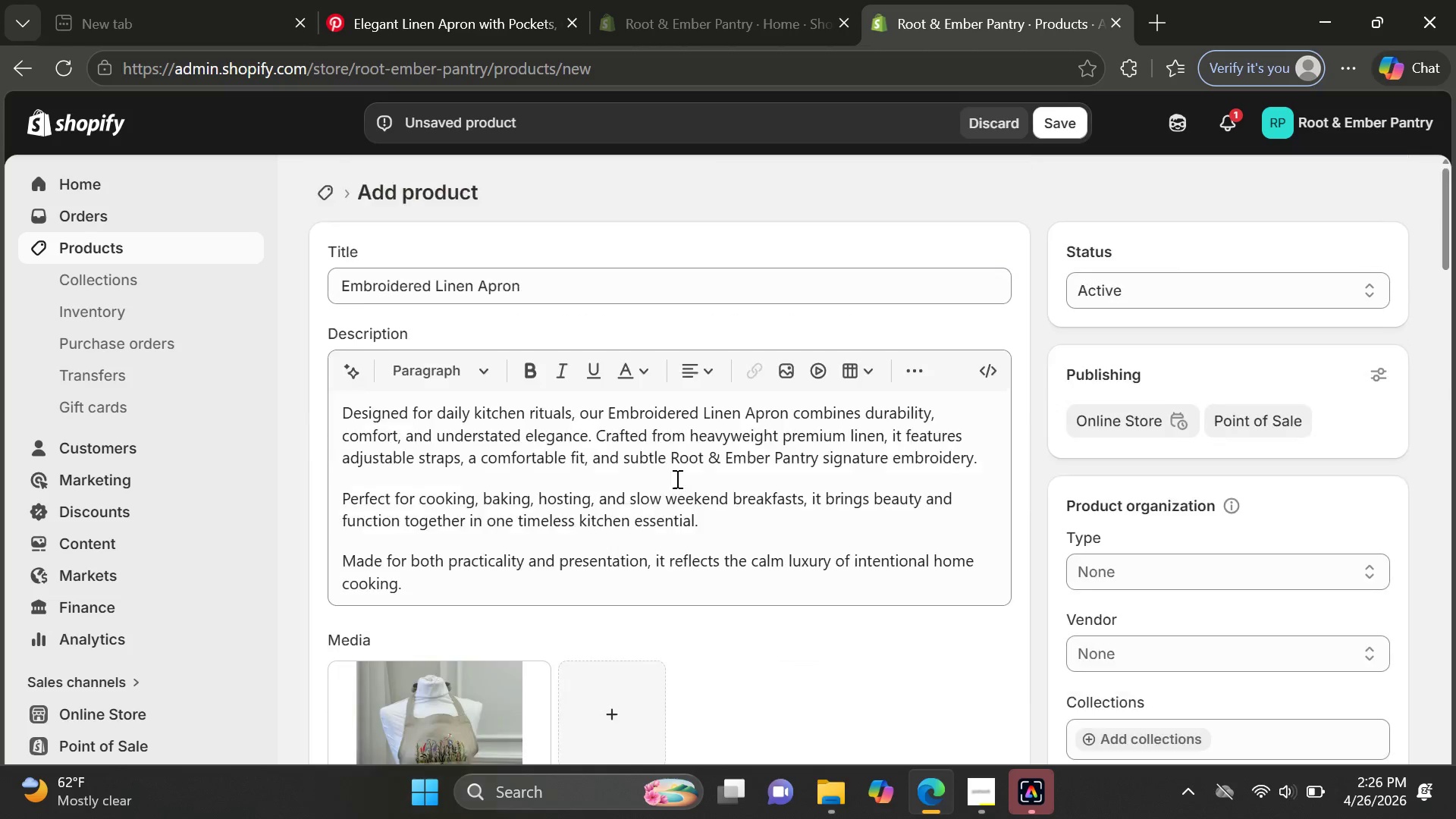 
wait(6.41)
 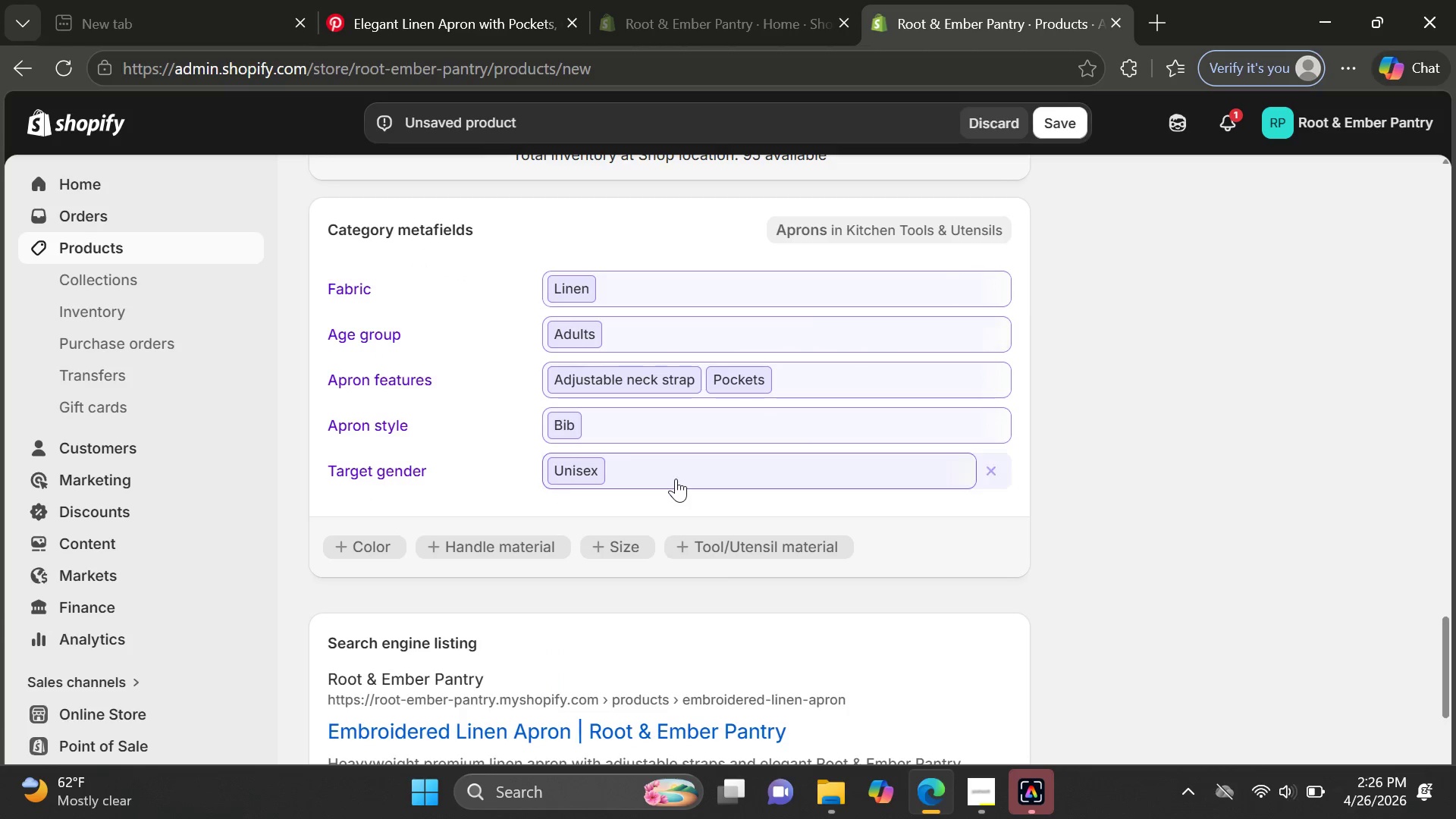 
left_click([1101, 566])
 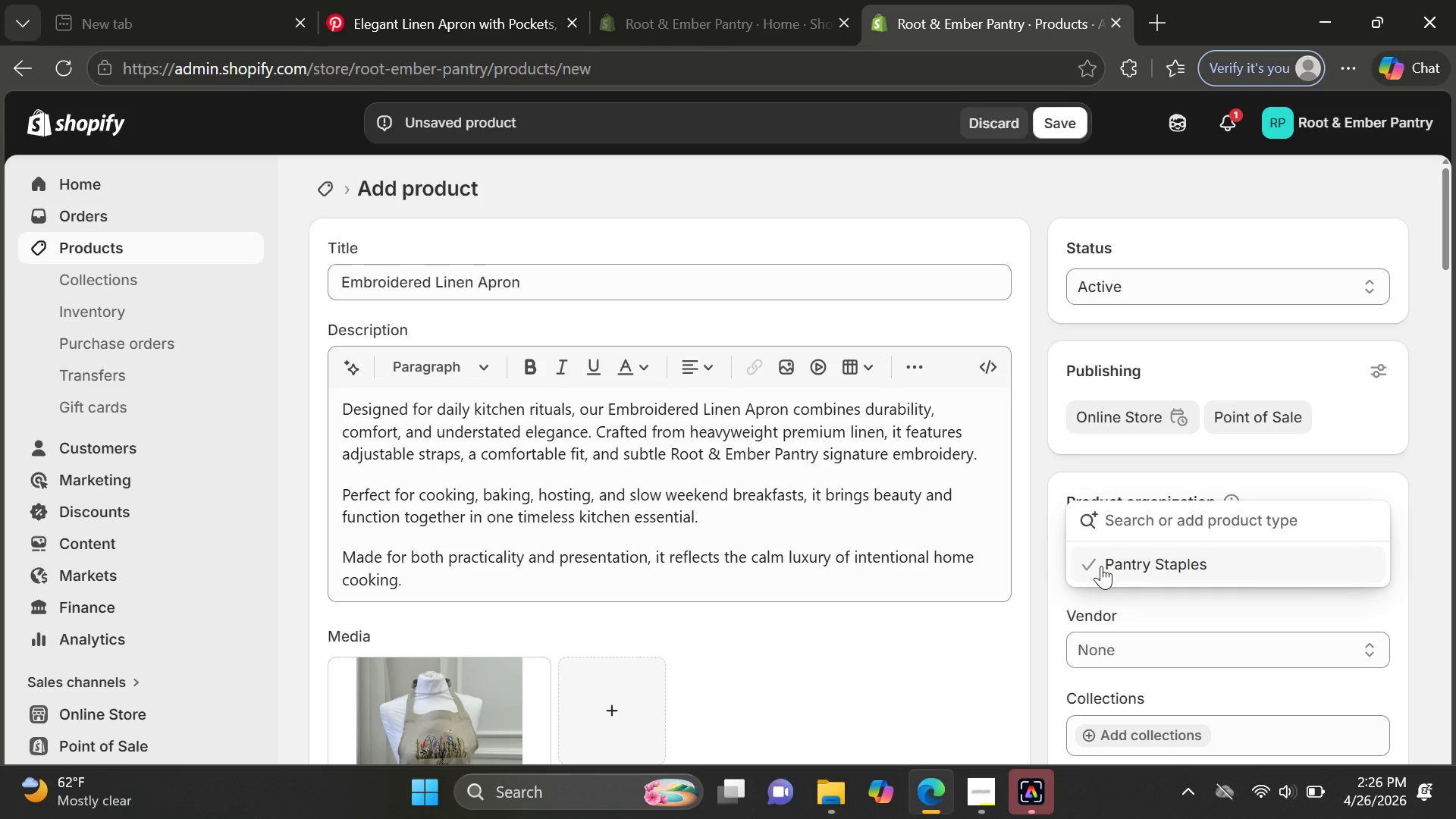 
wait(6.55)
 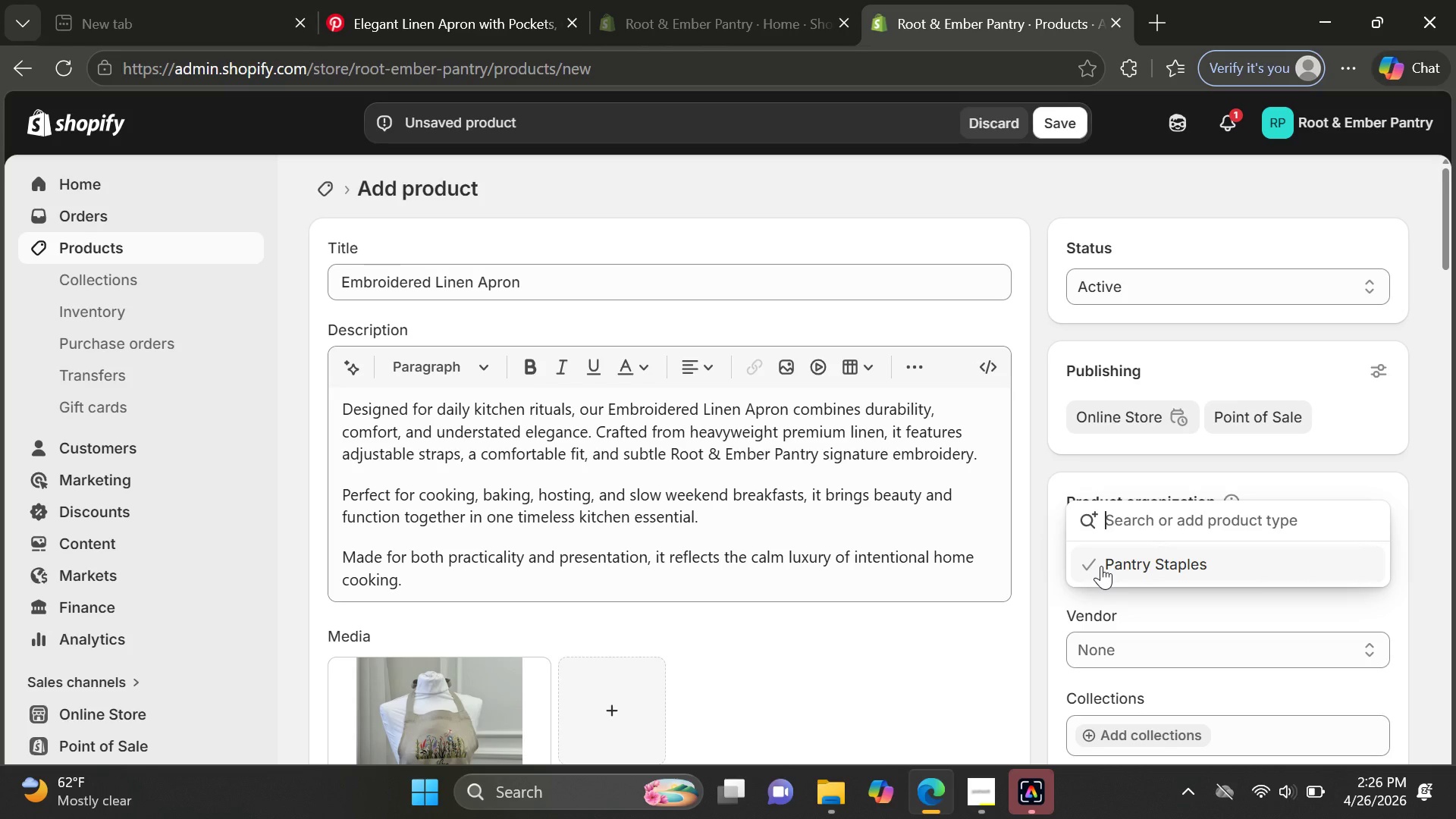 
type(Kitchenware)
 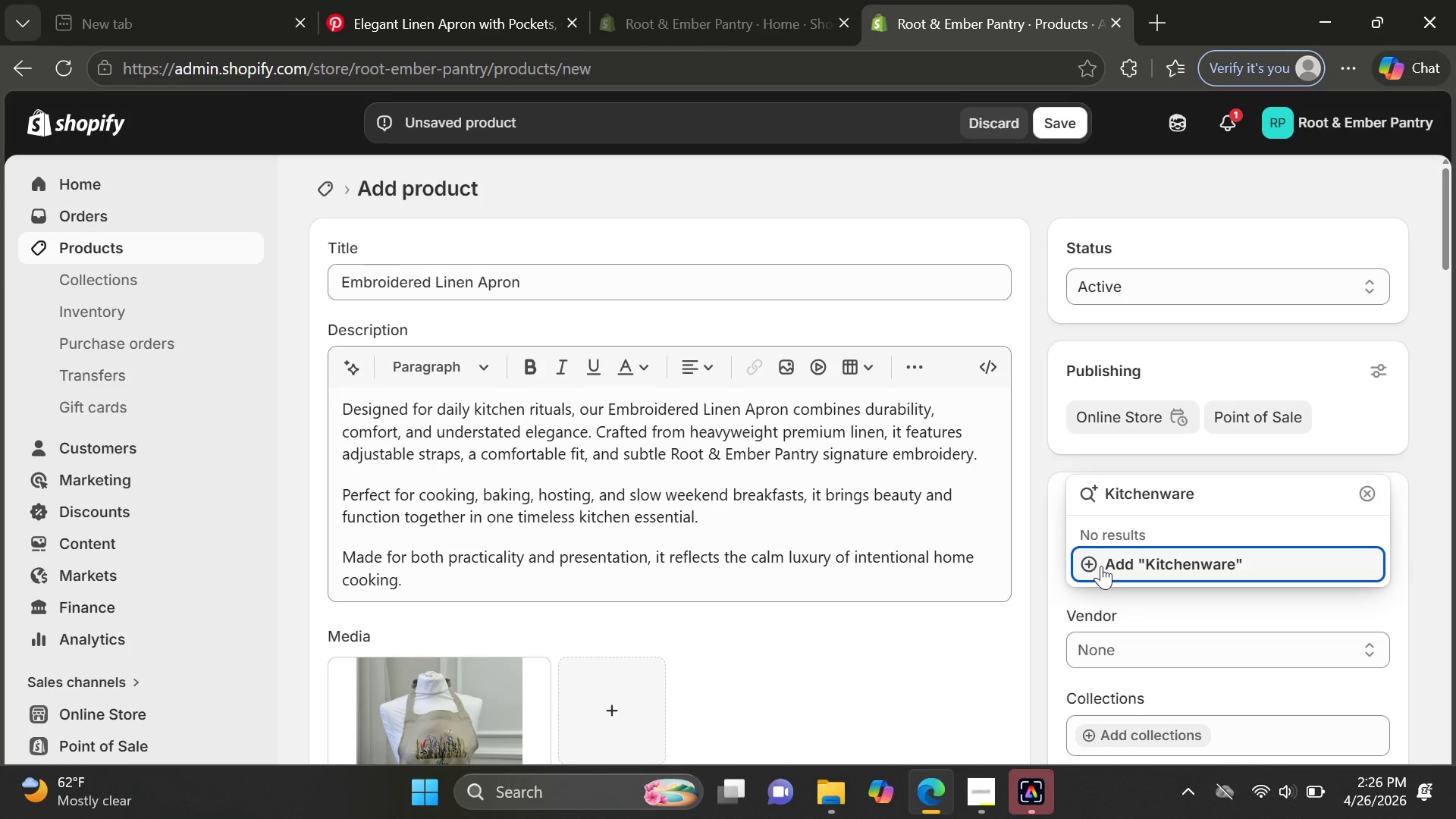 
left_click([1101, 566])
 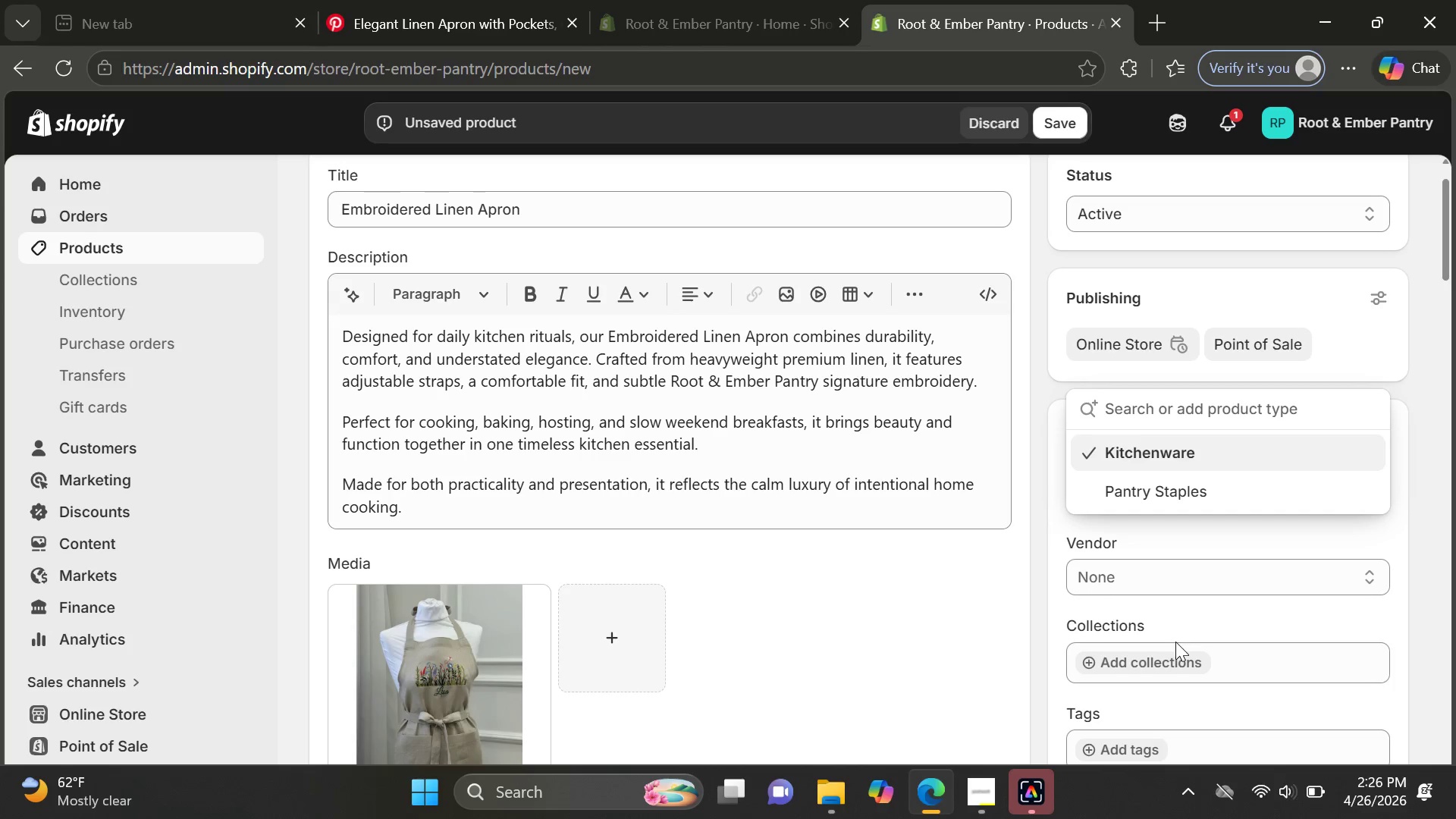 
wait(6.06)
 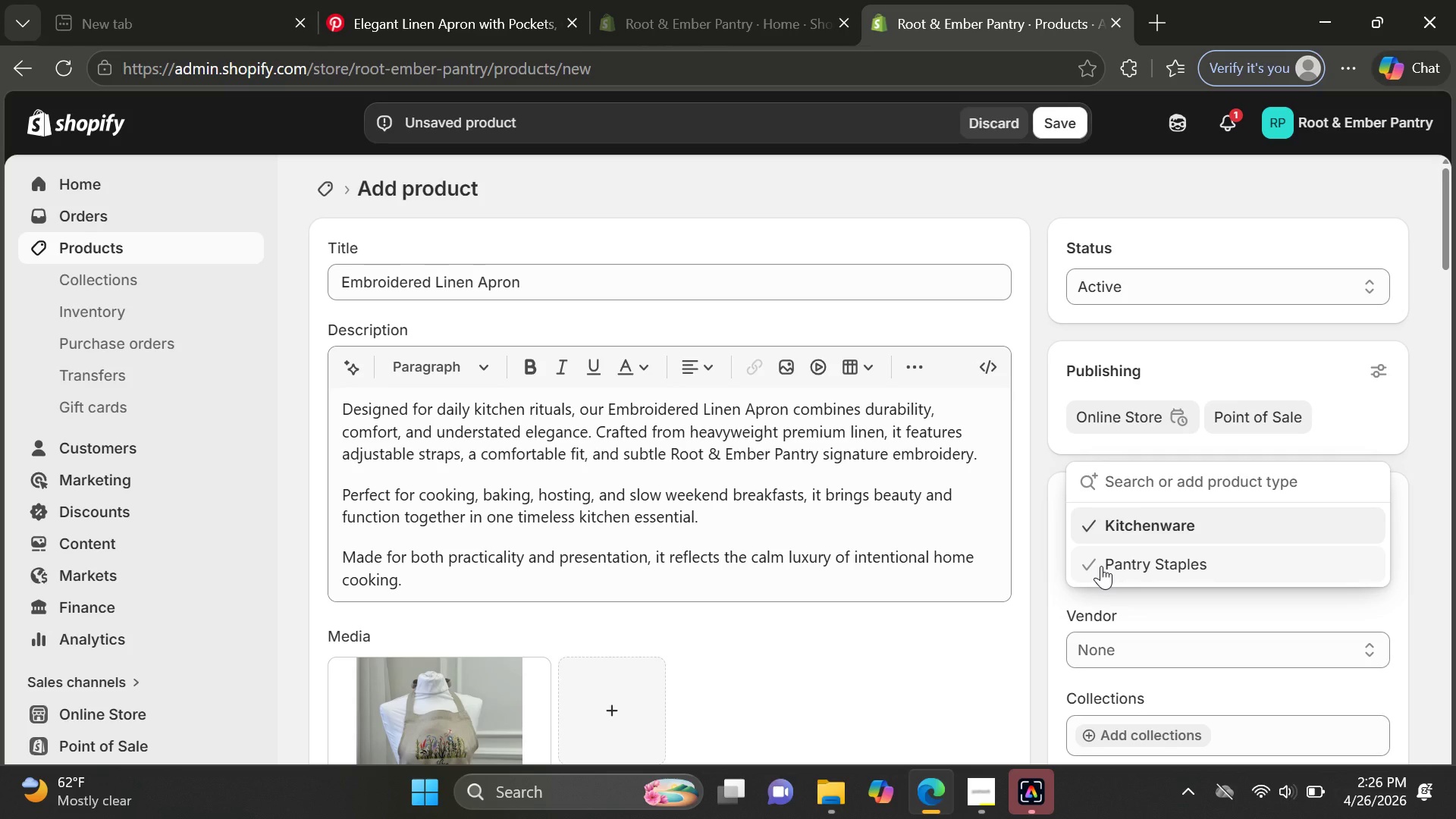 
left_click([1151, 563])
 